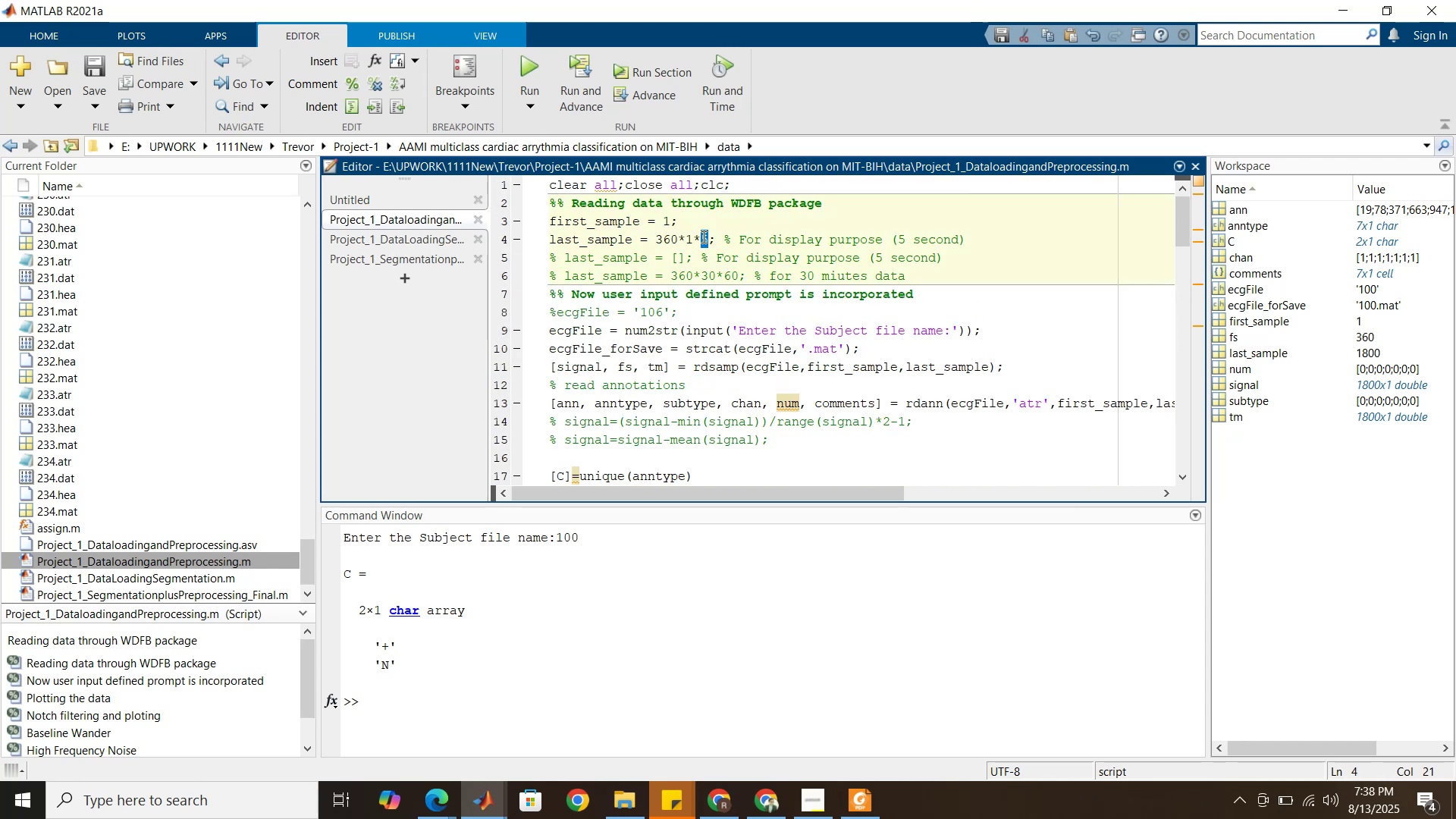 
key(Numpad1)
 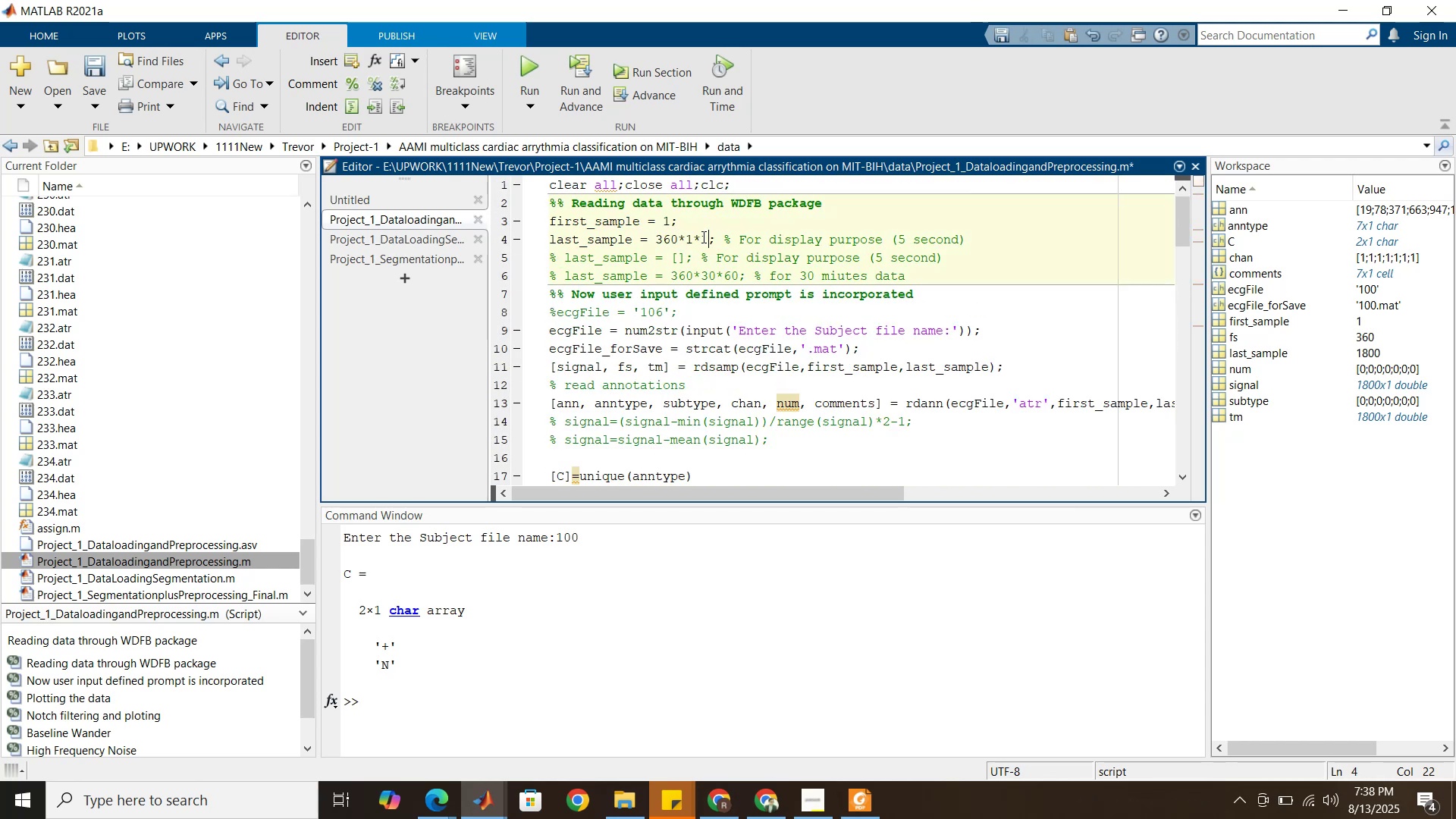 
key(Numpad0)
 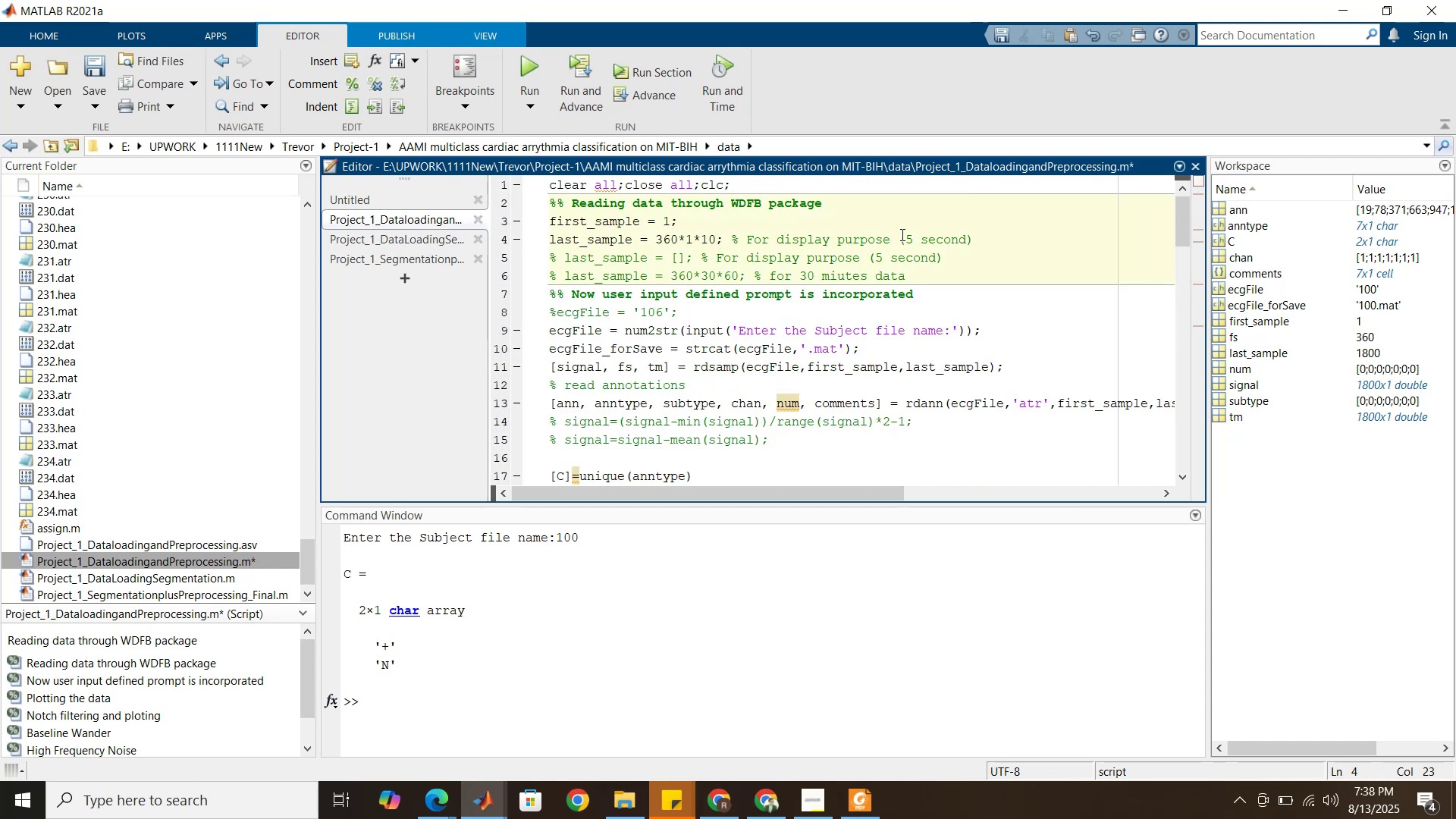 
left_click_drag(start_coordinate=[915, 236], to_coordinate=[906, 236])
 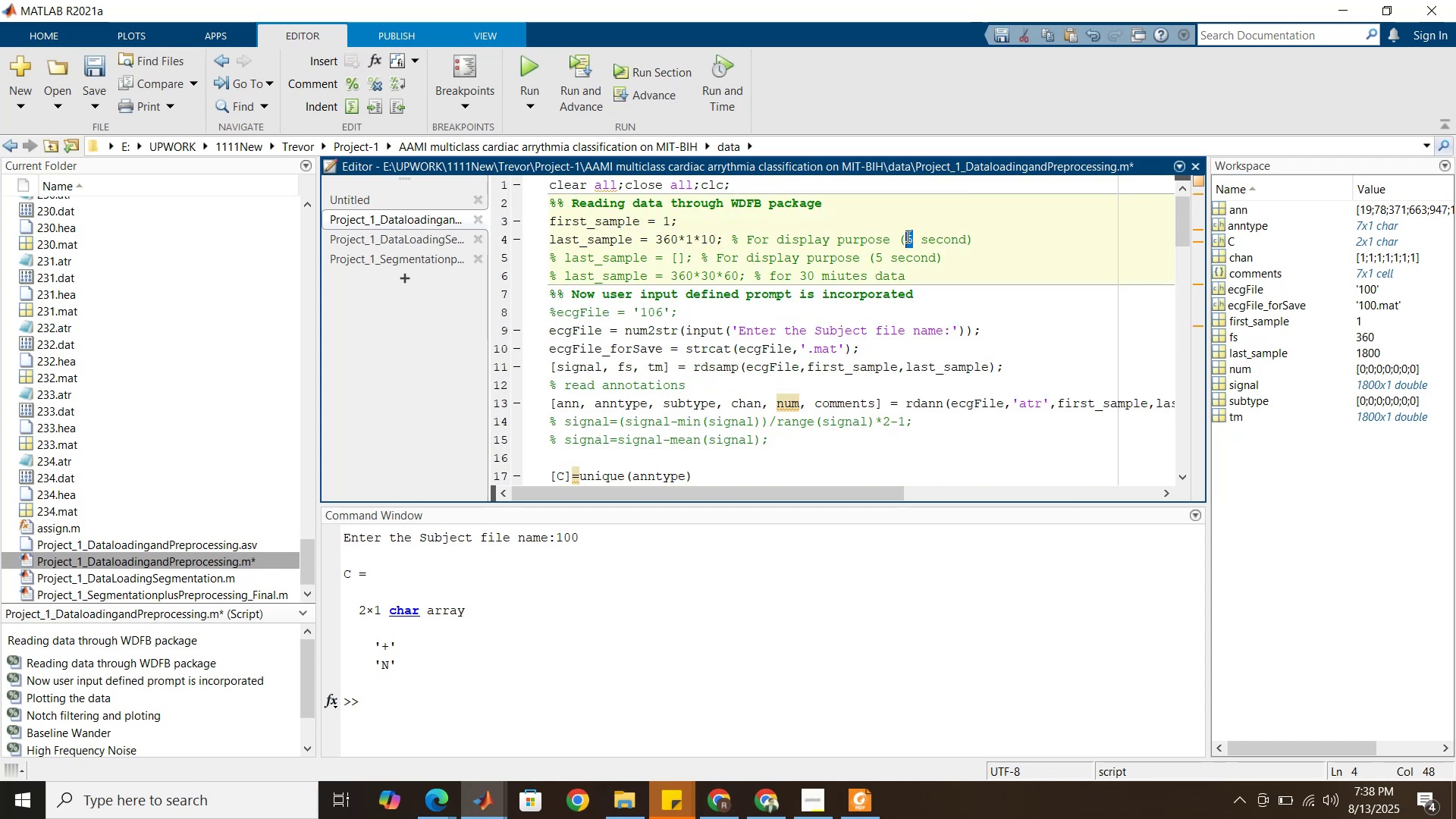 
key(Numpad1)
 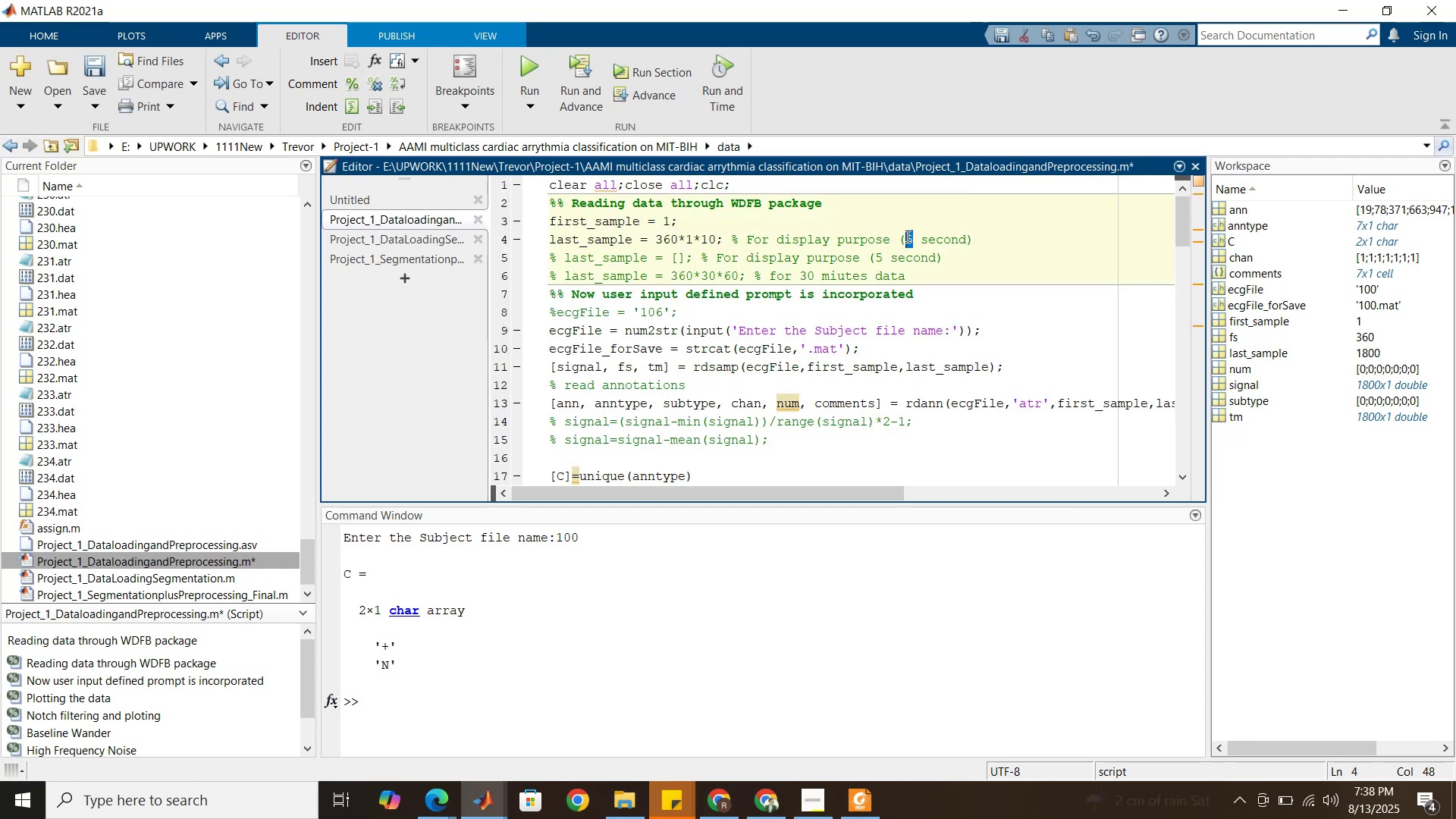 
key(Numpad0)
 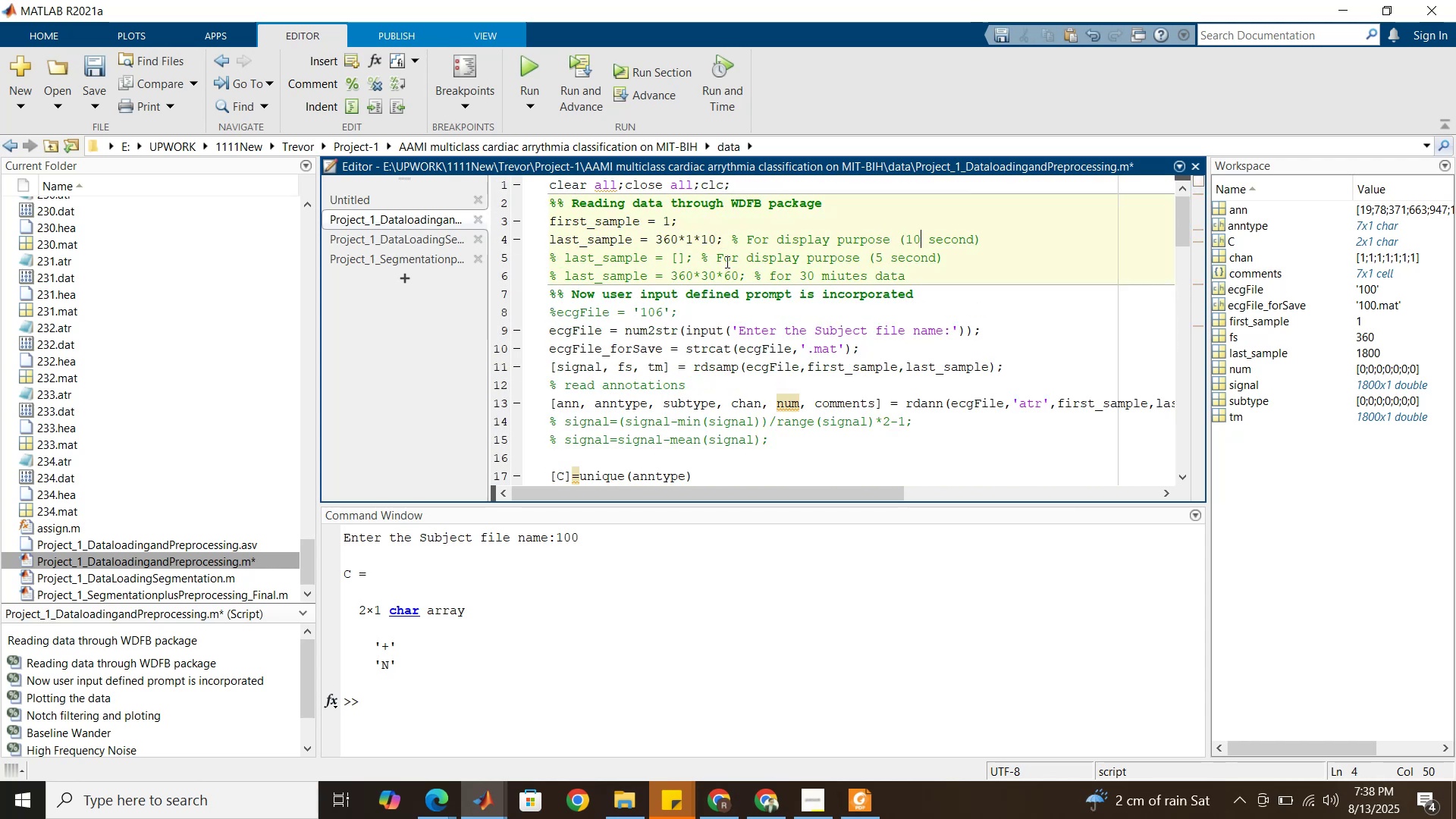 
left_click_drag(start_coordinate=[703, 255], to_coordinate=[937, 259])
 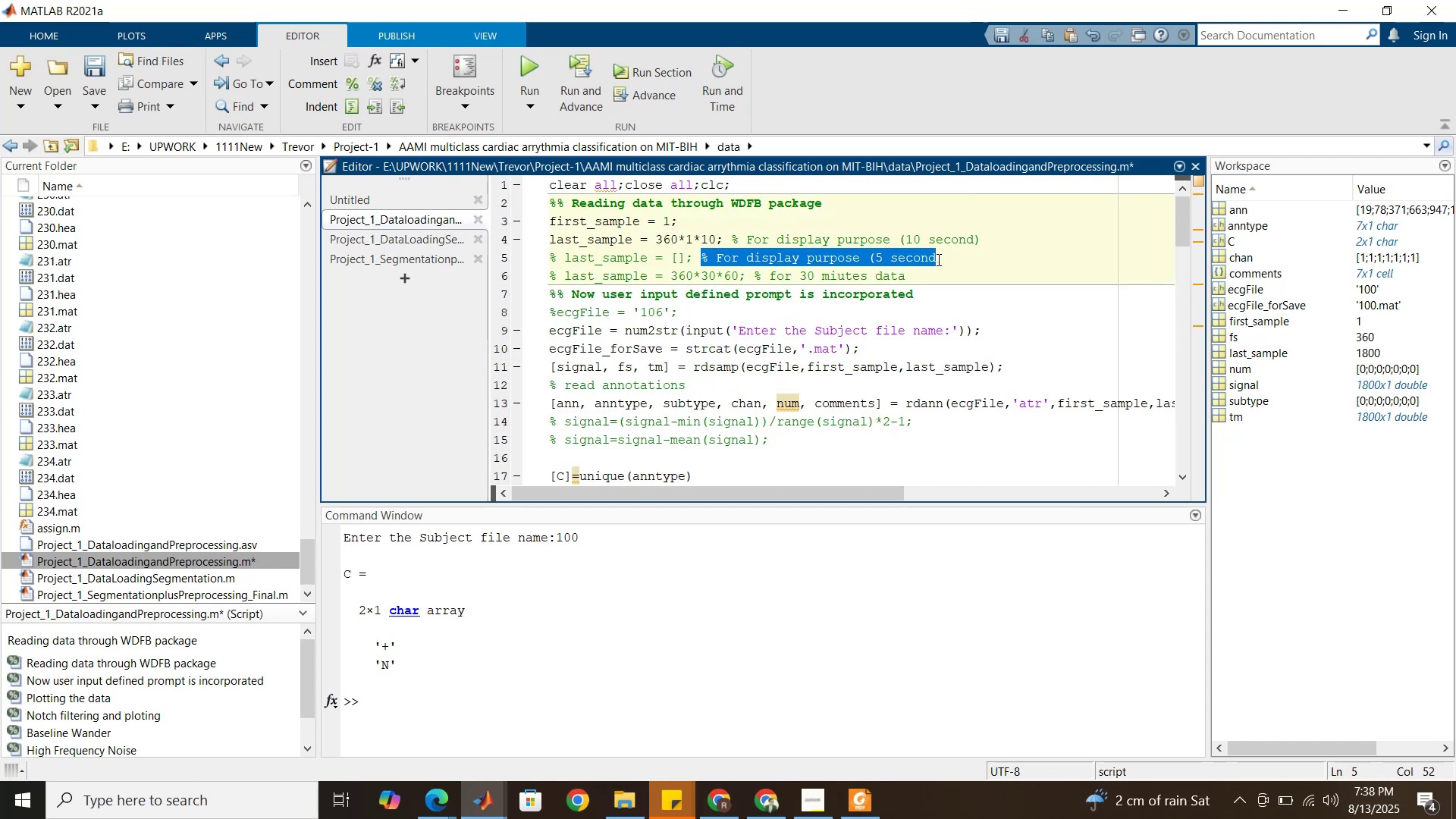 
left_click([937, 259])
 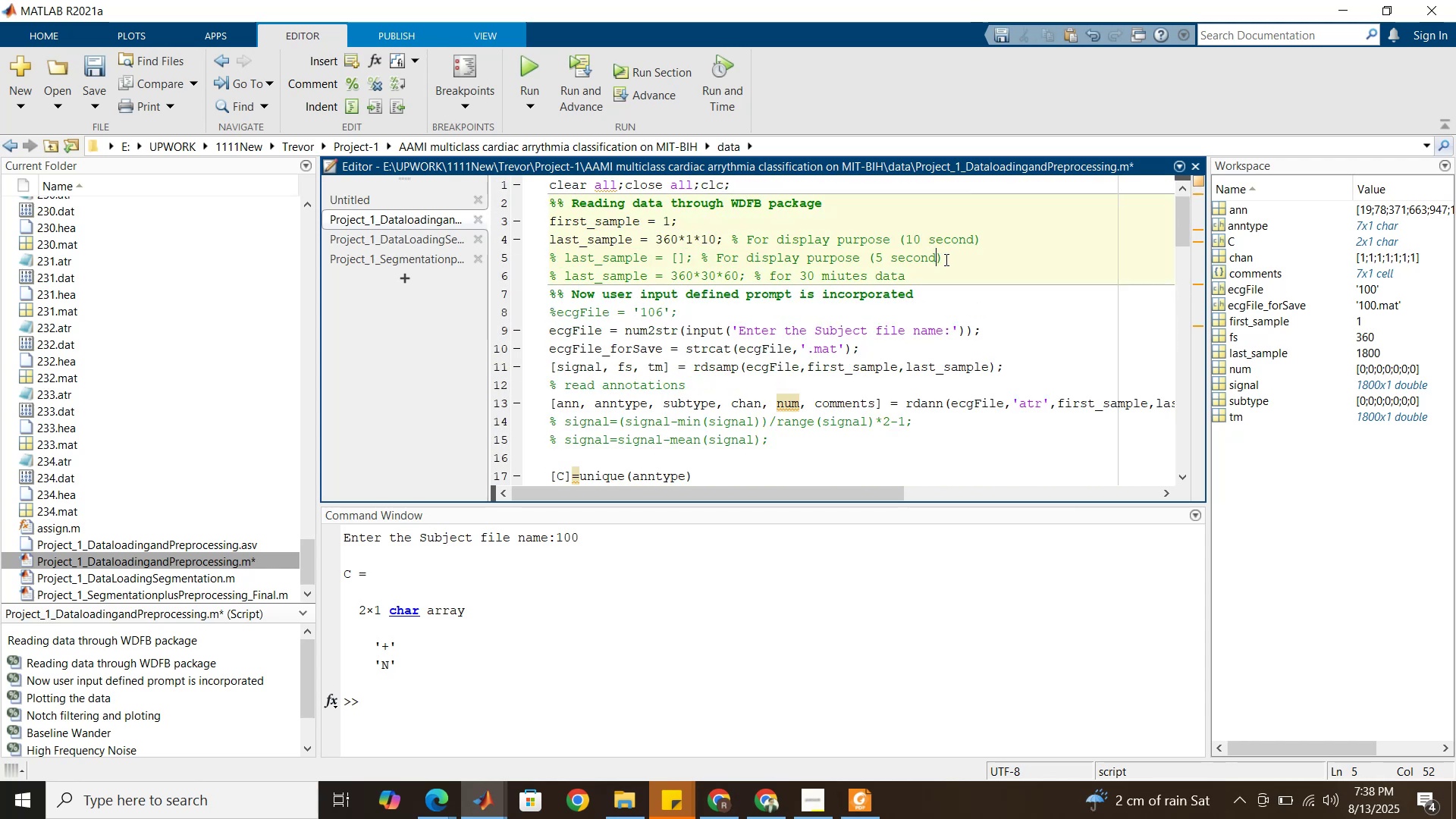 
left_click_drag(start_coordinate=[945, 259], to_coordinate=[749, 262])
 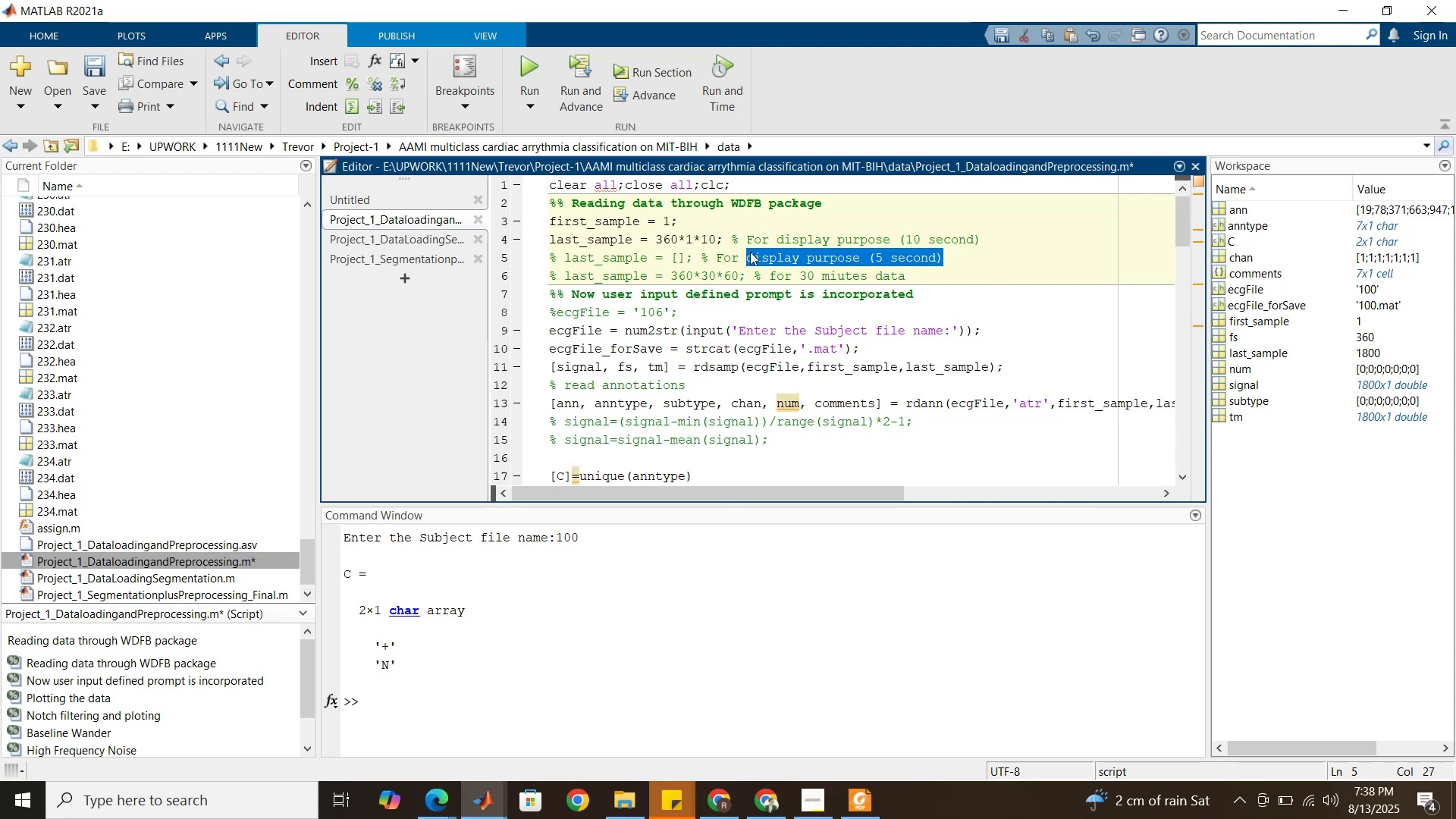 
type(entire signa;)
key(Backspace)
type(l)
 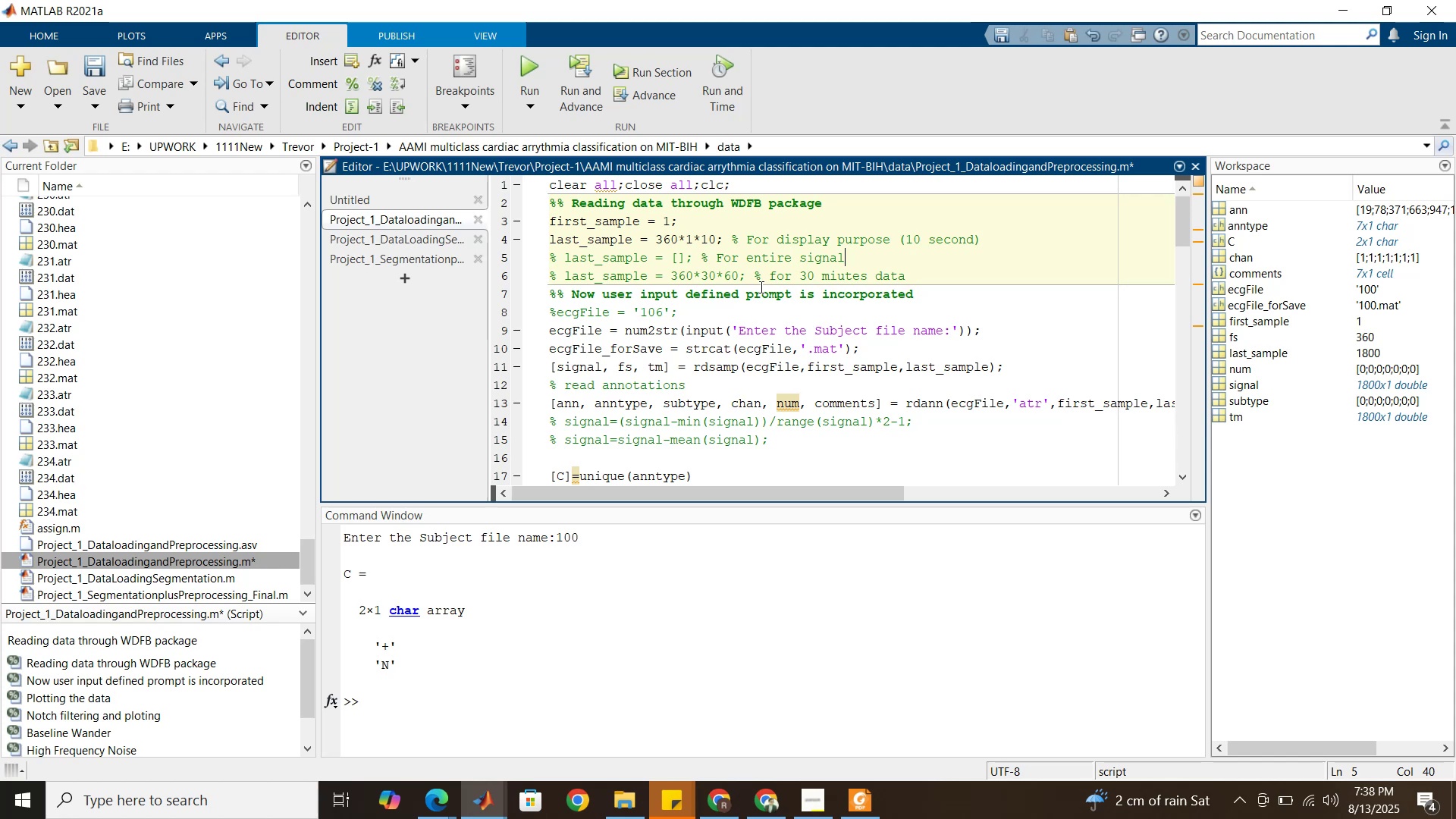 
left_click([676, 189])
 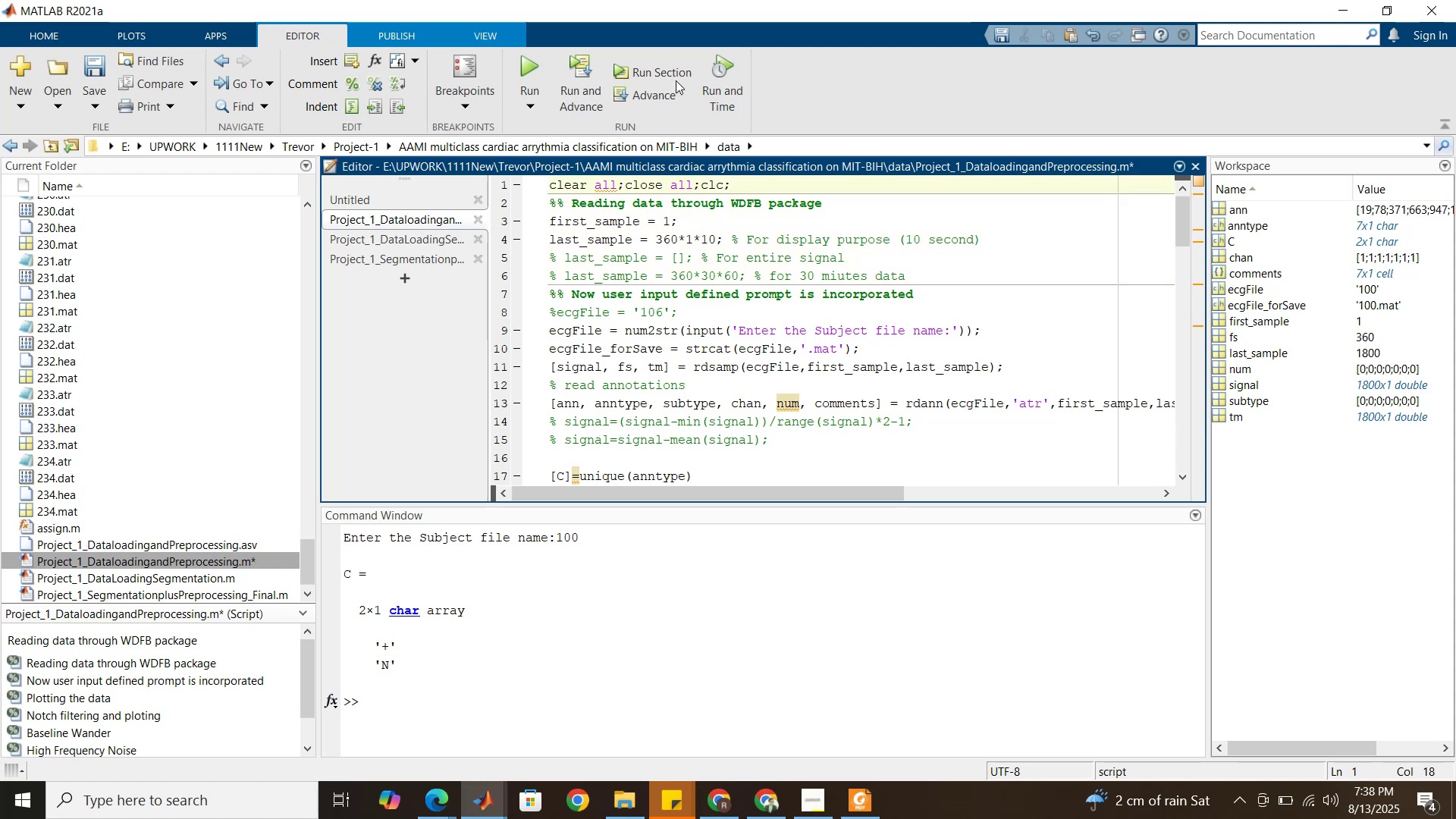 
left_click([673, 78])
 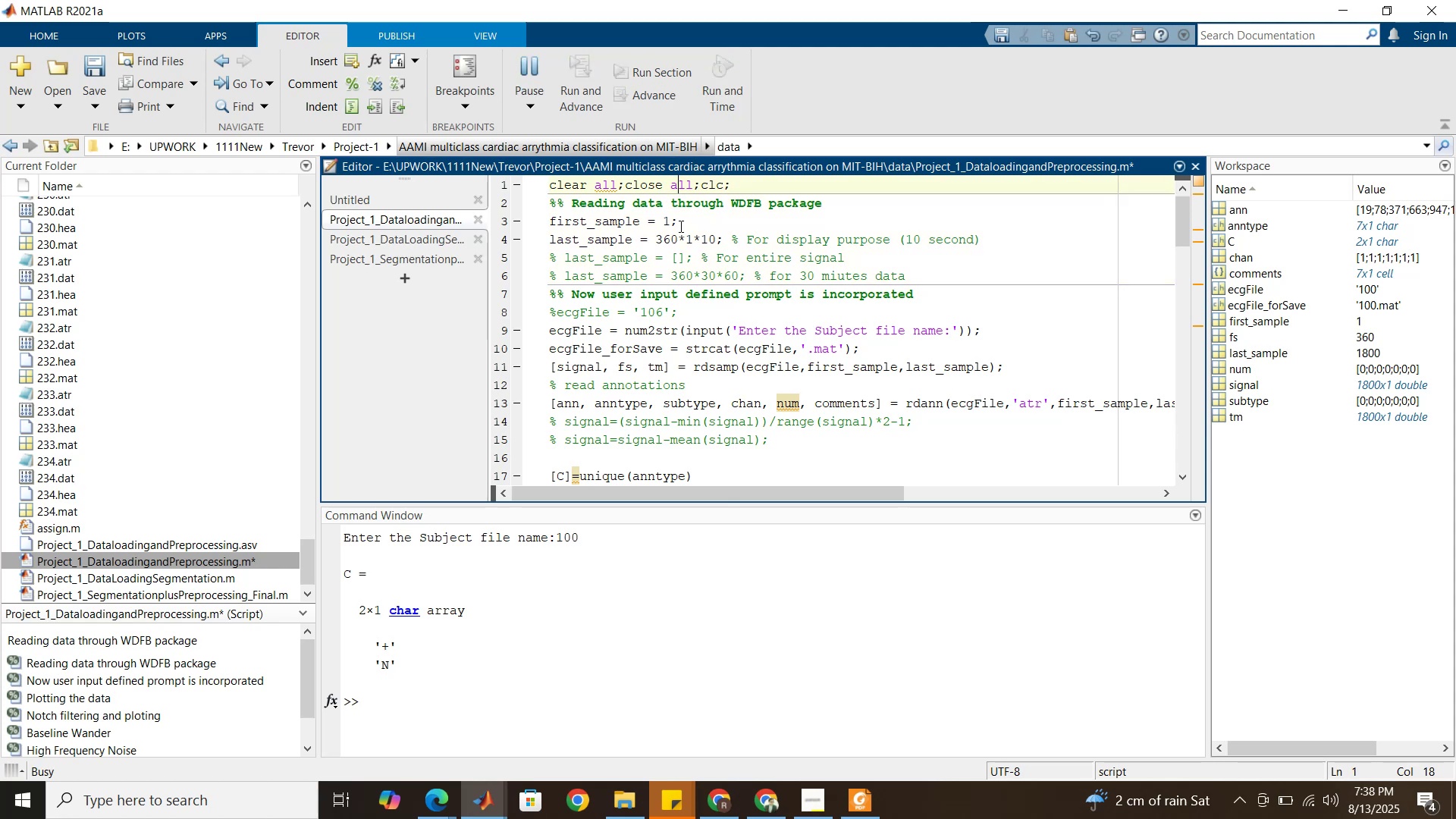 
double_click([679, 226])
 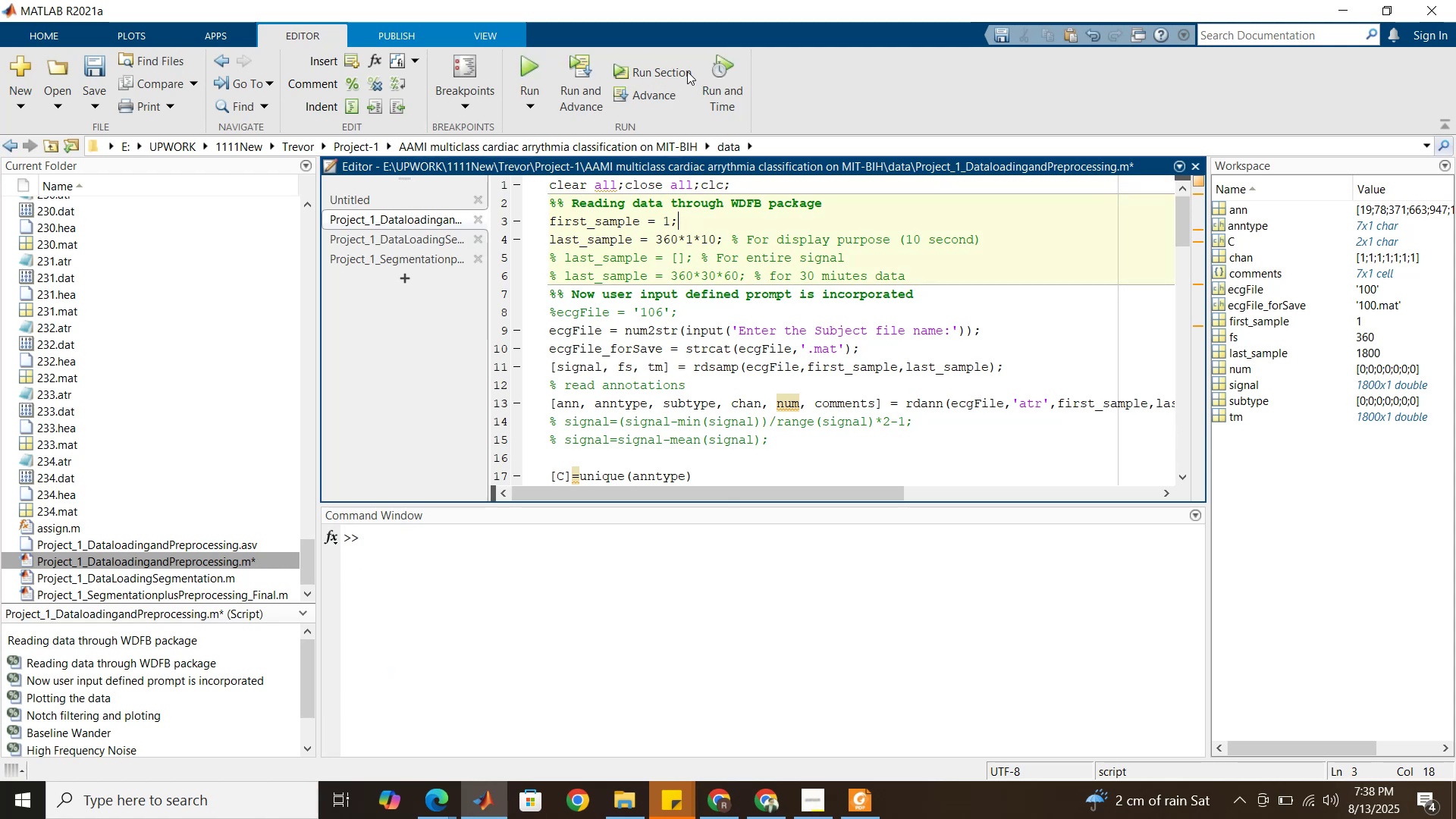 
left_click([687, 71])
 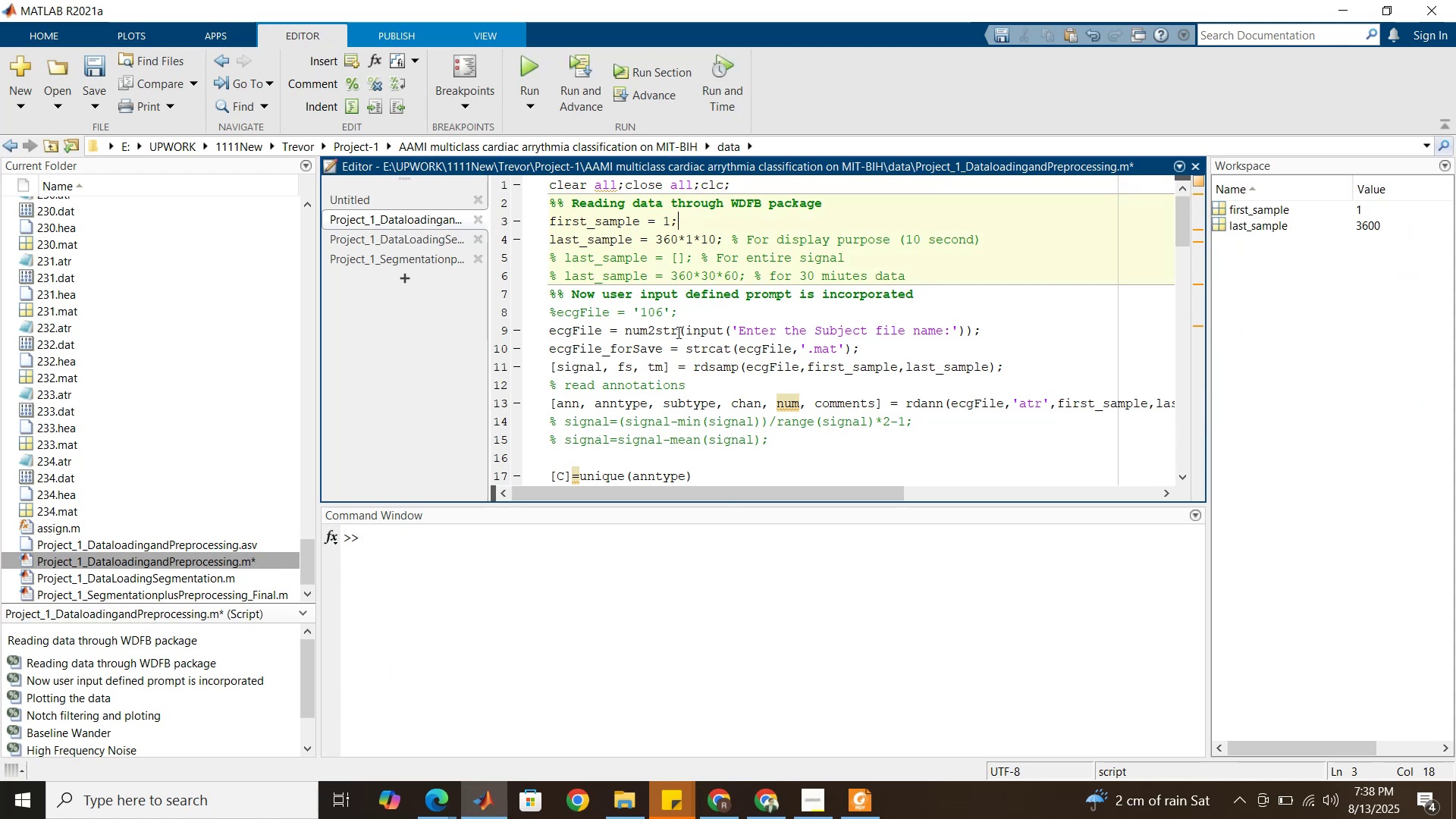 
scroll: coordinate [677, 332], scroll_direction: down, amount: 2.0
 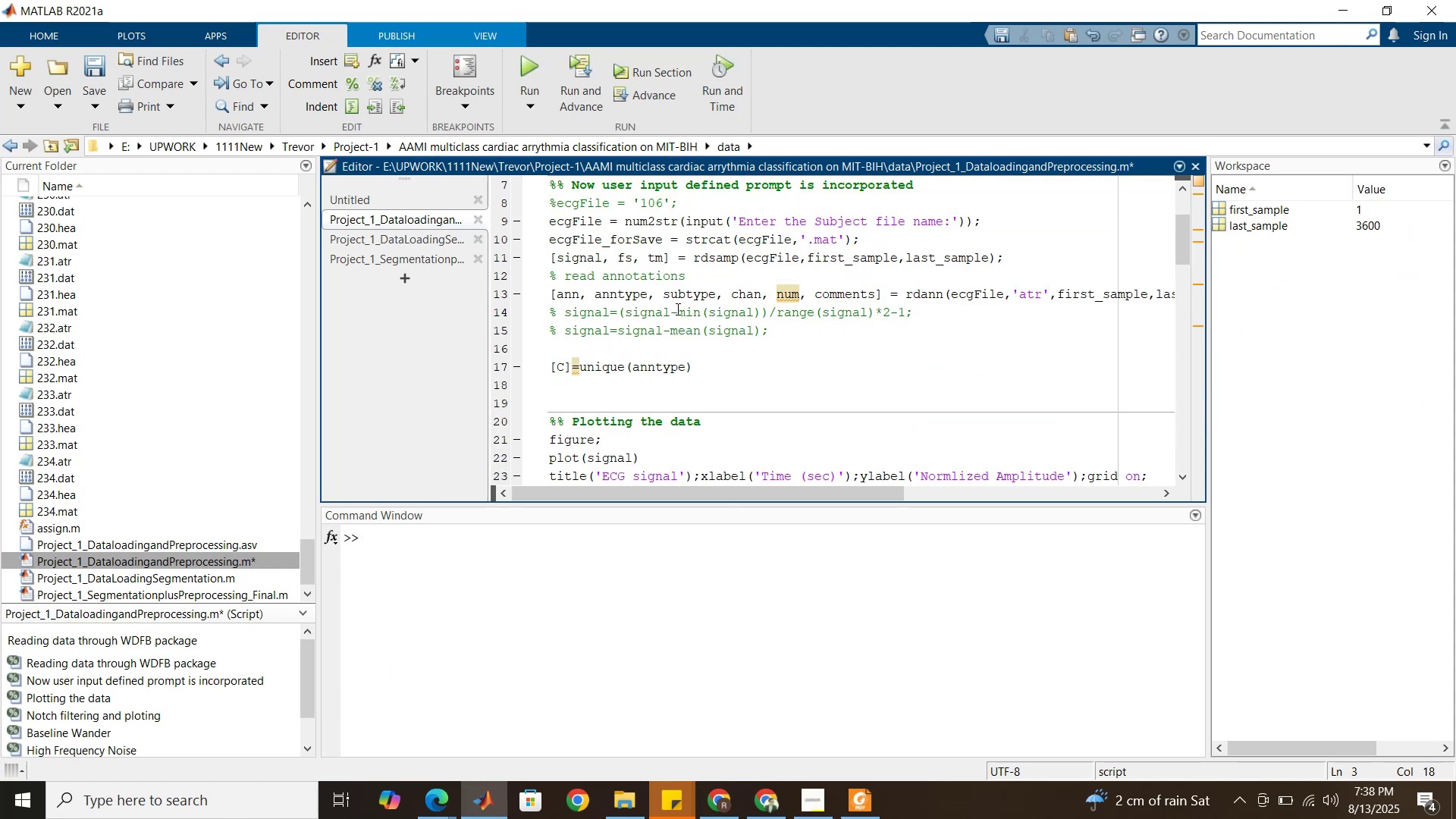 
left_click([676, 307])
 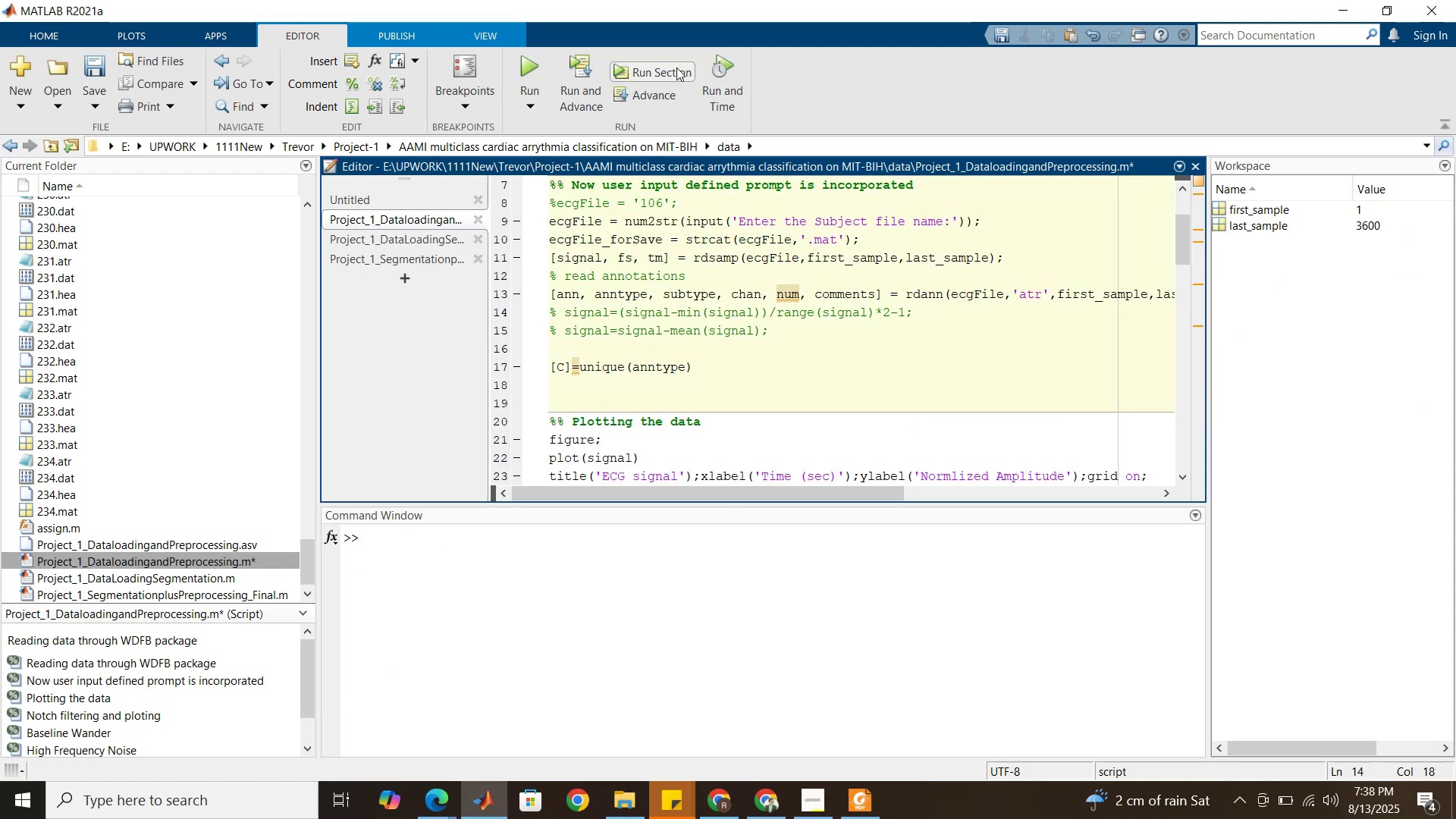 
left_click([676, 67])
 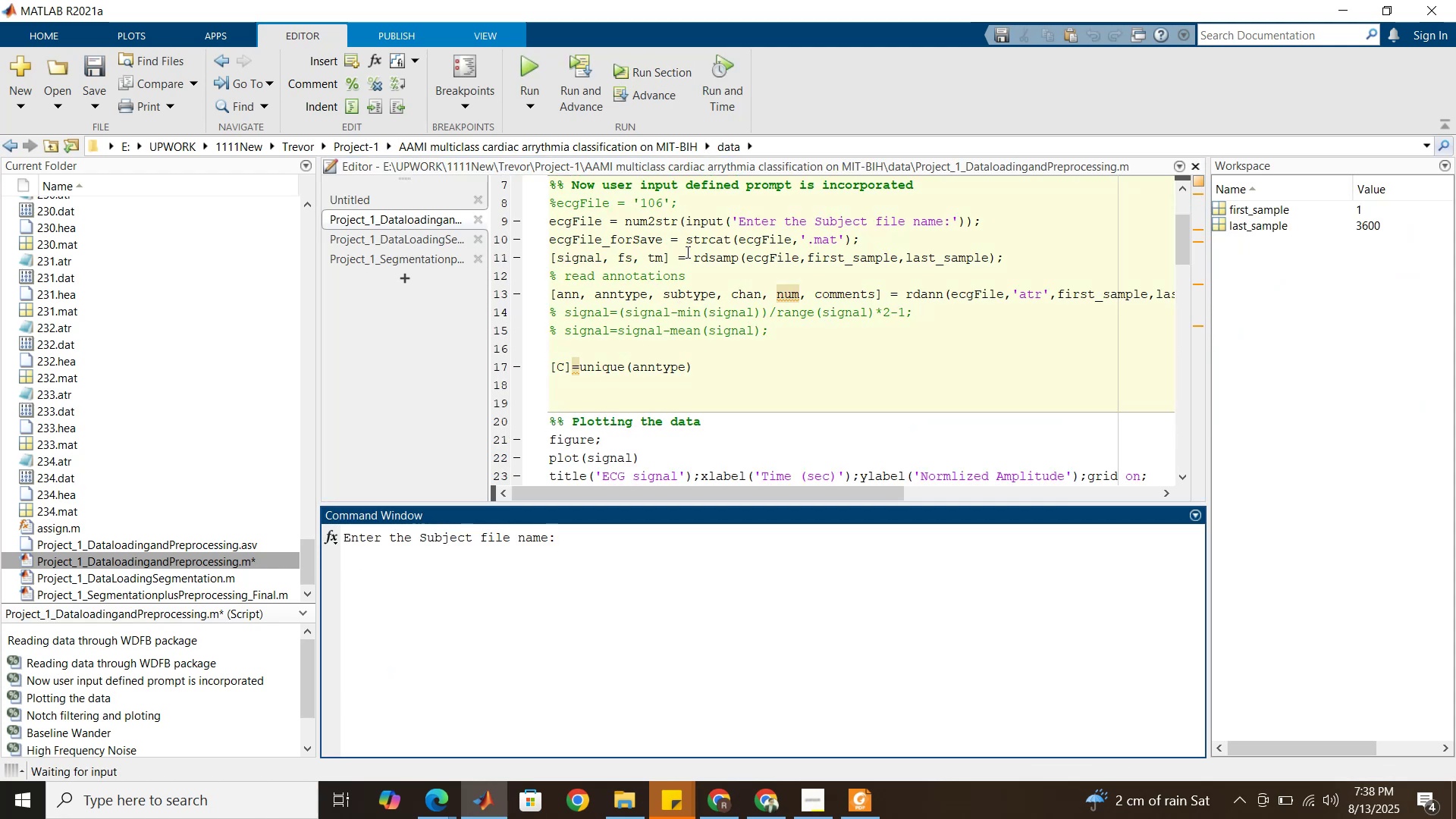 
key(Numpad1)
 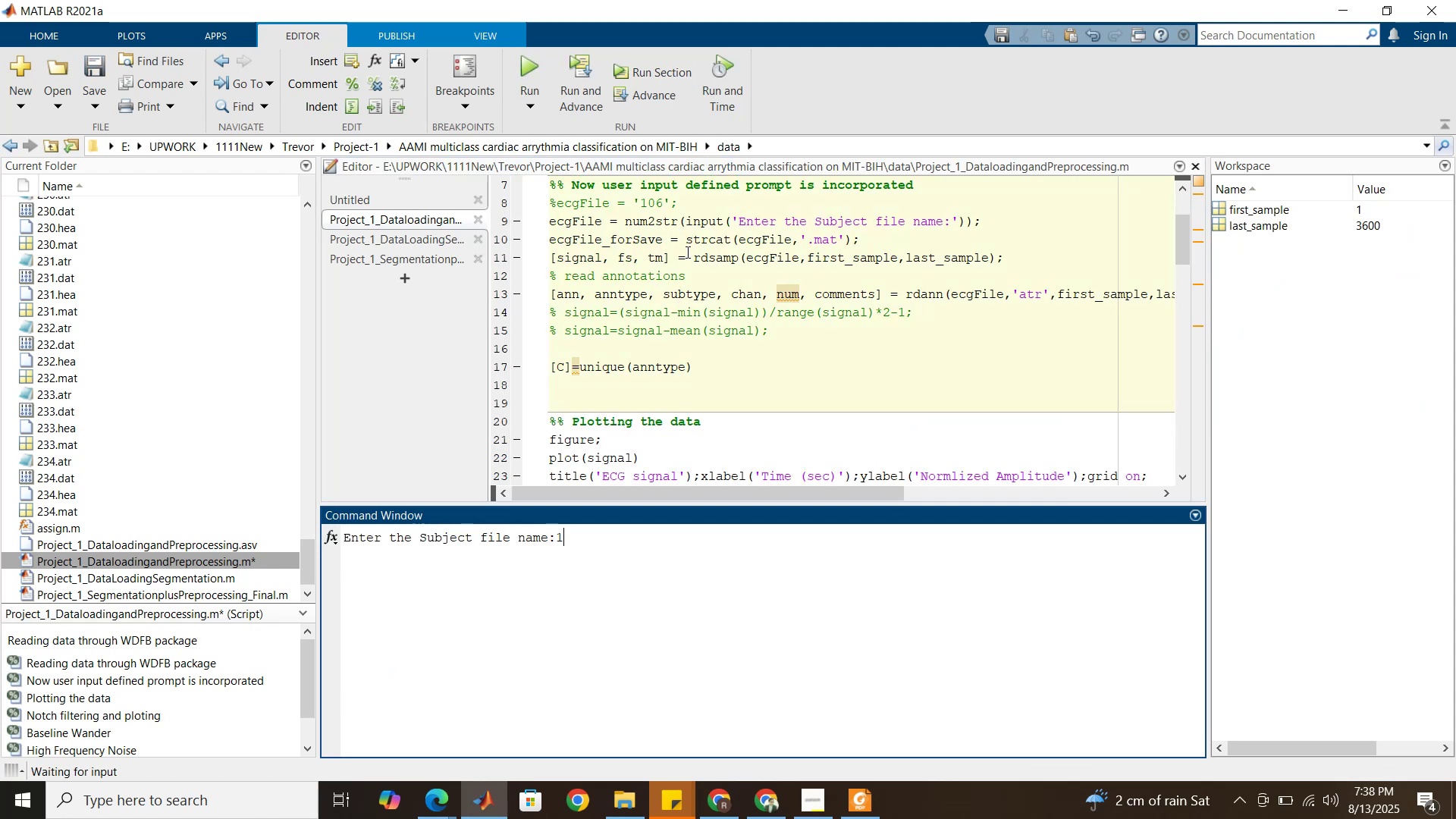 
key(Numpad0)
 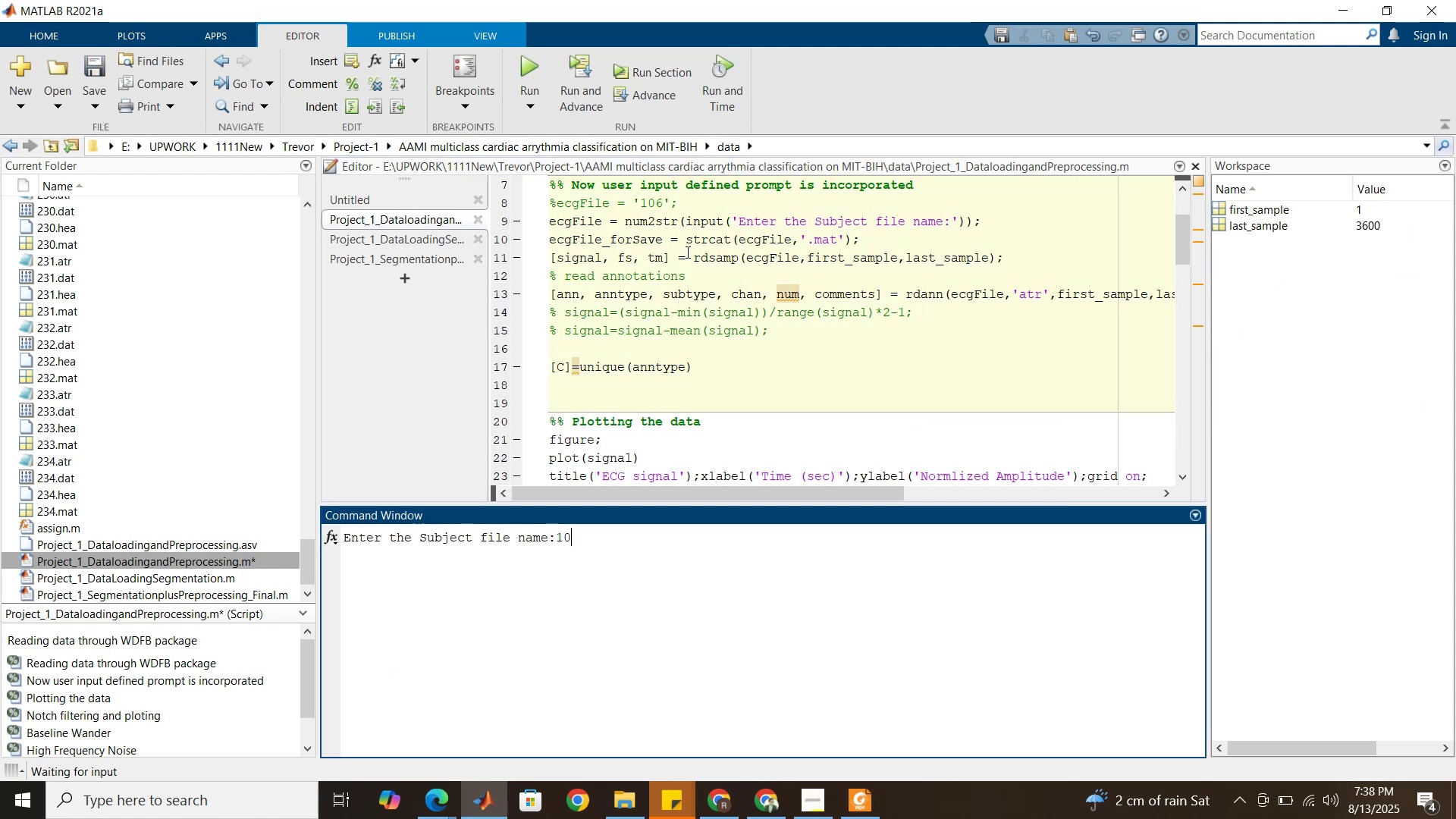 
key(Numpad0)
 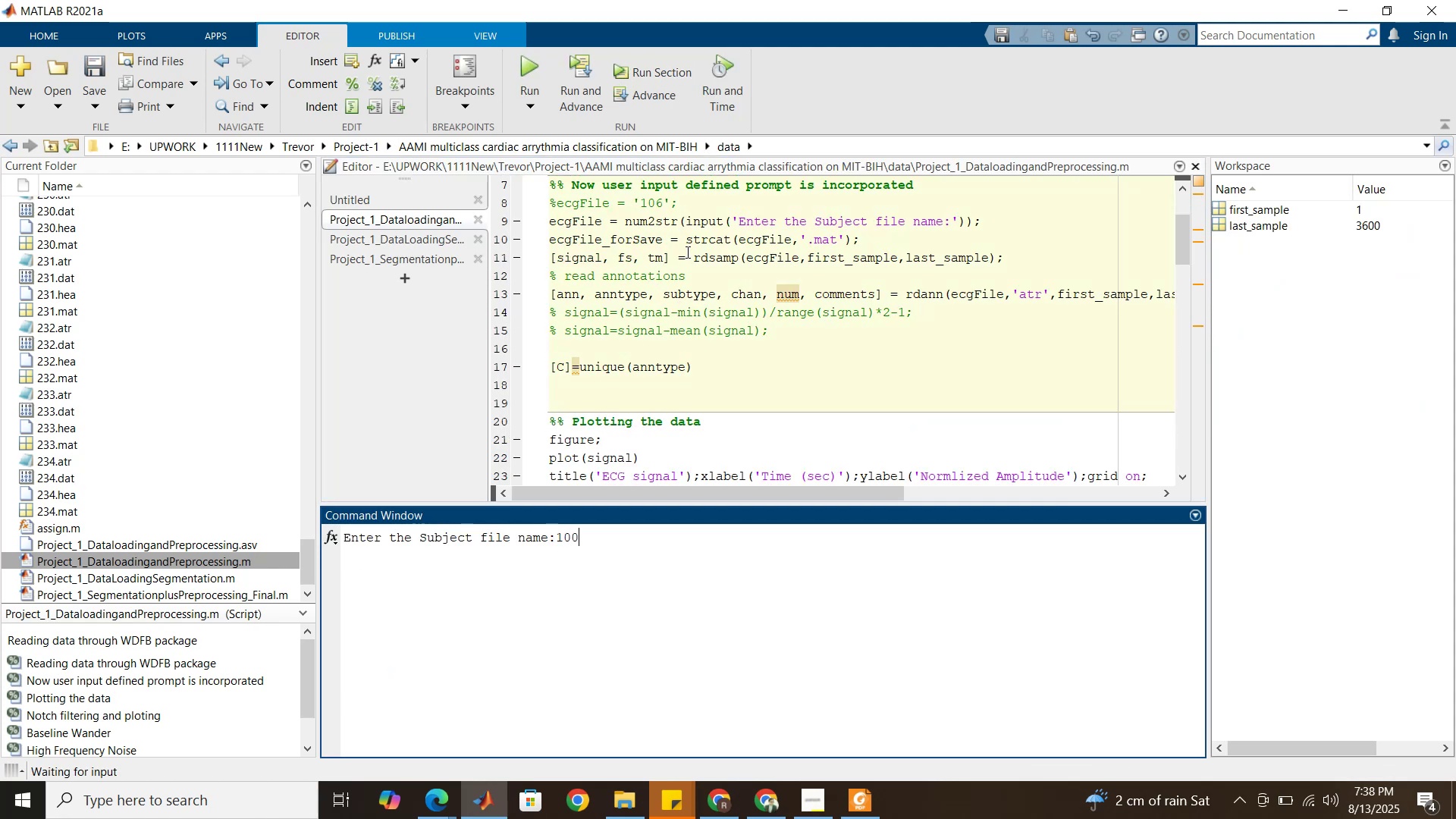 
key(NumpadEnter)
 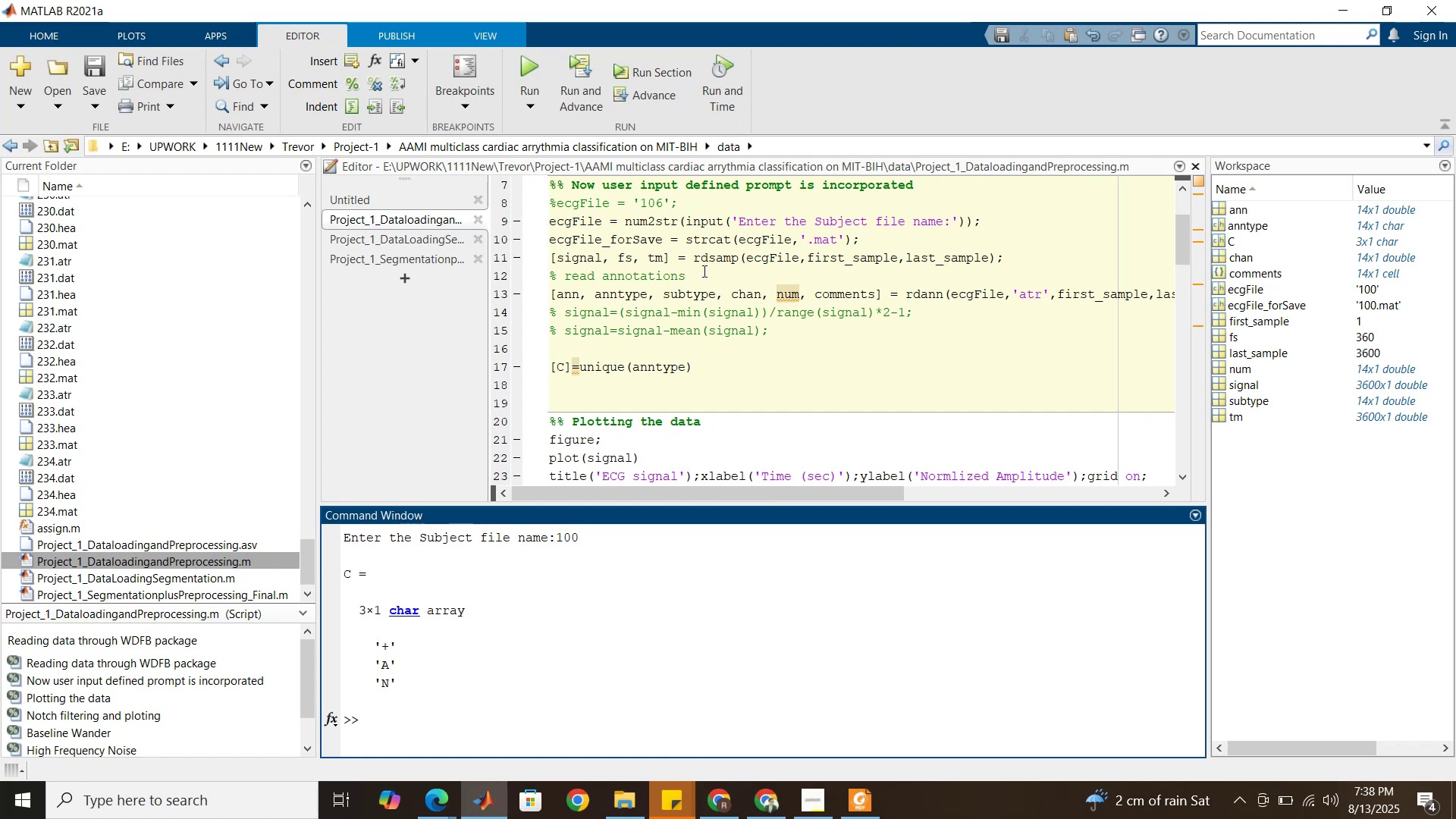 
scroll: coordinate [700, 352], scroll_direction: down, amount: 3.0
 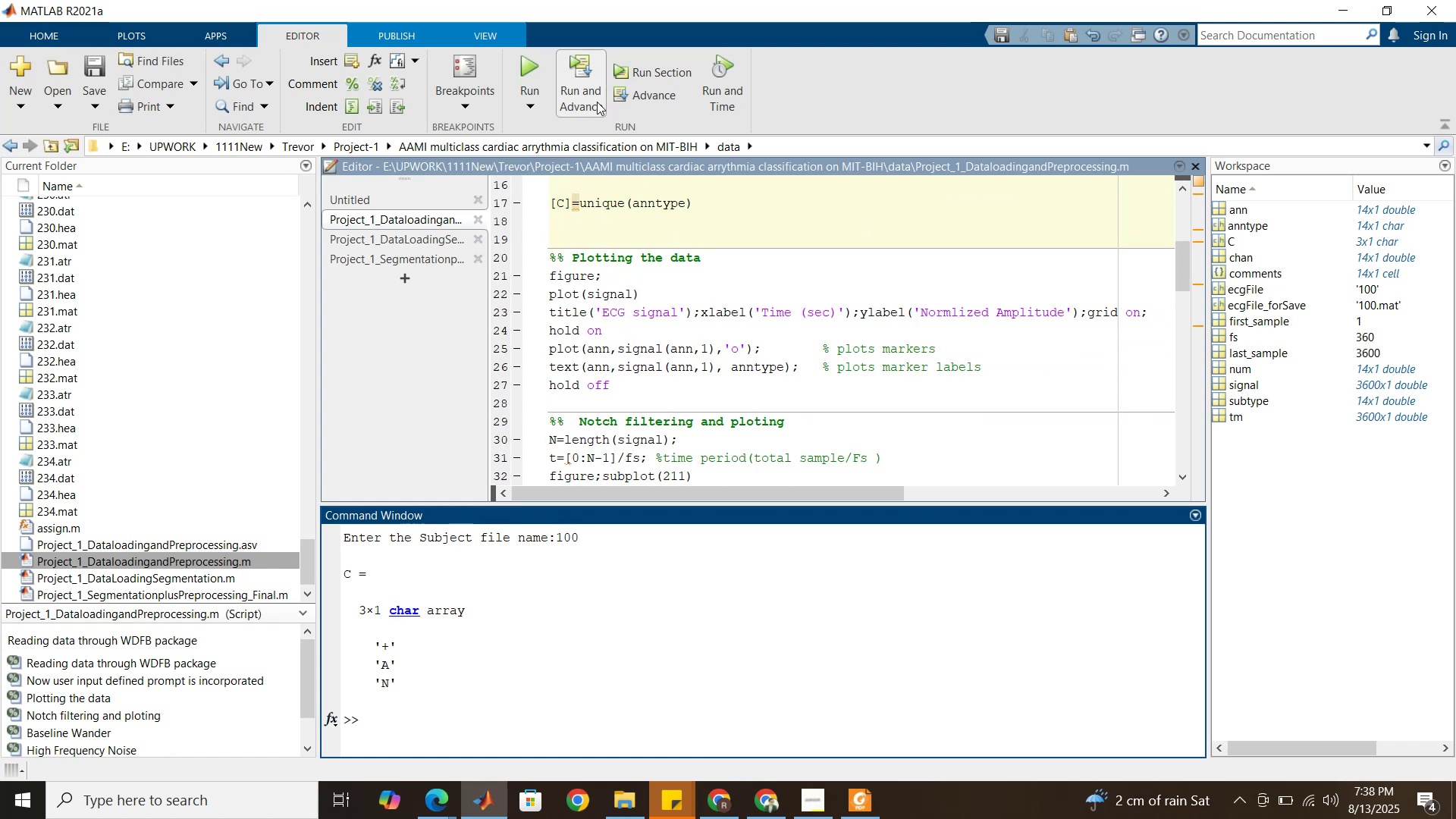 
left_click([544, 71])
 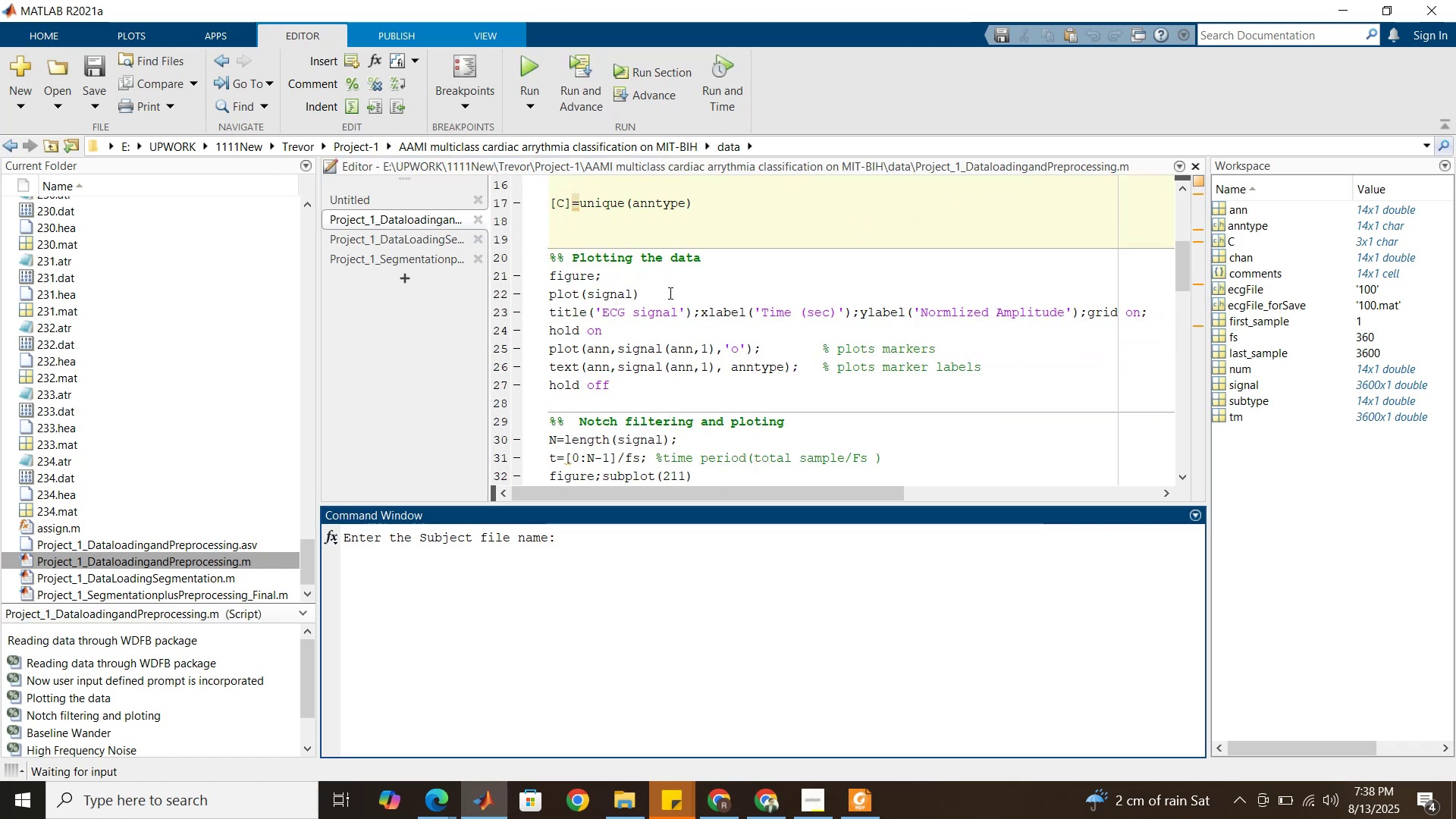 
key(Numpad1)
 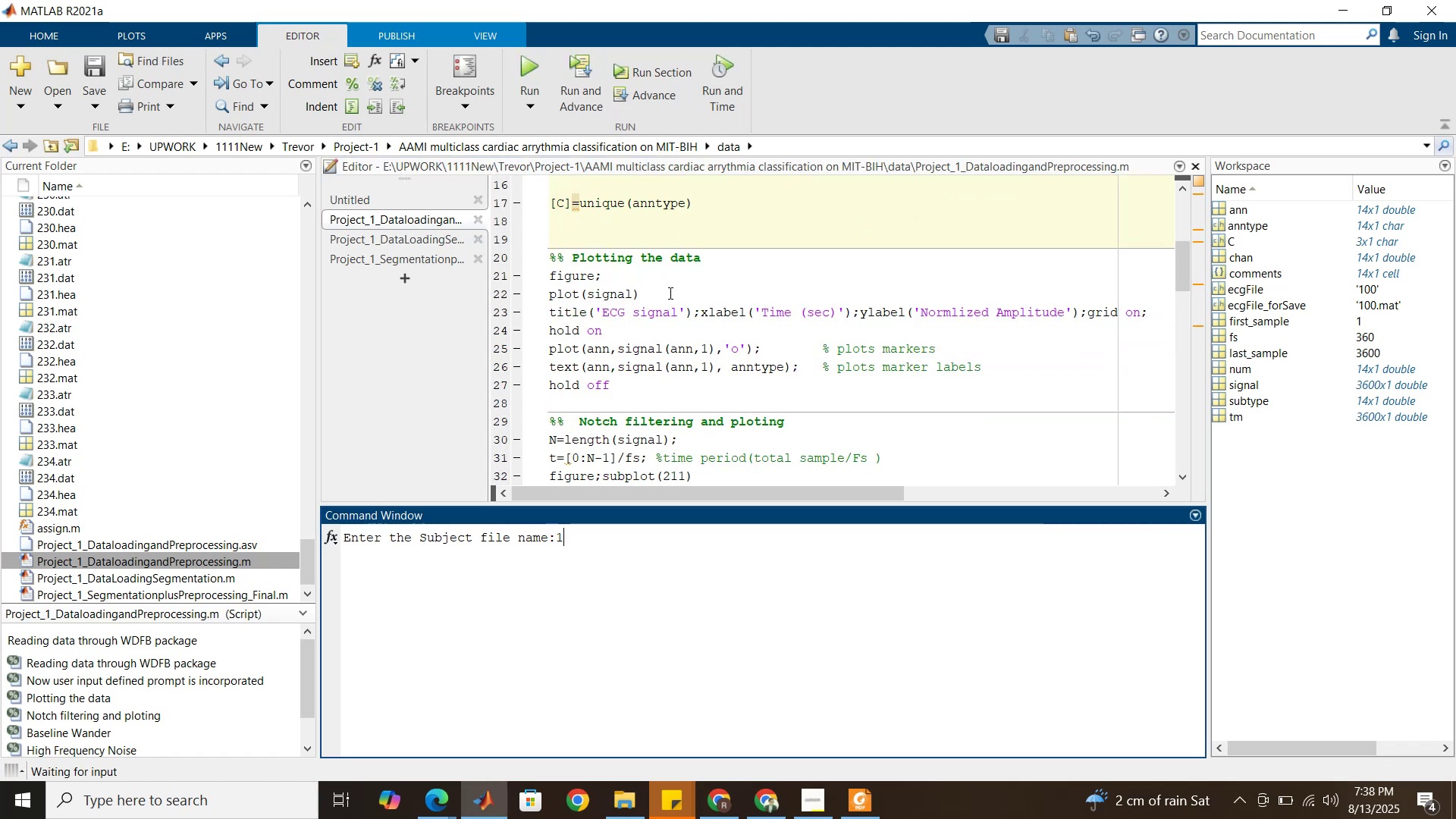 
key(Numpad0)
 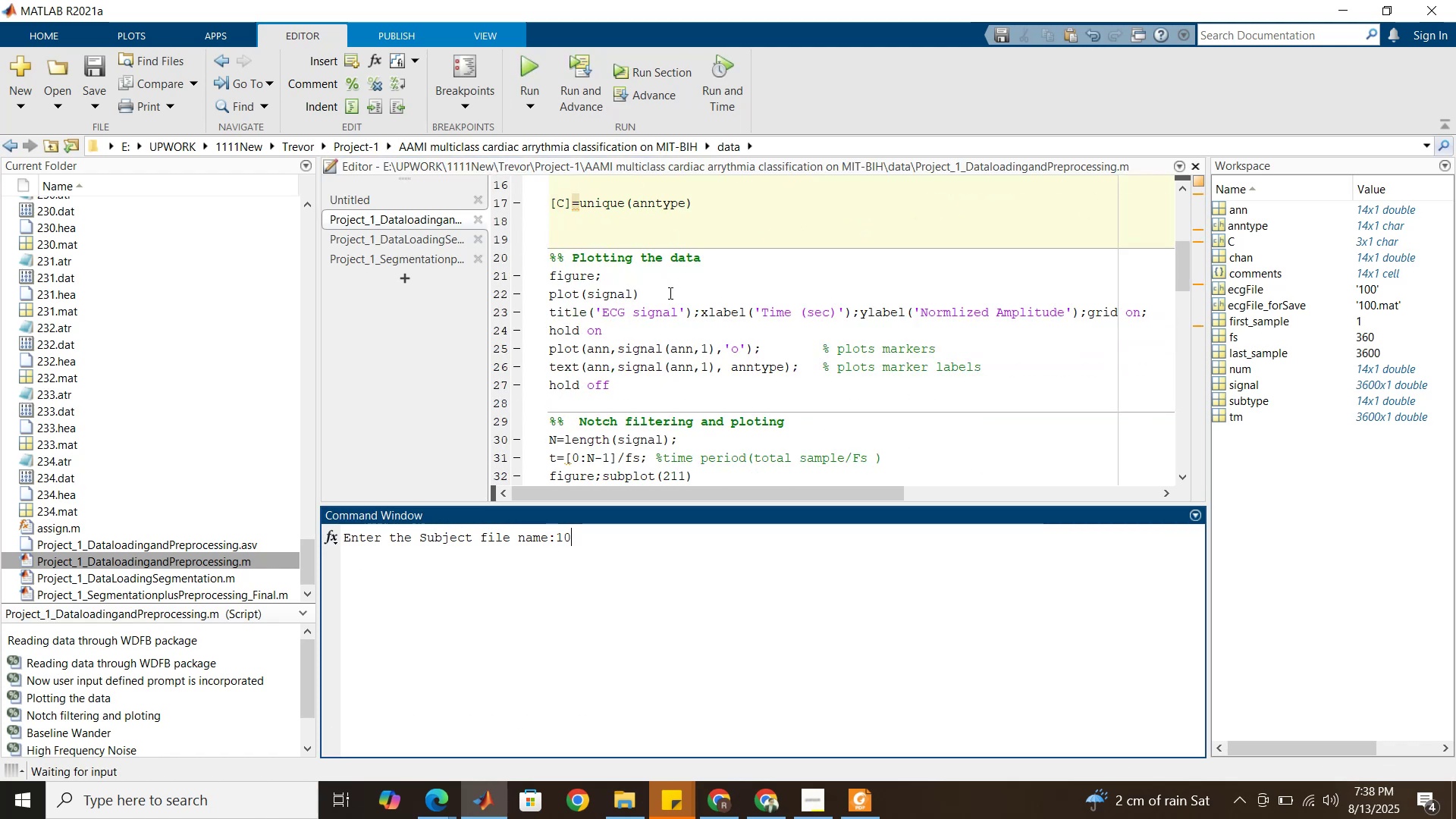 
key(Numpad0)
 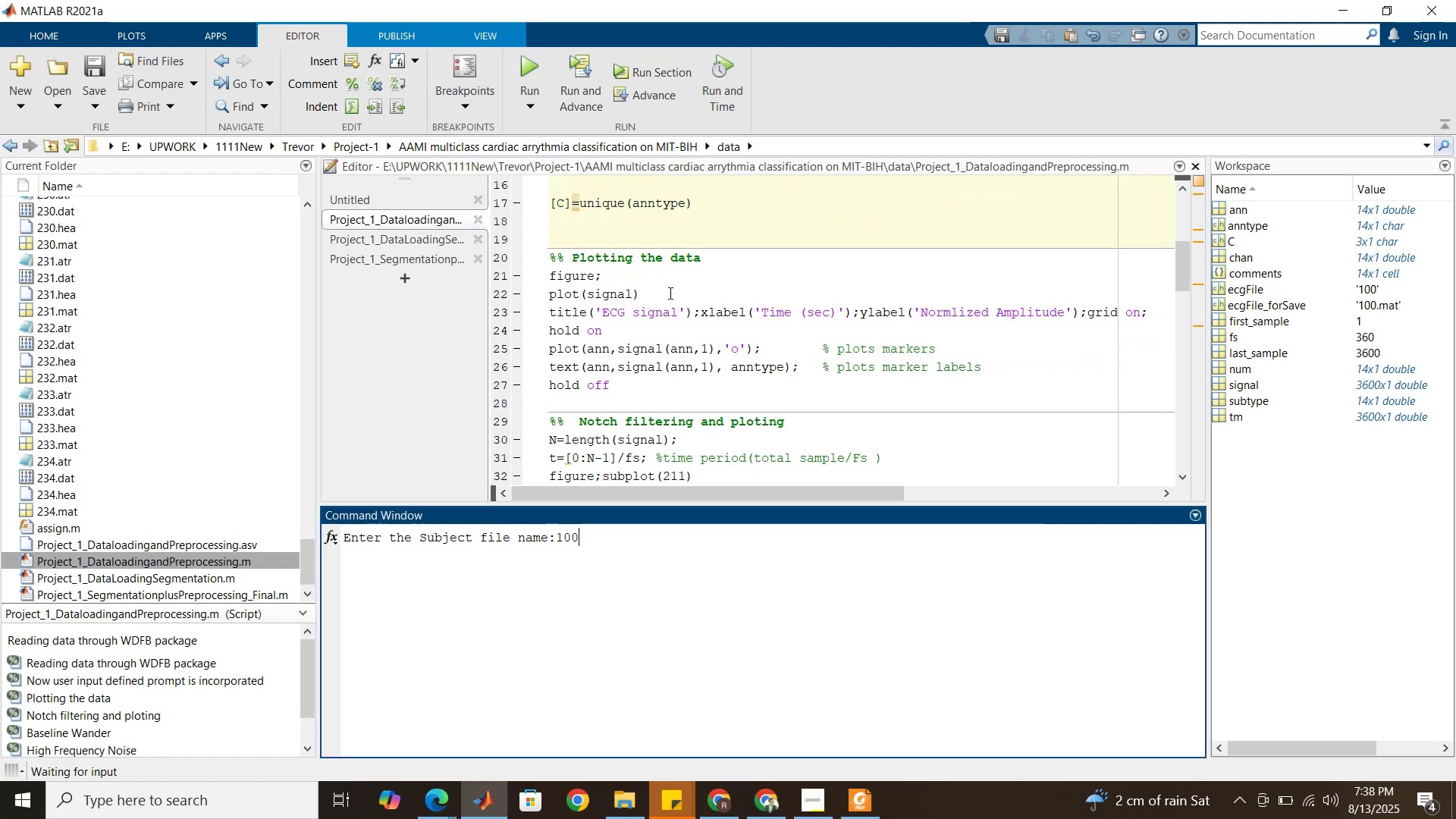 
key(NumpadEnter)
 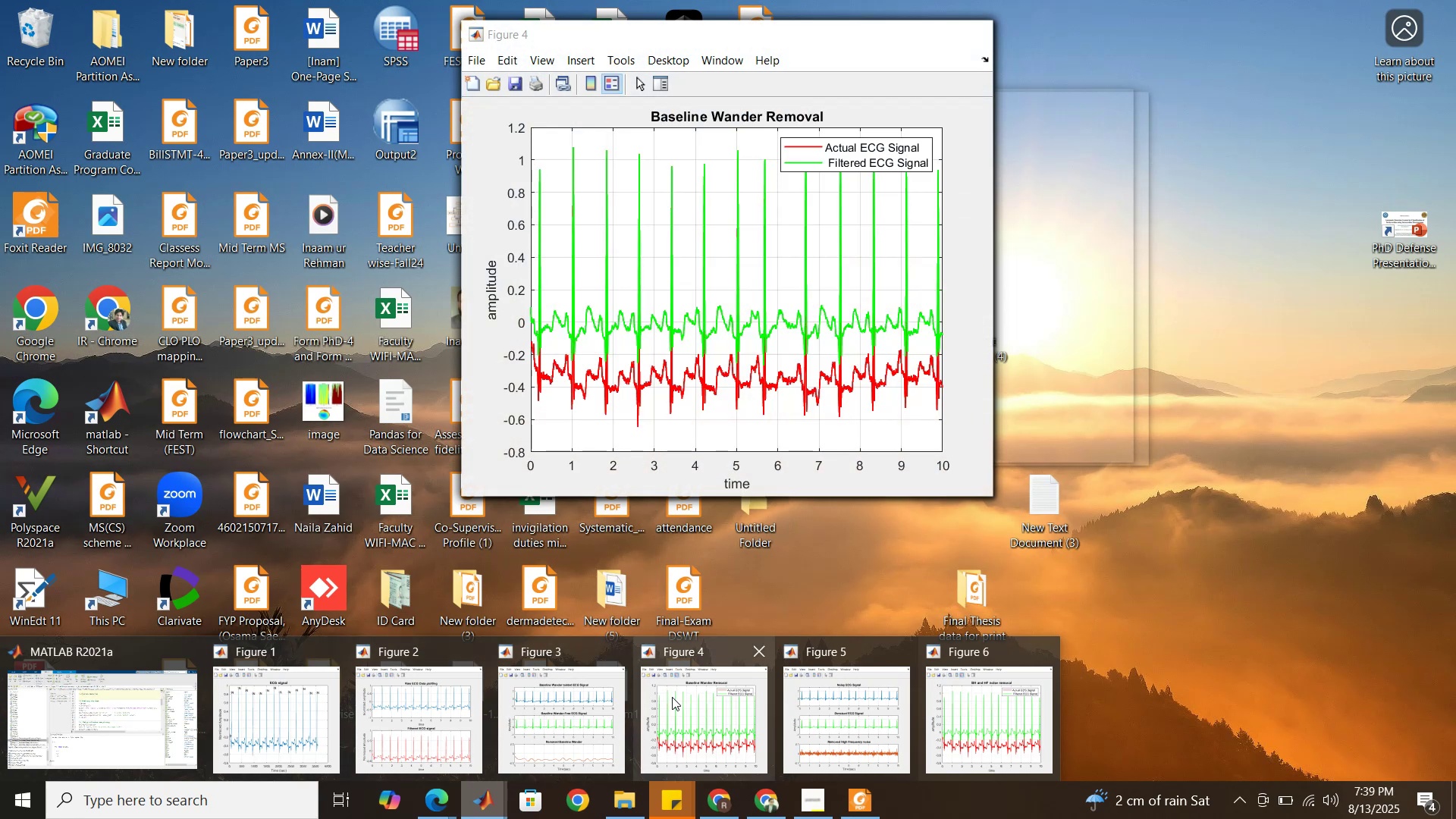 
wait(27.48)
 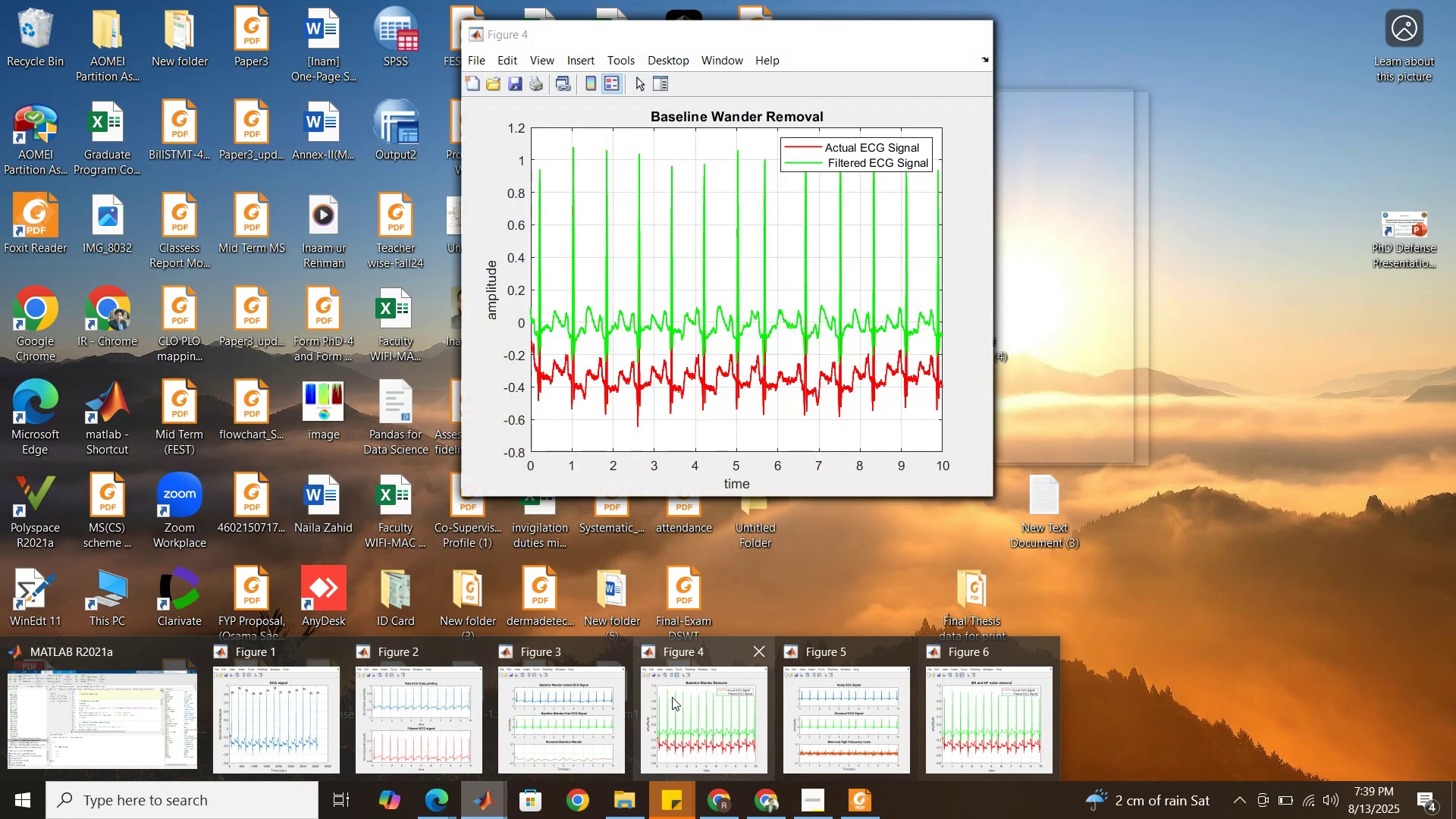 
left_click([128, 716])
 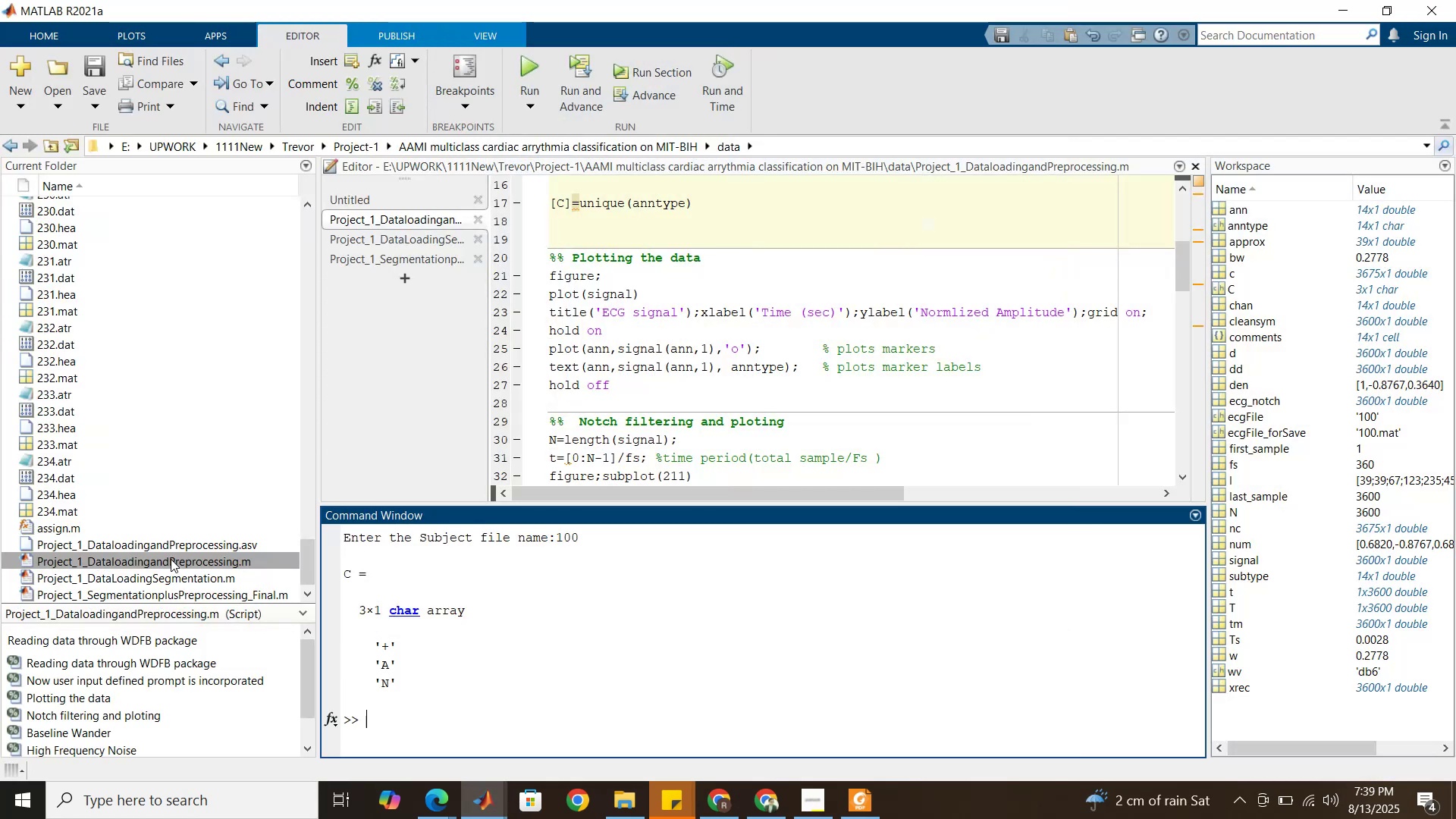 
wait(6.56)
 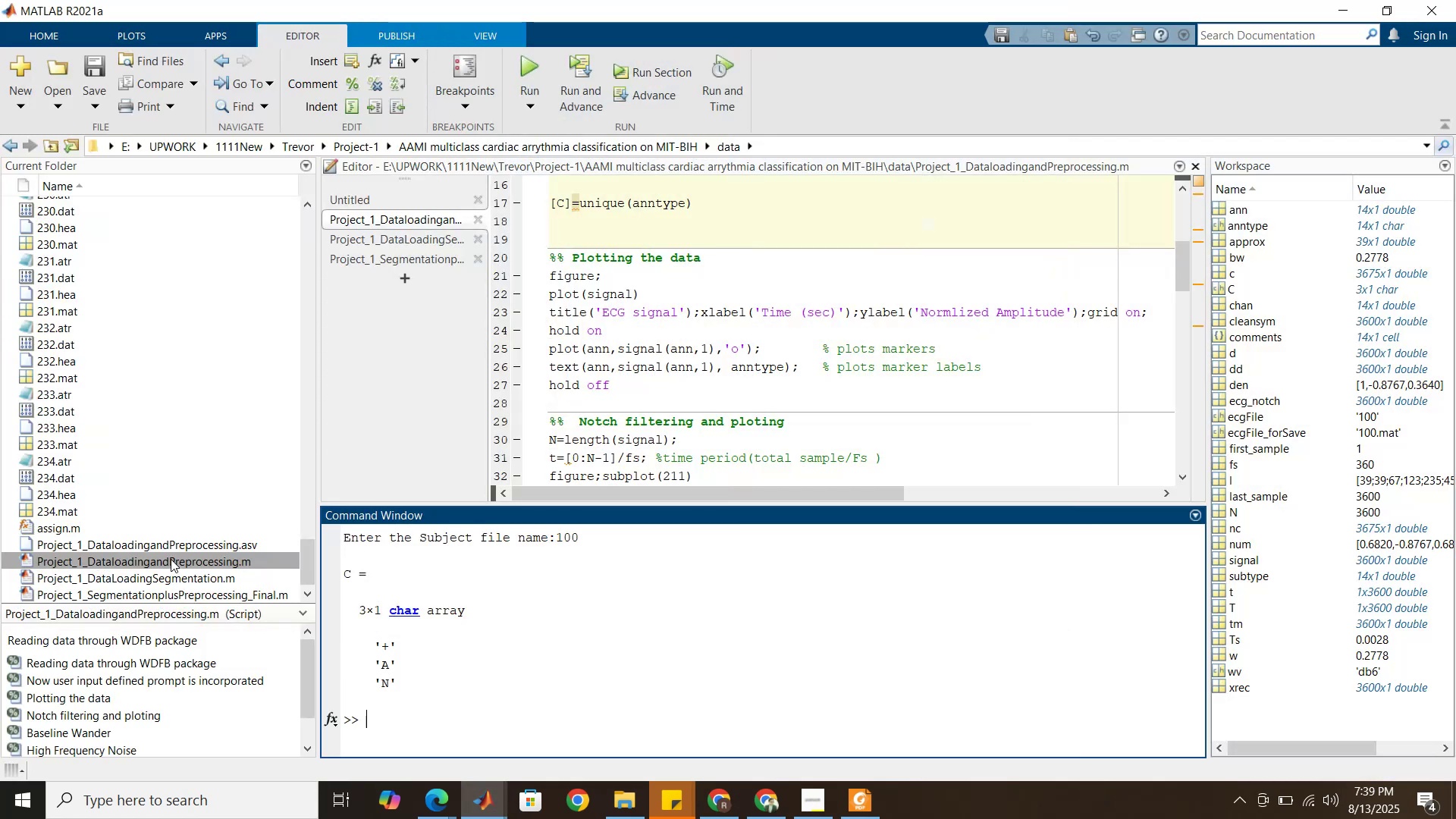 
scroll: coordinate [670, 397], scroll_direction: up, amount: 12.0
 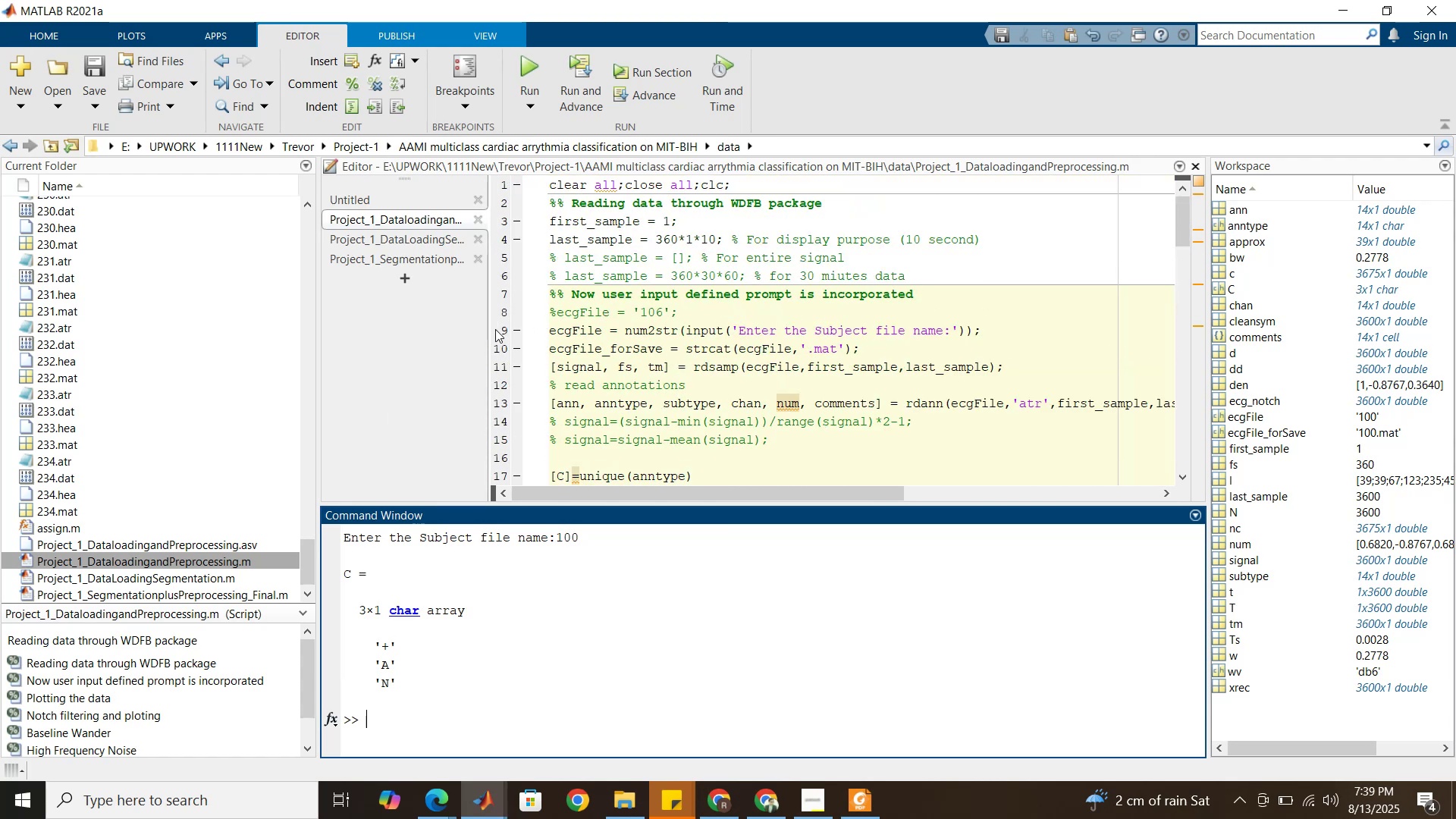 
left_click_drag(start_coordinate=[488, 337], to_coordinate=[529, 339])
 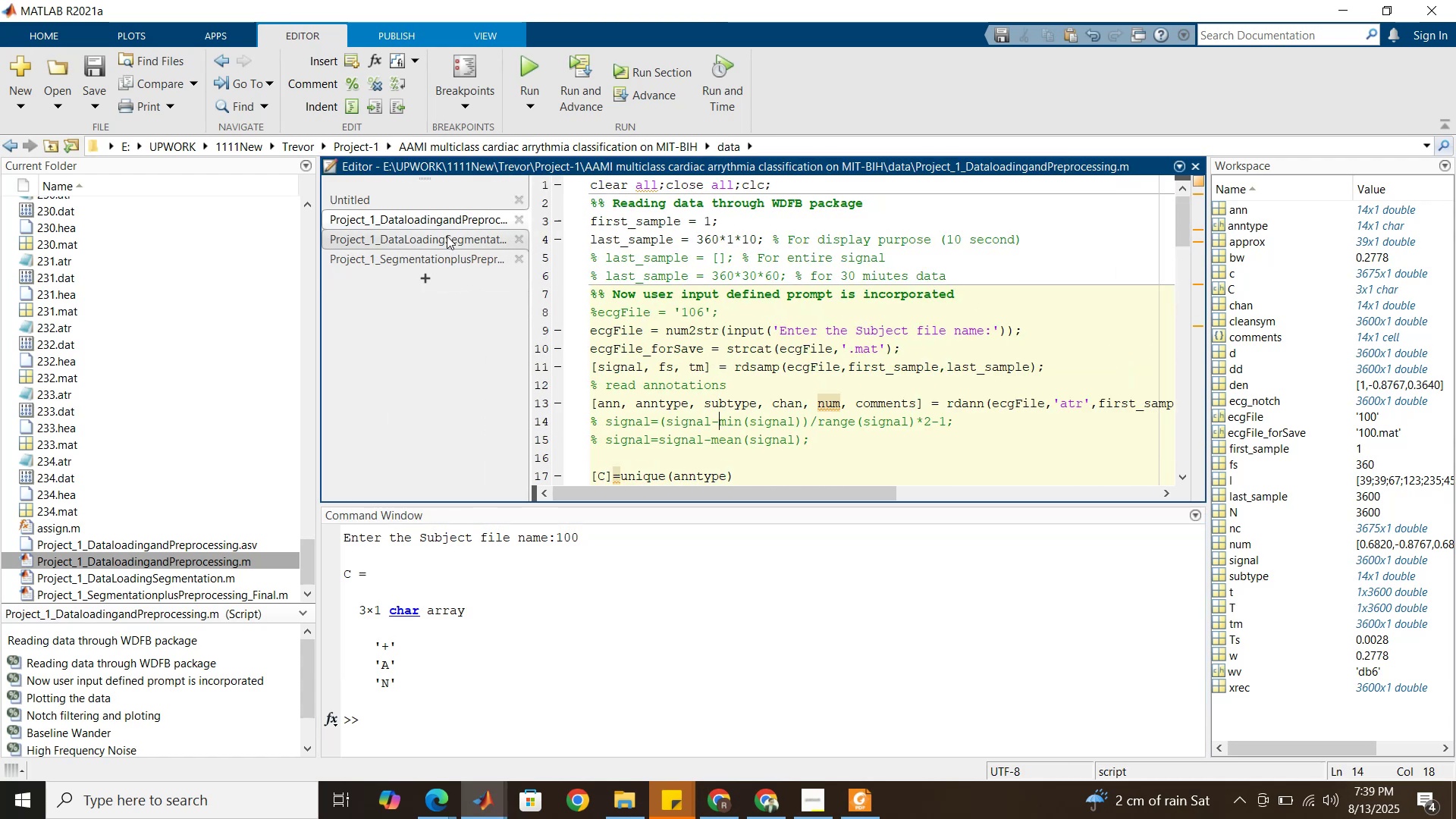 
left_click([447, 236])
 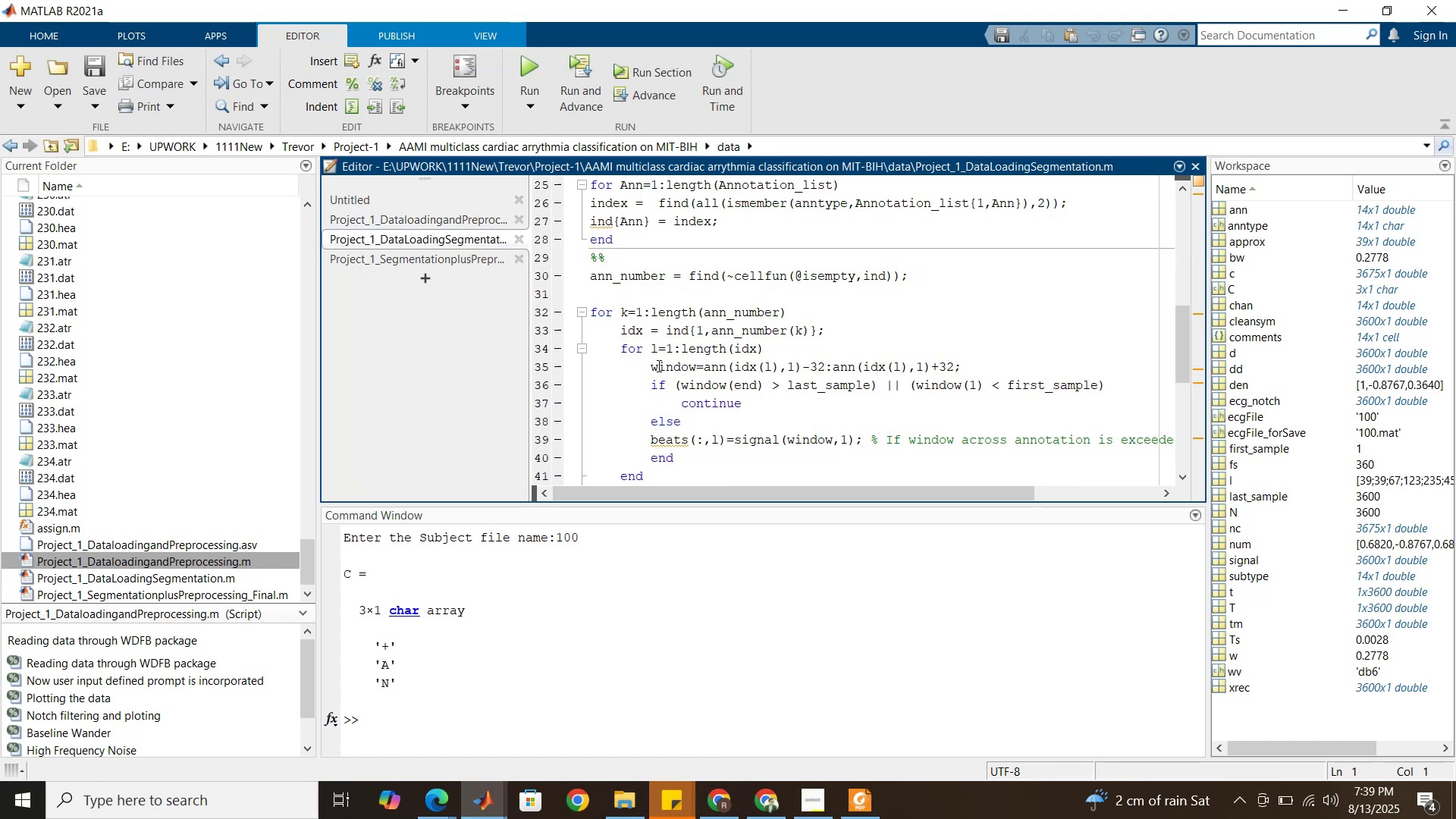 
scroll: coordinate [657, 366], scroll_direction: up, amount: 10.0
 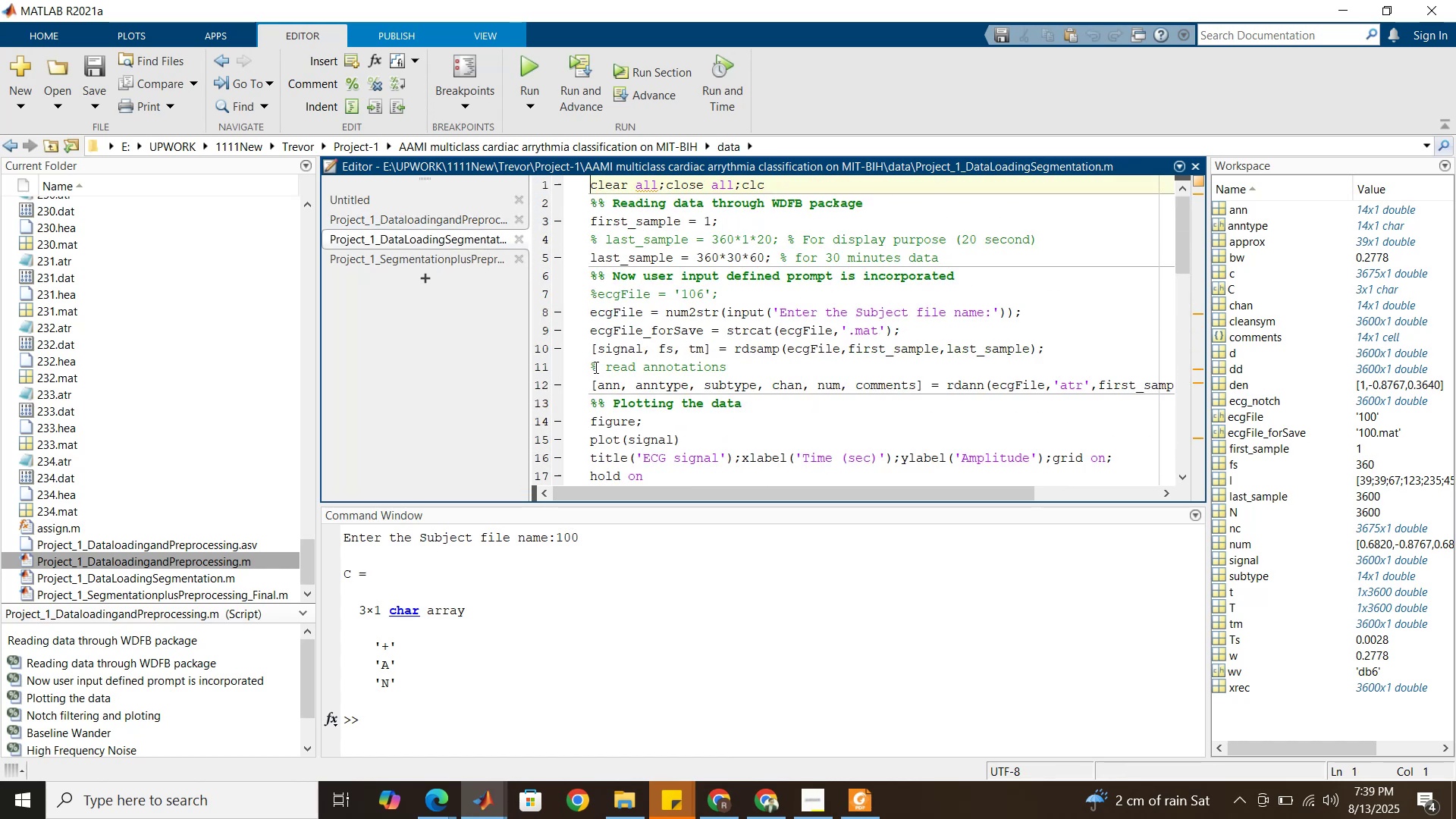 
scroll: coordinate [623, 383], scroll_direction: down, amount: 21.0
 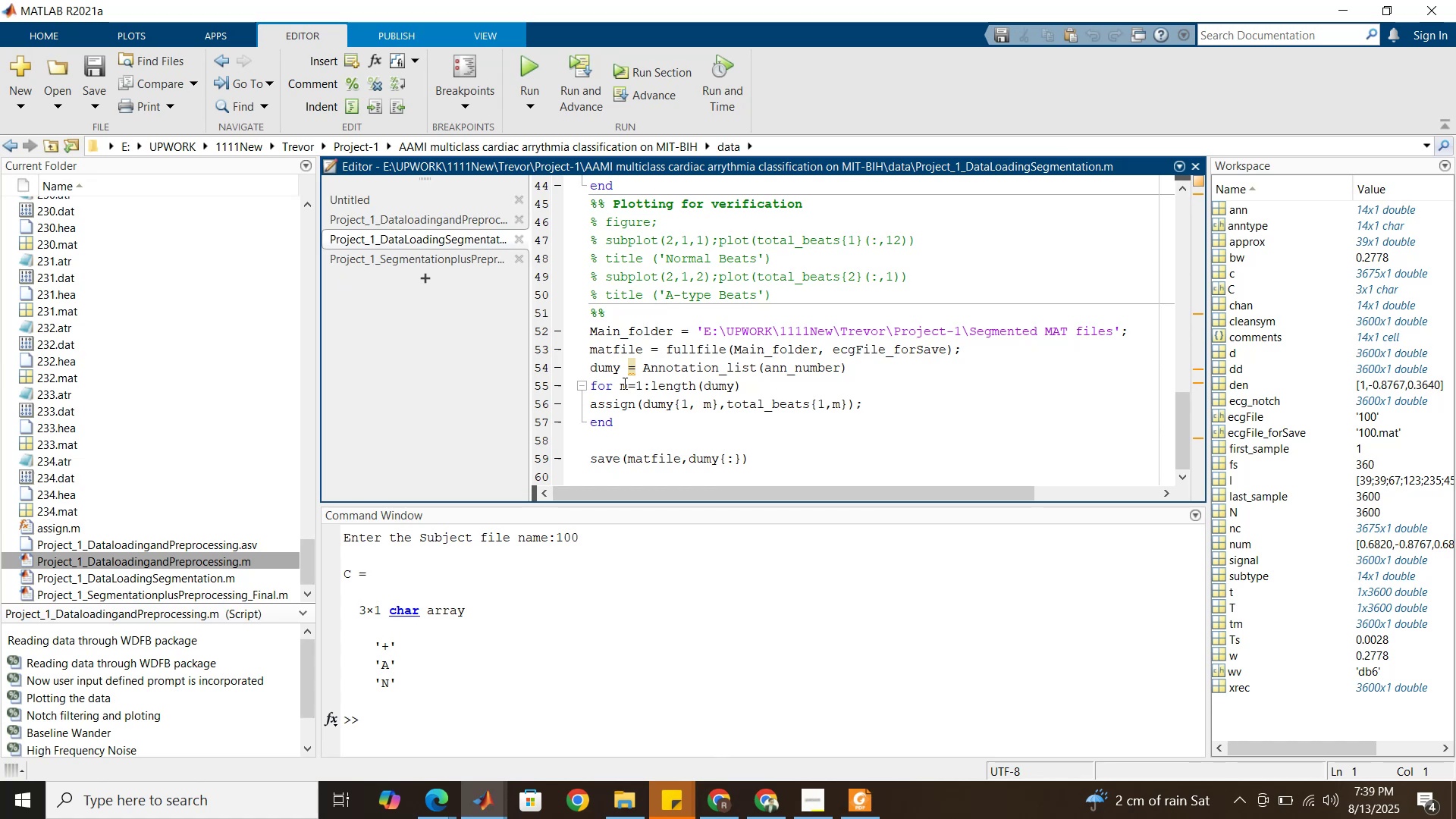 
wait(5.57)
 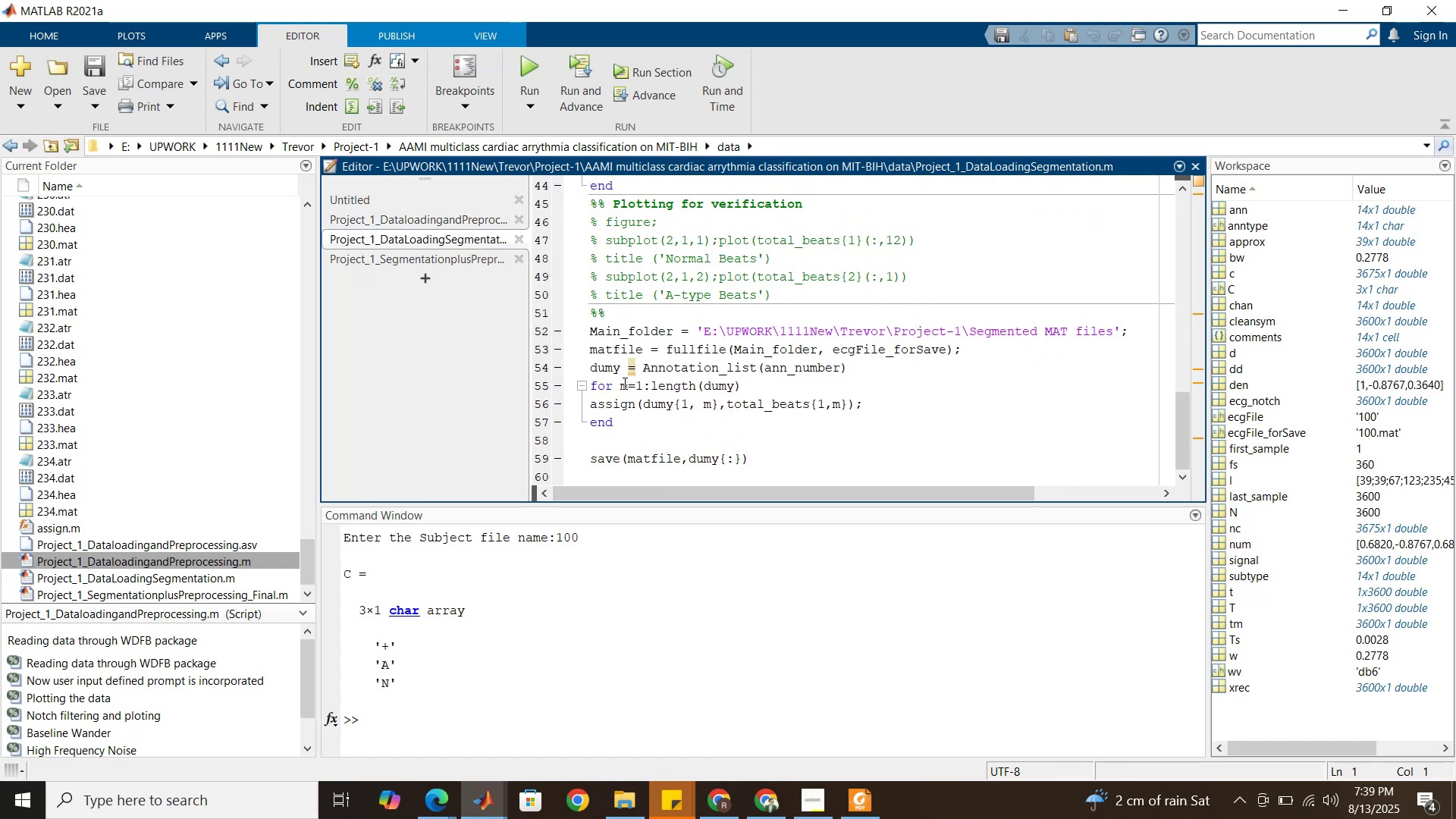 
scroll: coordinate [632, 385], scroll_direction: down, amount: 1.0
 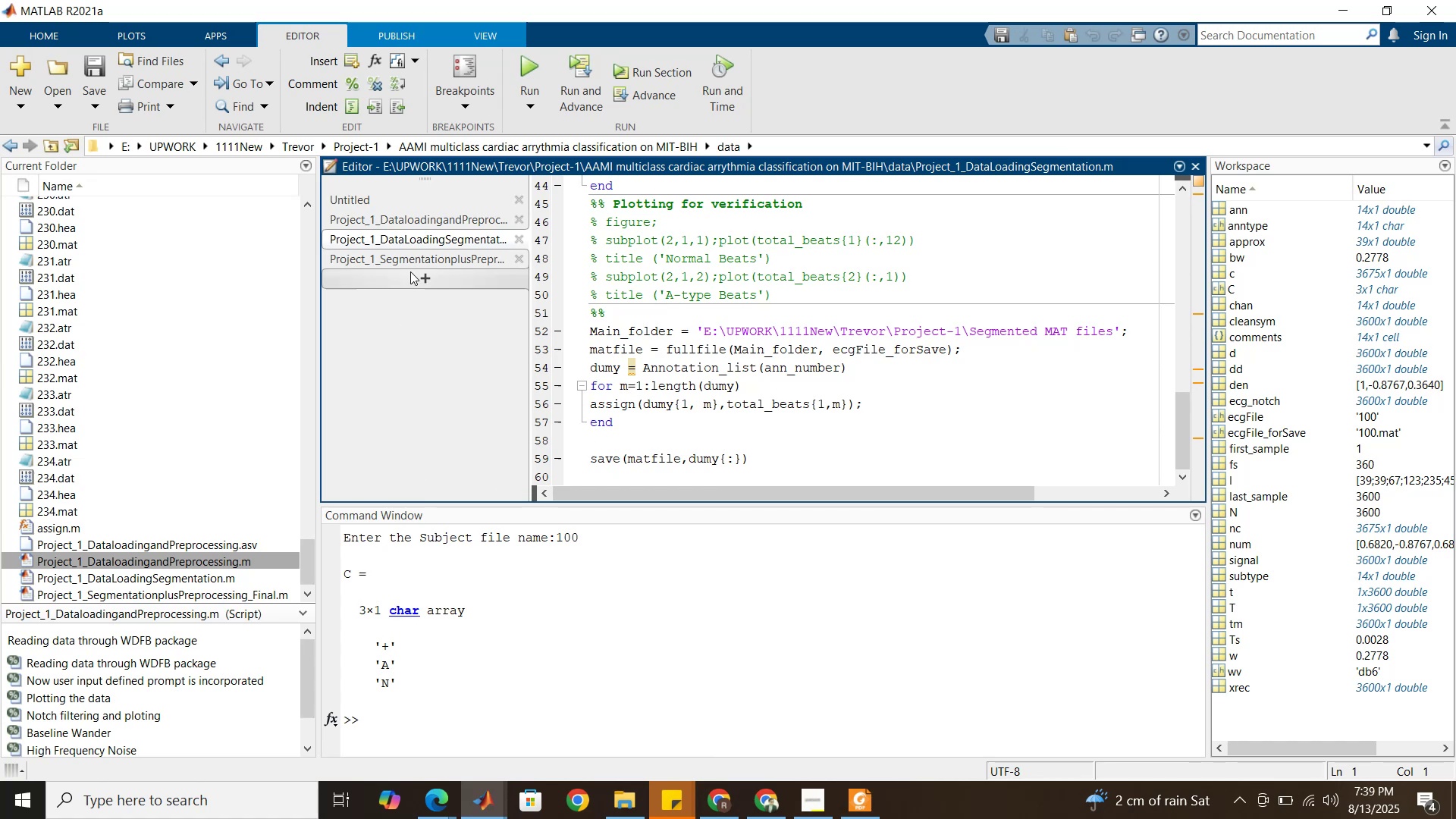 
left_click([416, 259])
 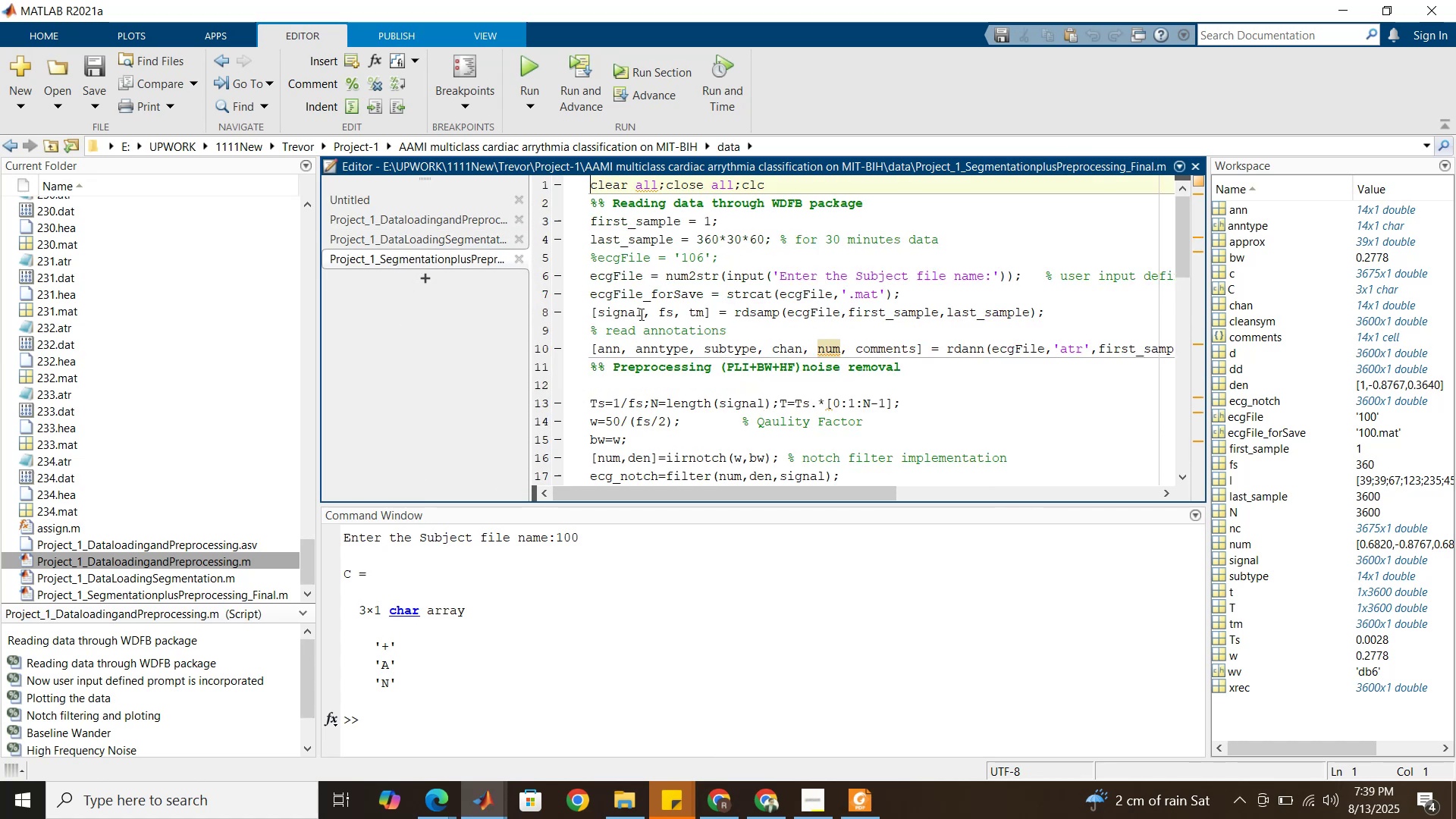 
scroll: coordinate [642, 350], scroll_direction: down, amount: 12.0
 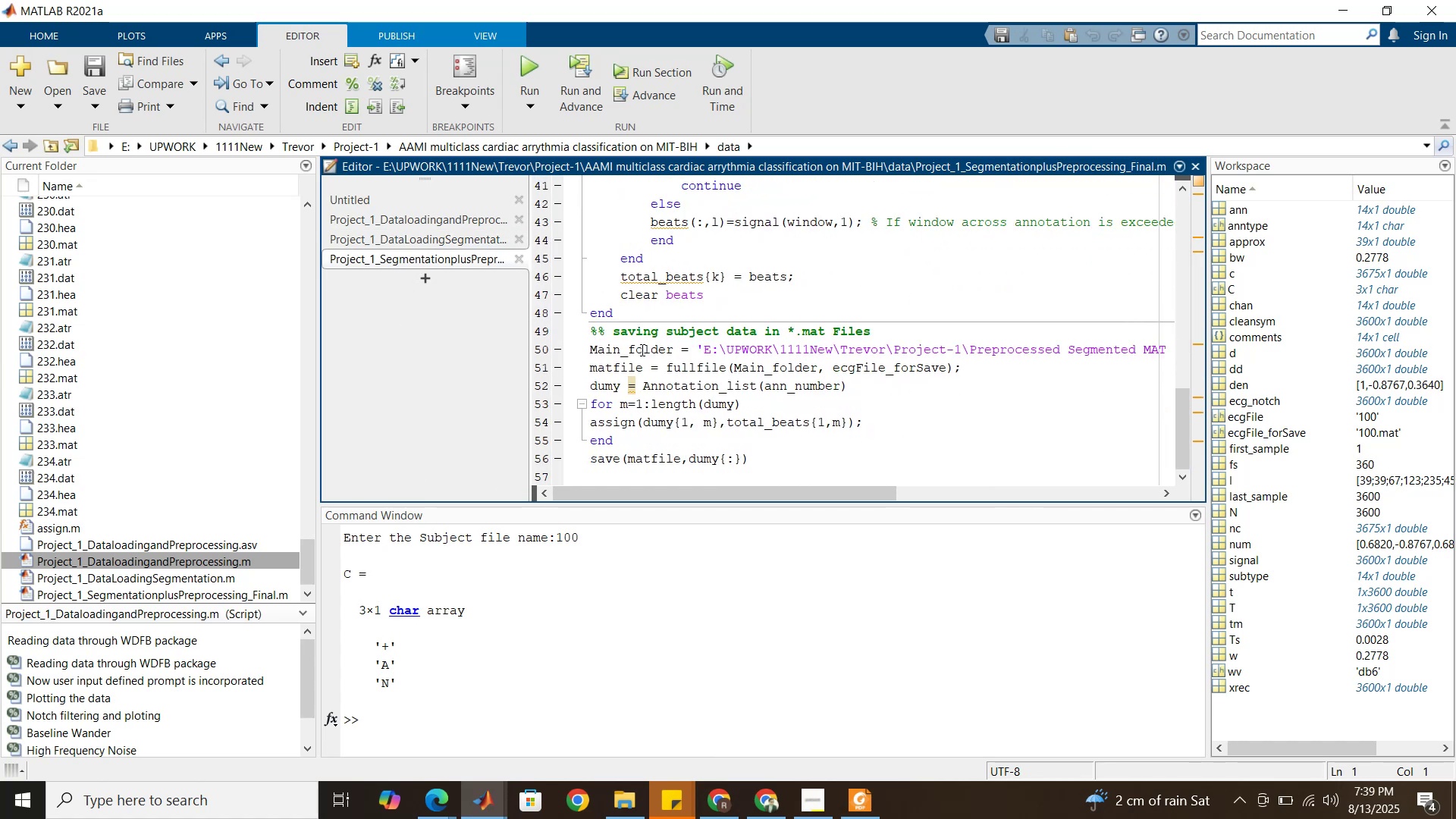 
scroll: coordinate [641, 350], scroll_direction: up, amount: 20.0
 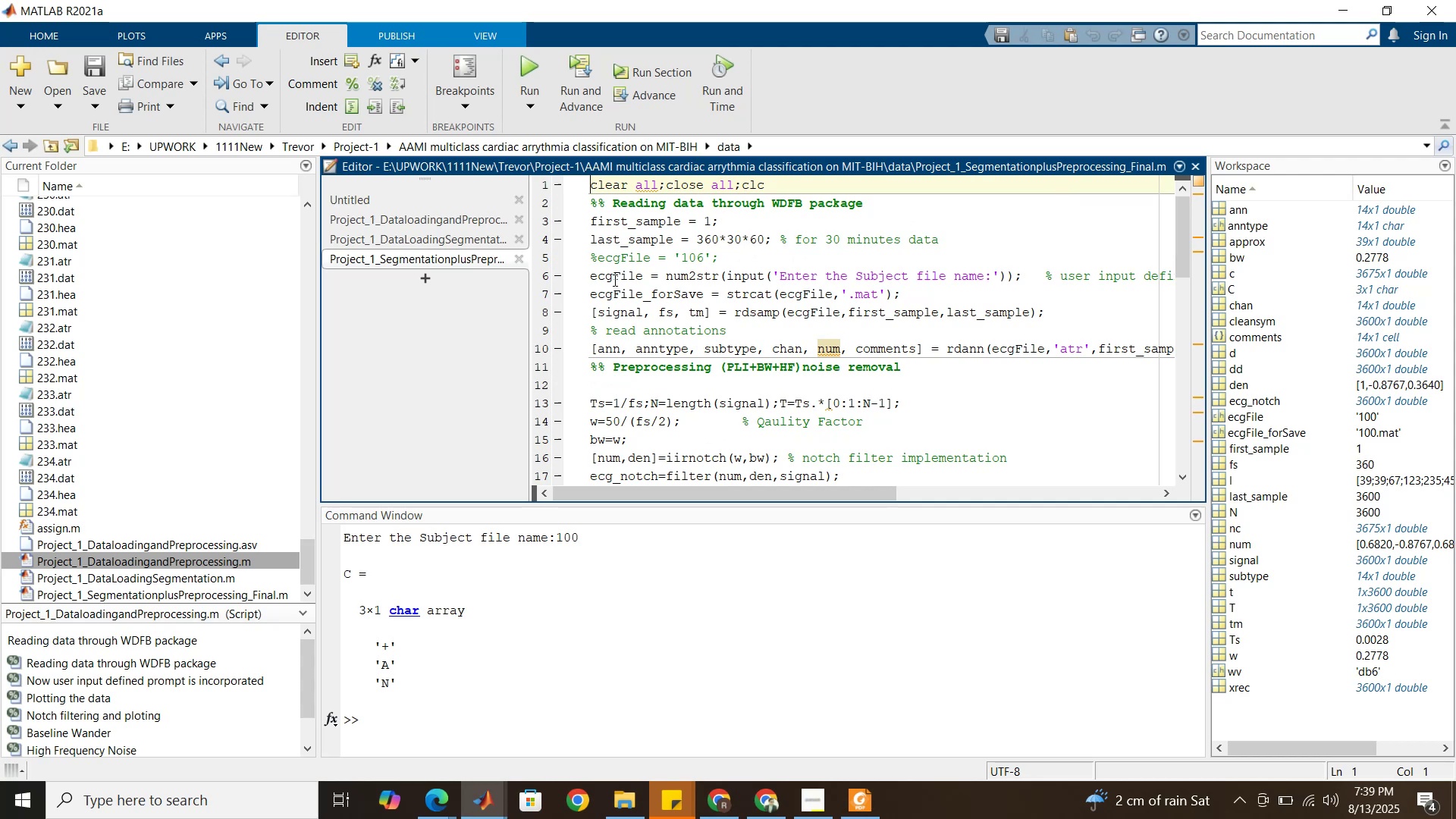 
scroll: coordinate [638, 421], scroll_direction: down, amount: 16.0
 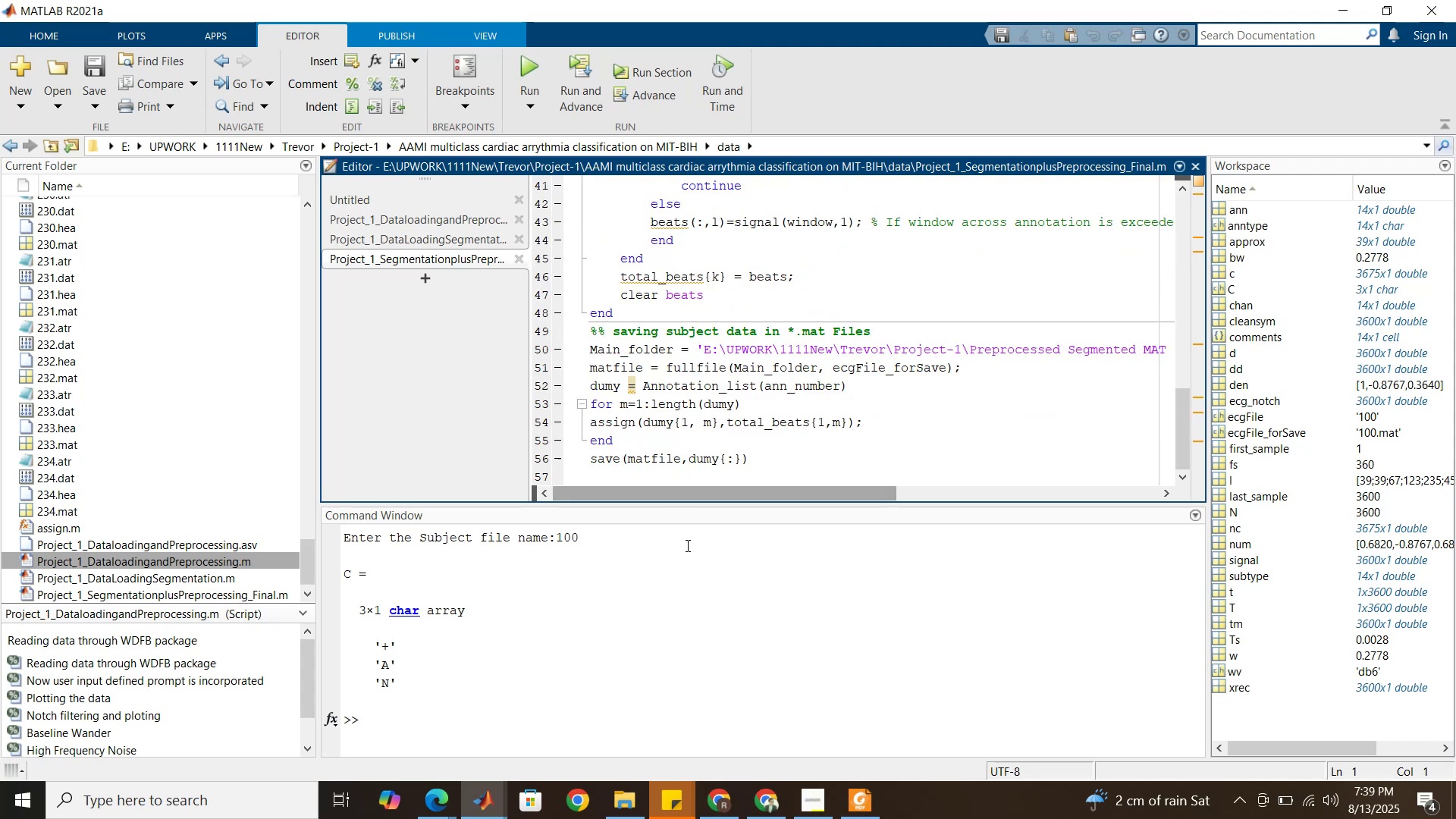 
left_click_drag(start_coordinate=[701, 492], to_coordinate=[679, 497])
 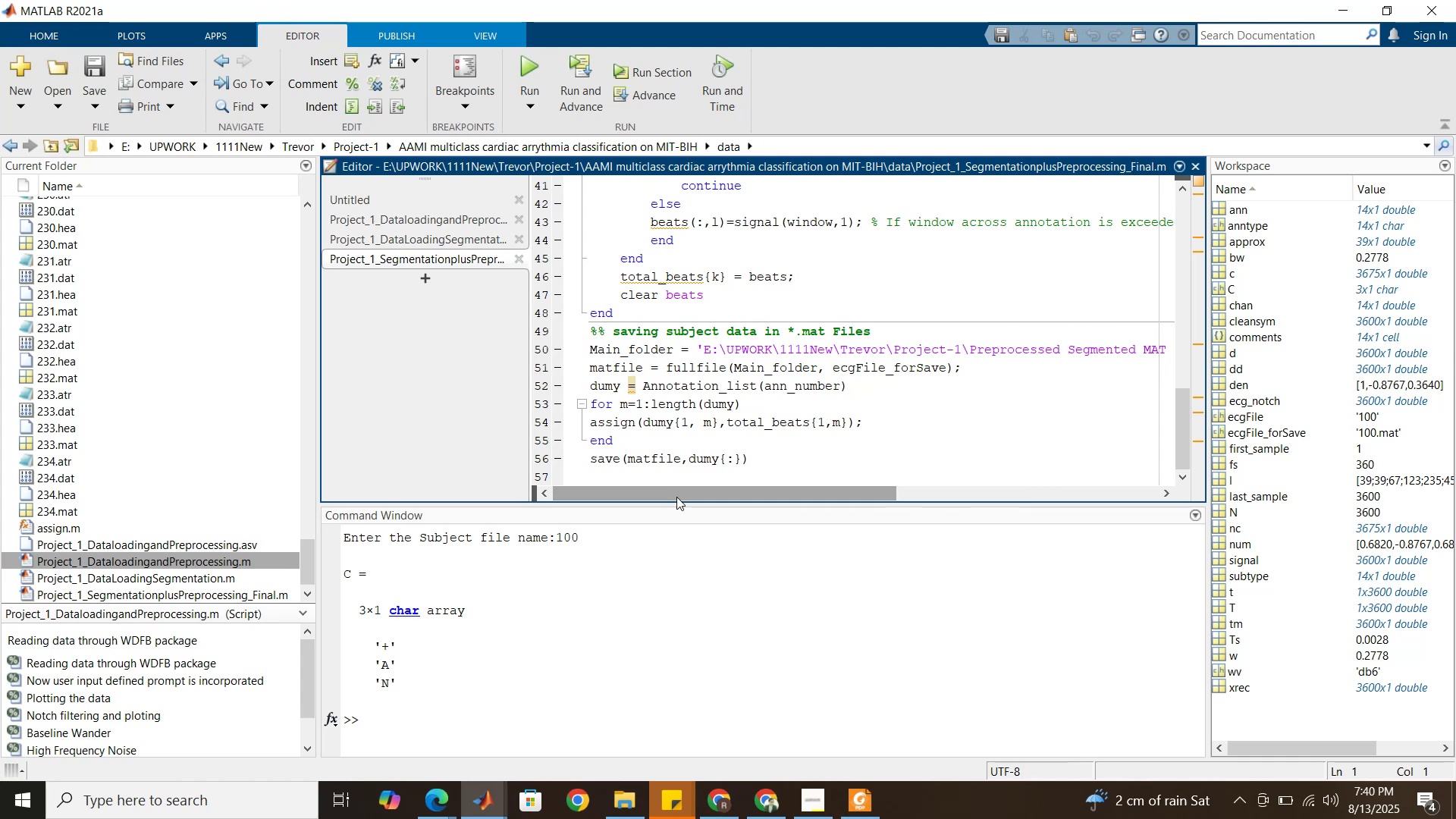 
wait(11.64)
 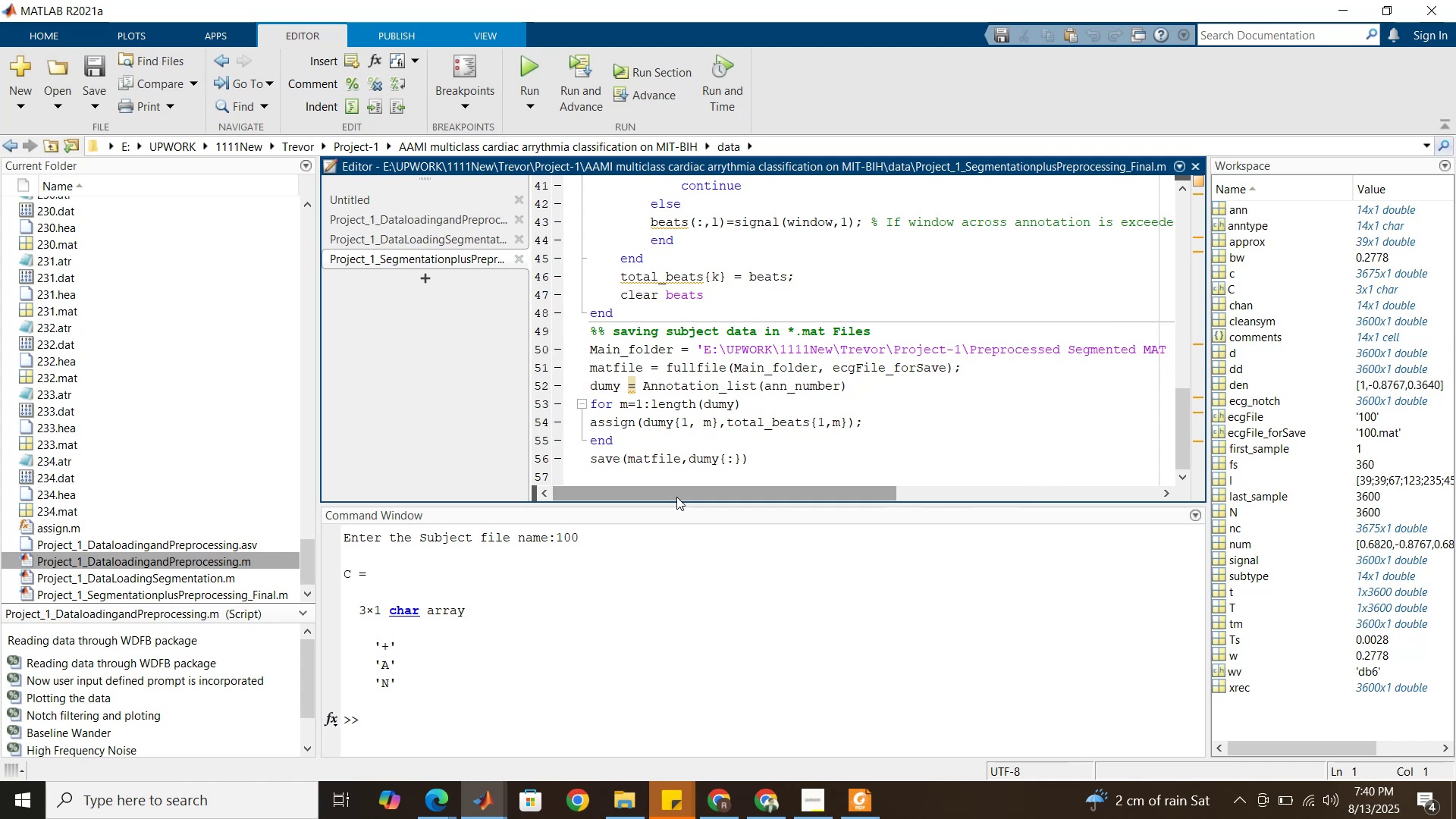 
left_click_drag(start_coordinate=[590, 350], to_coordinate=[711, 475])
 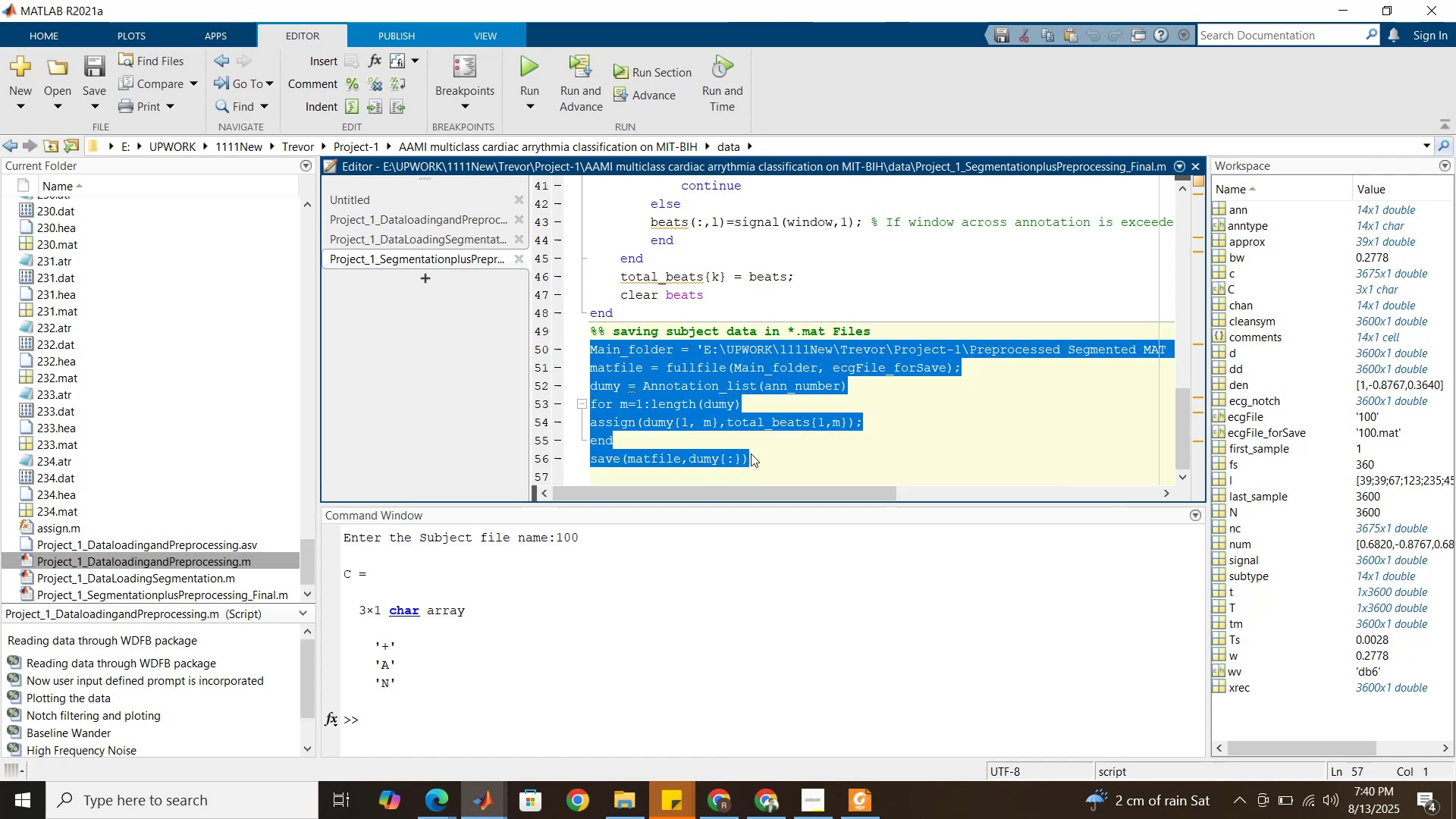 
left_click([751, 453])
 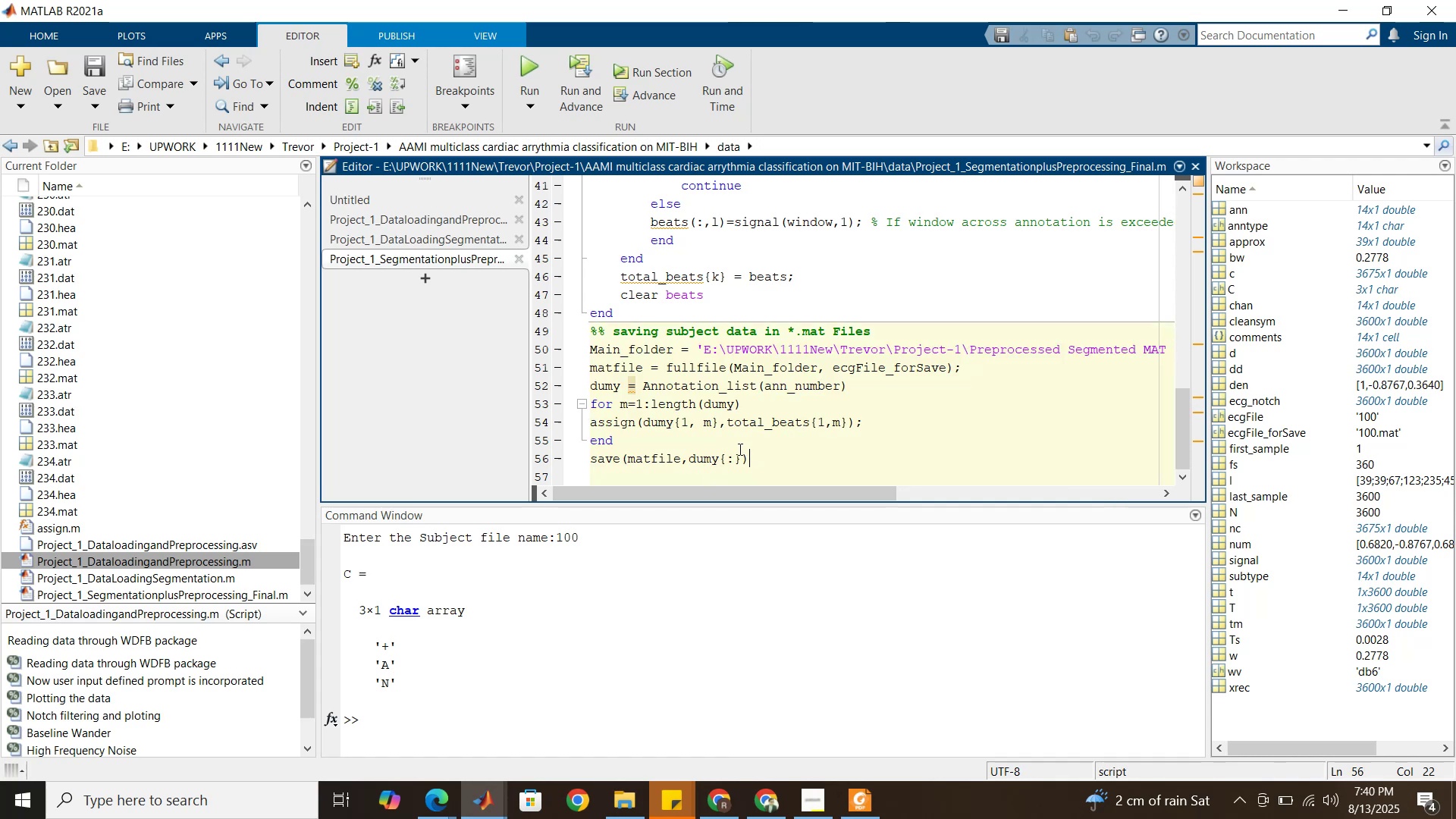 
left_click_drag(start_coordinate=[706, 497], to_coordinate=[668, 515])
 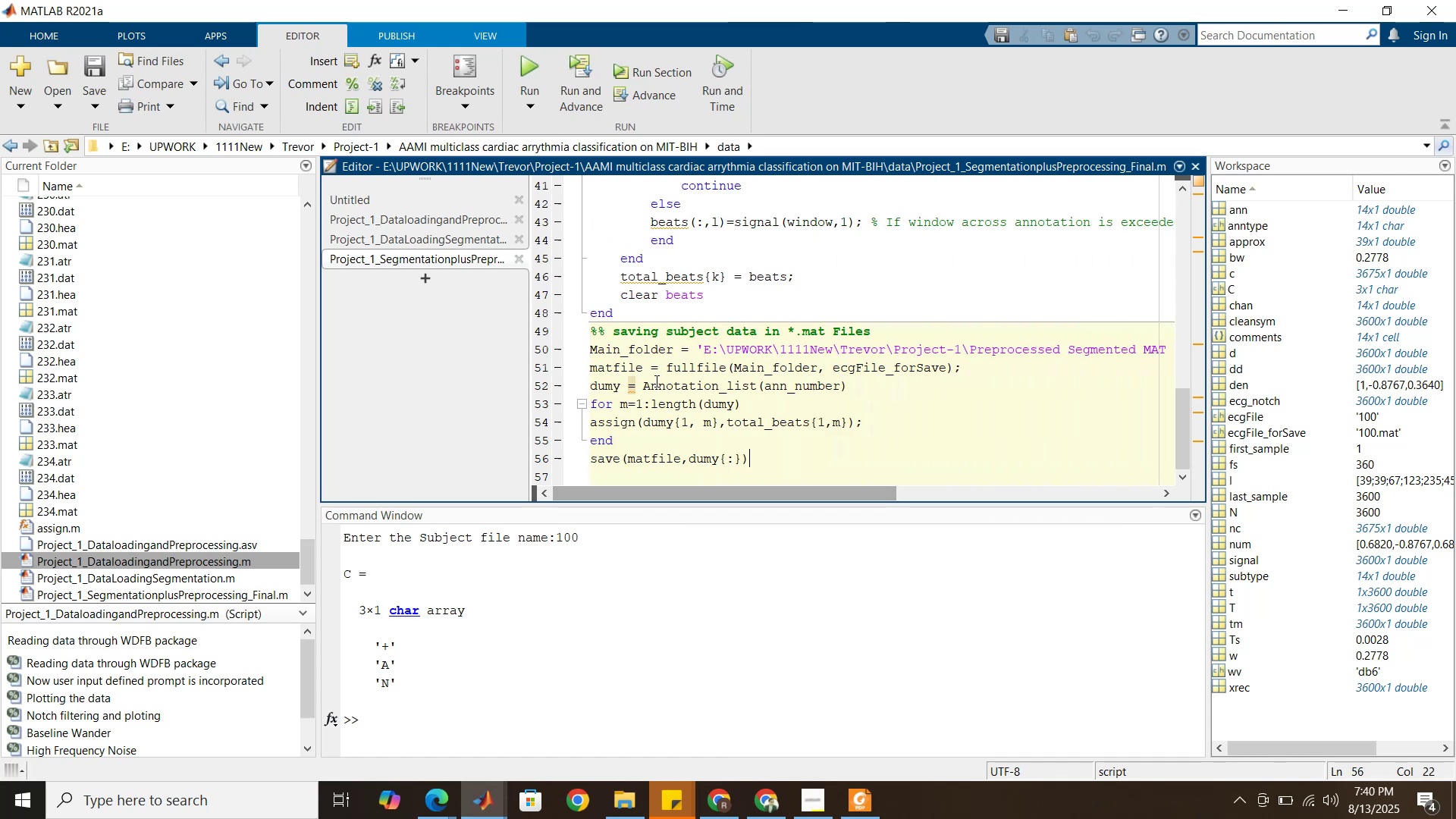 
scroll: coordinate [648, 364], scroll_direction: up, amount: 13.0
 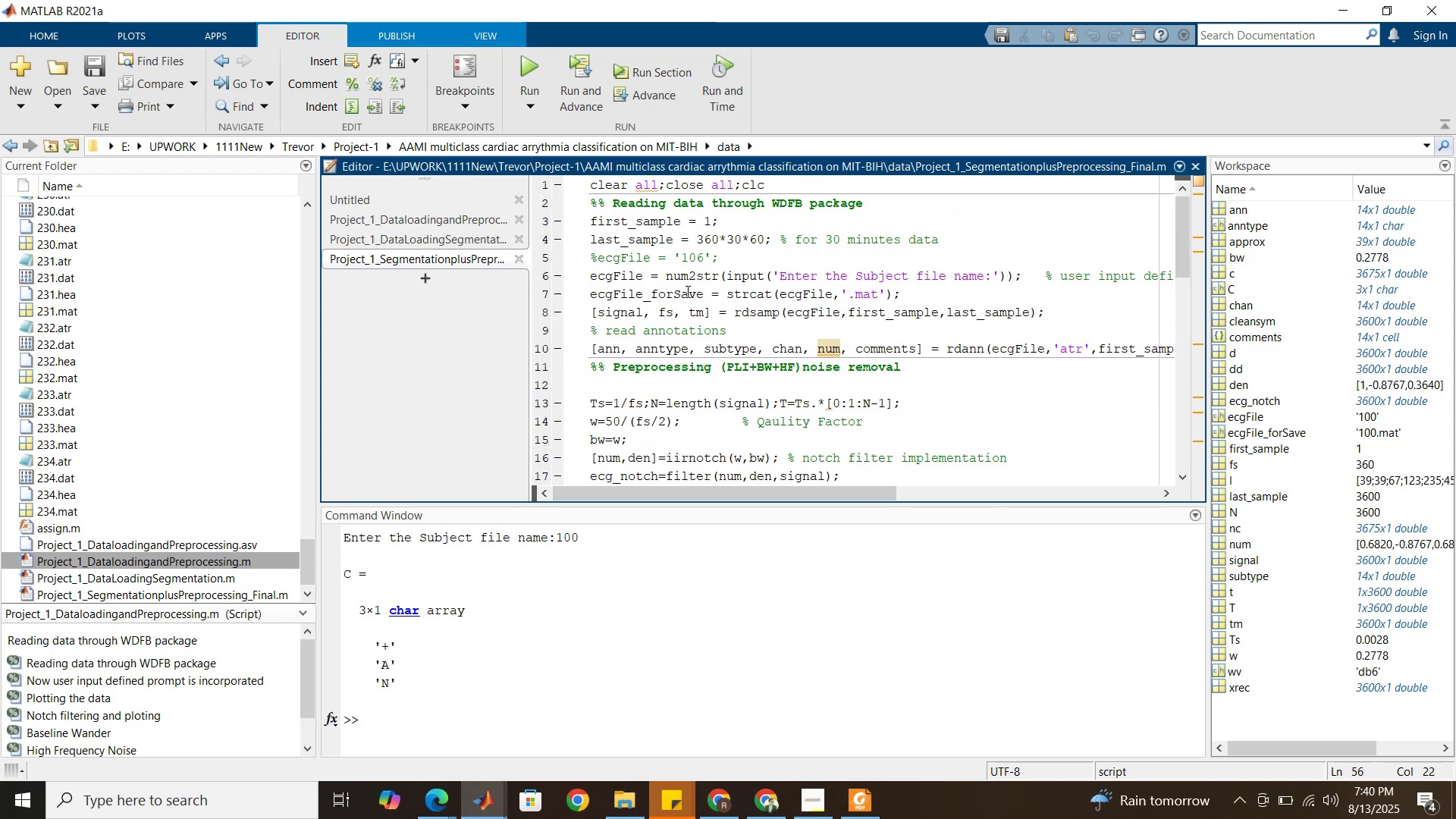 
wait(9.27)
 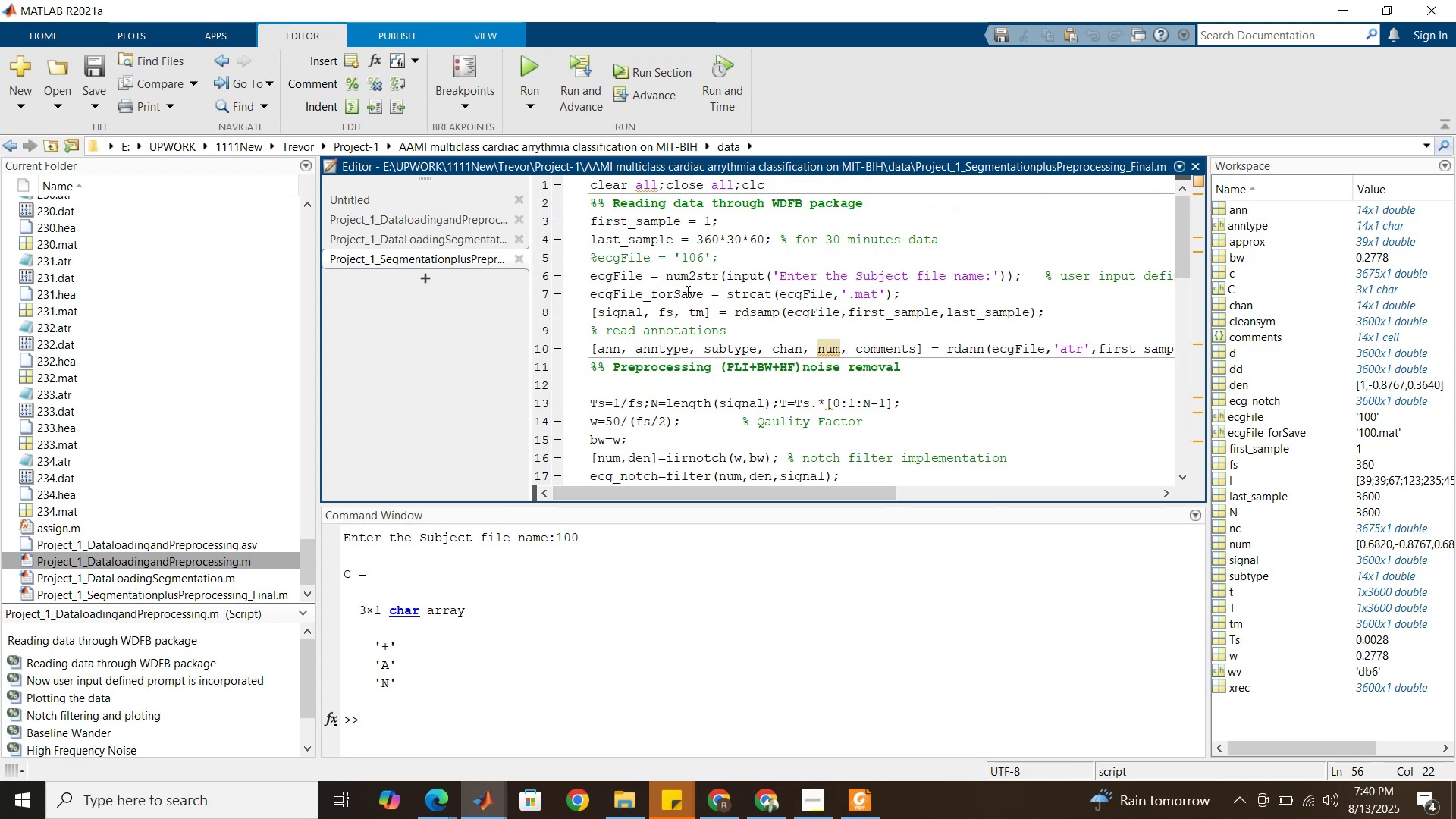 
left_click([454, 223])
 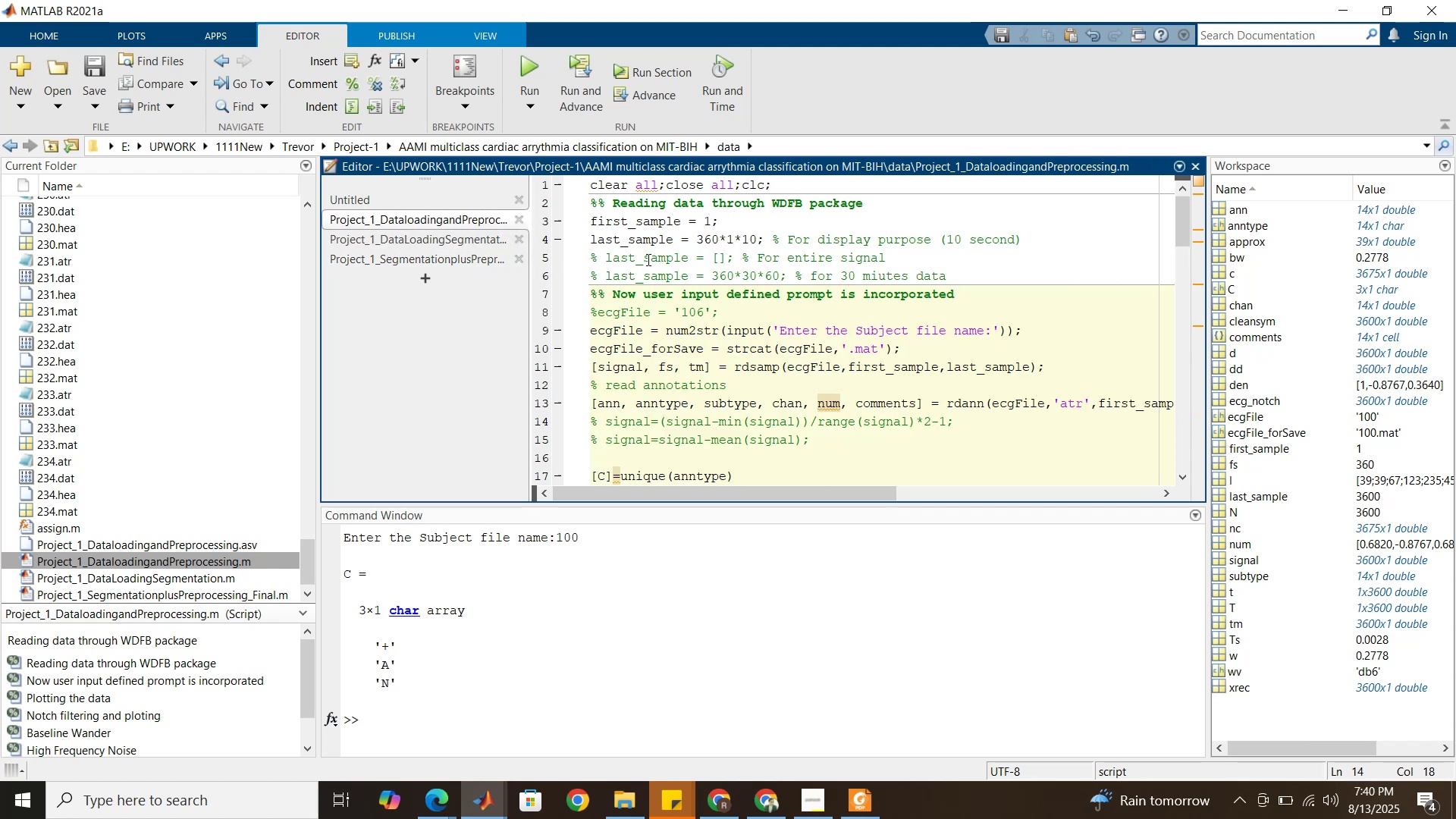 
double_click([647, 259])
 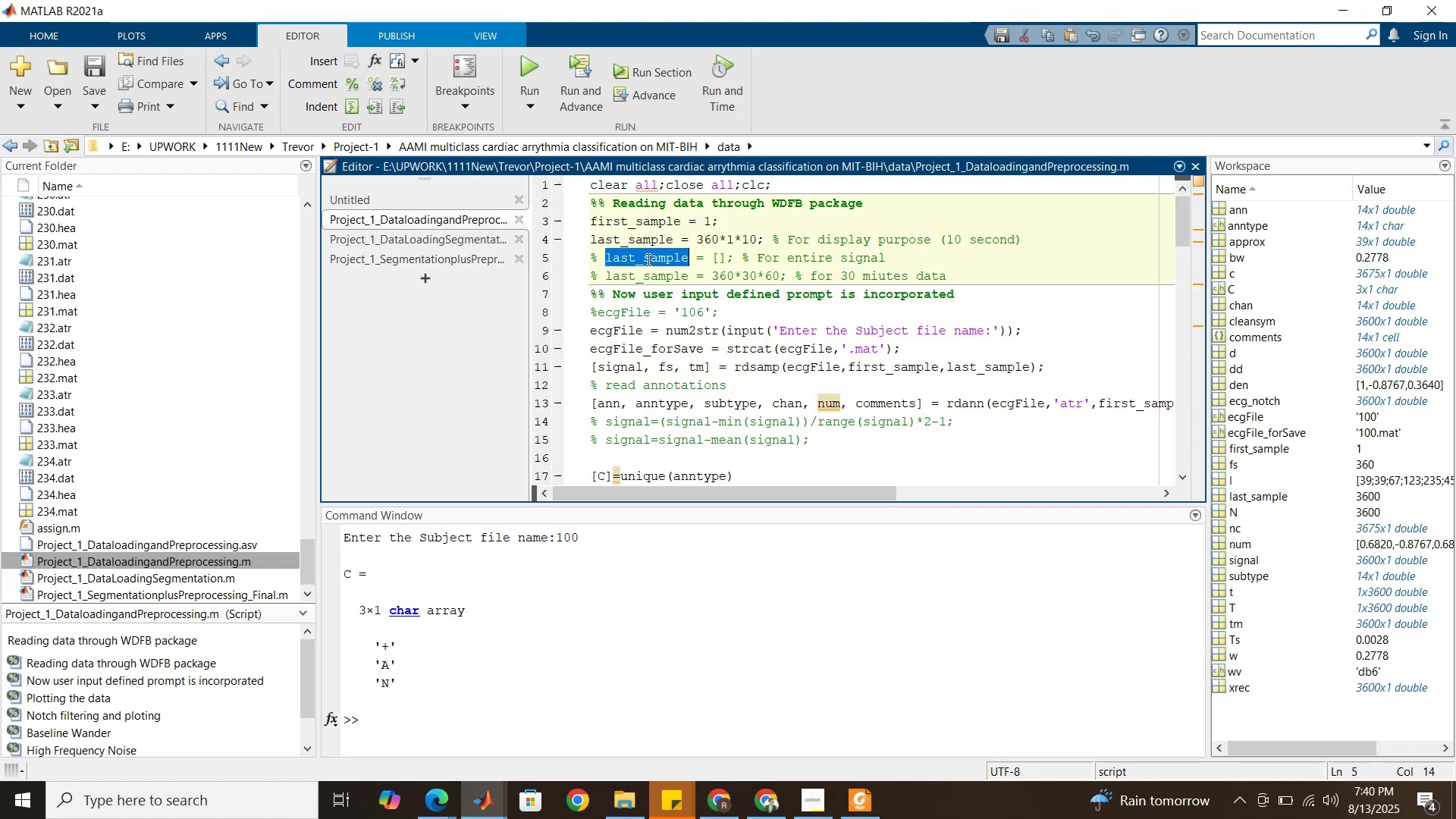 
triple_click([647, 259])
 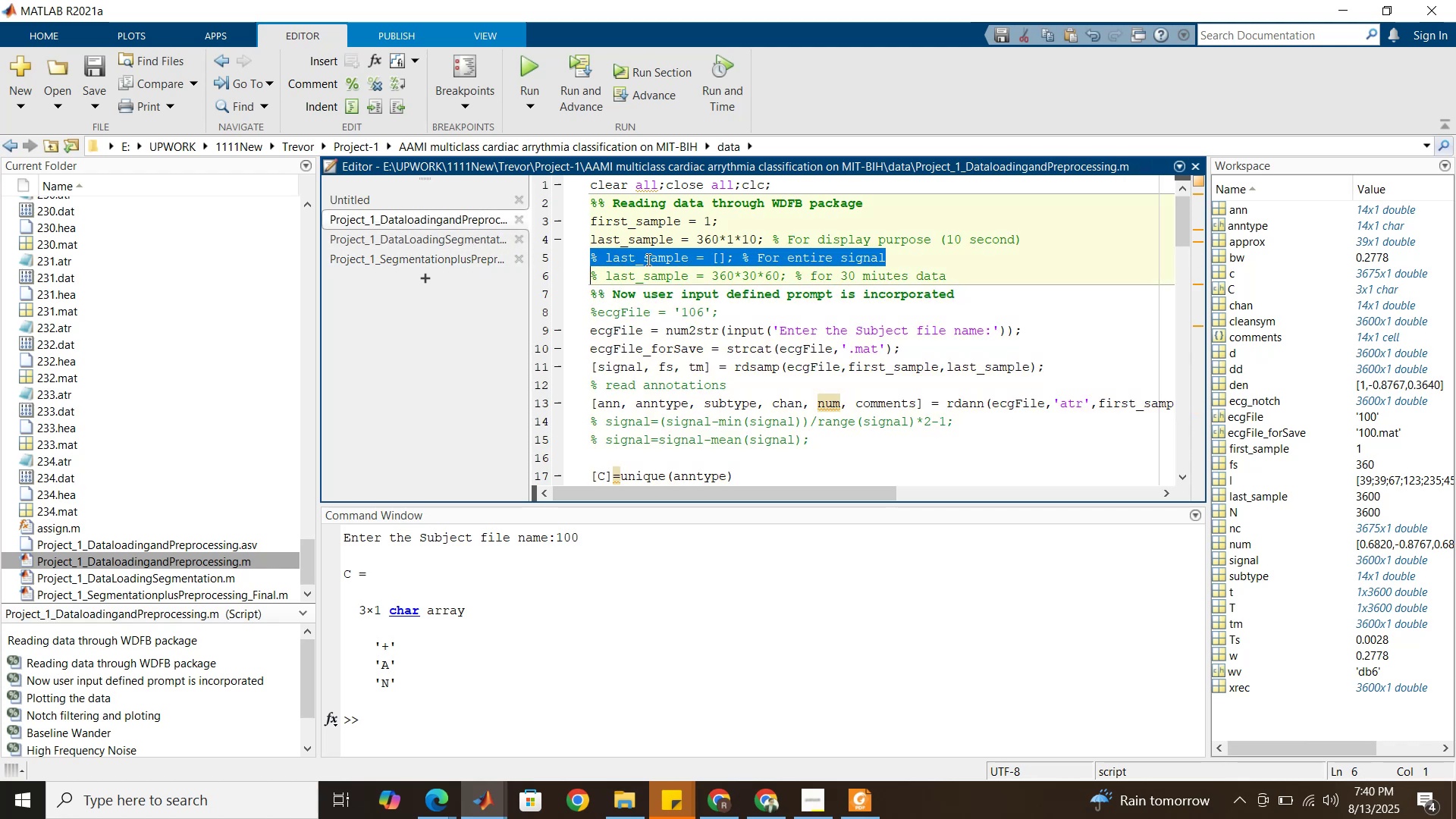 
key(Control+C)
 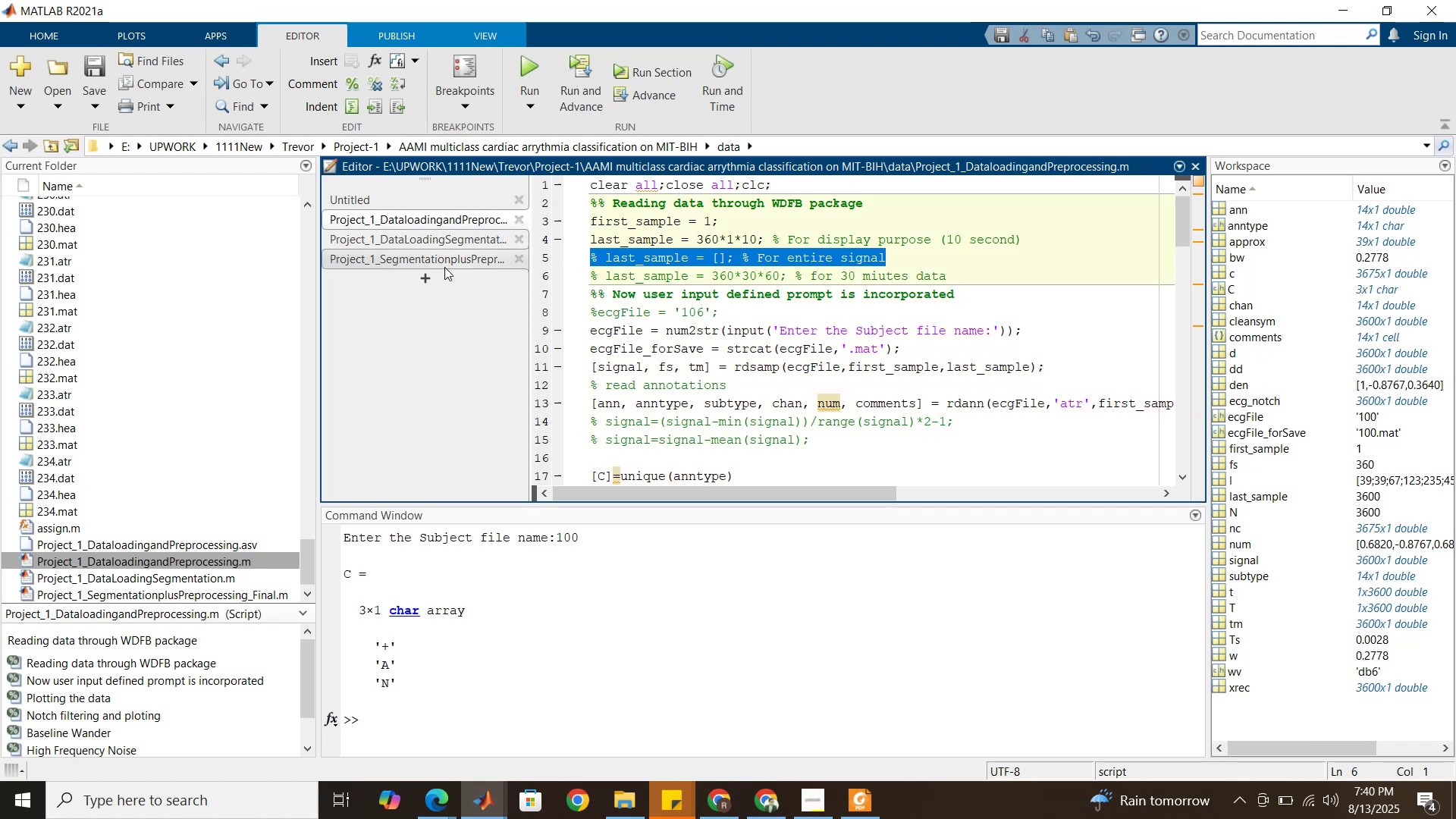 
left_click([444, 262])
 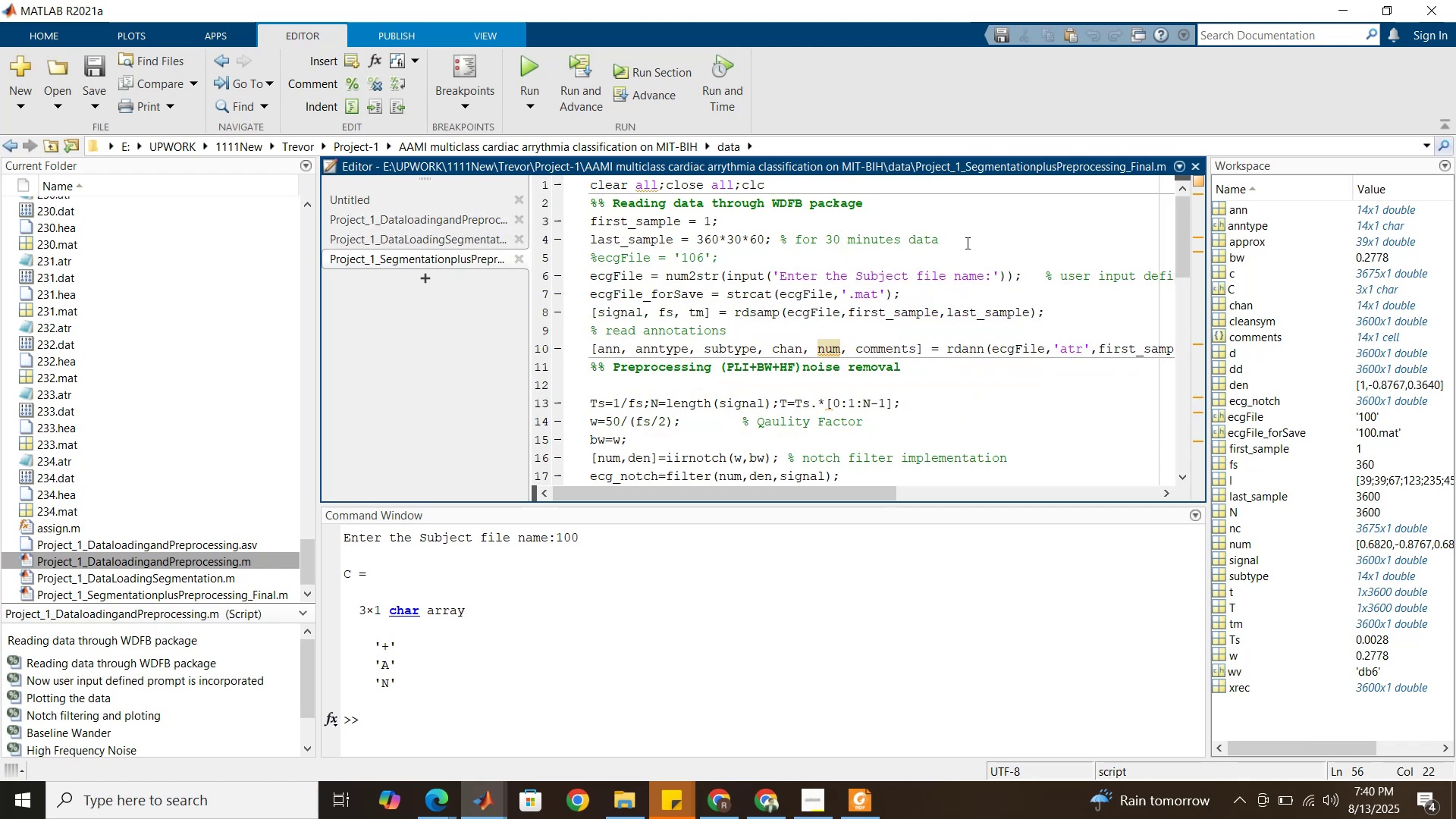 
left_click([965, 240])
 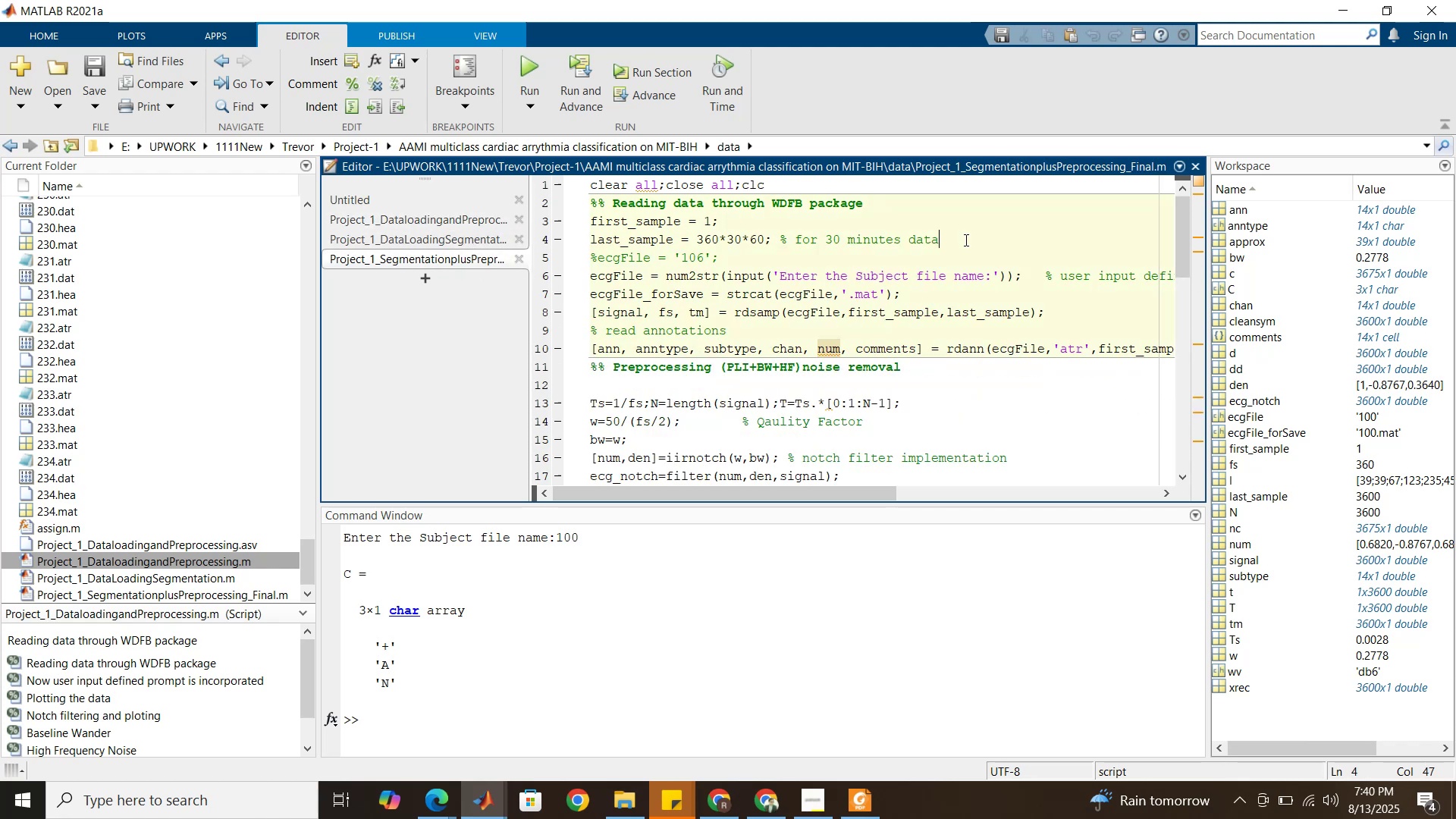 
key(Enter)
 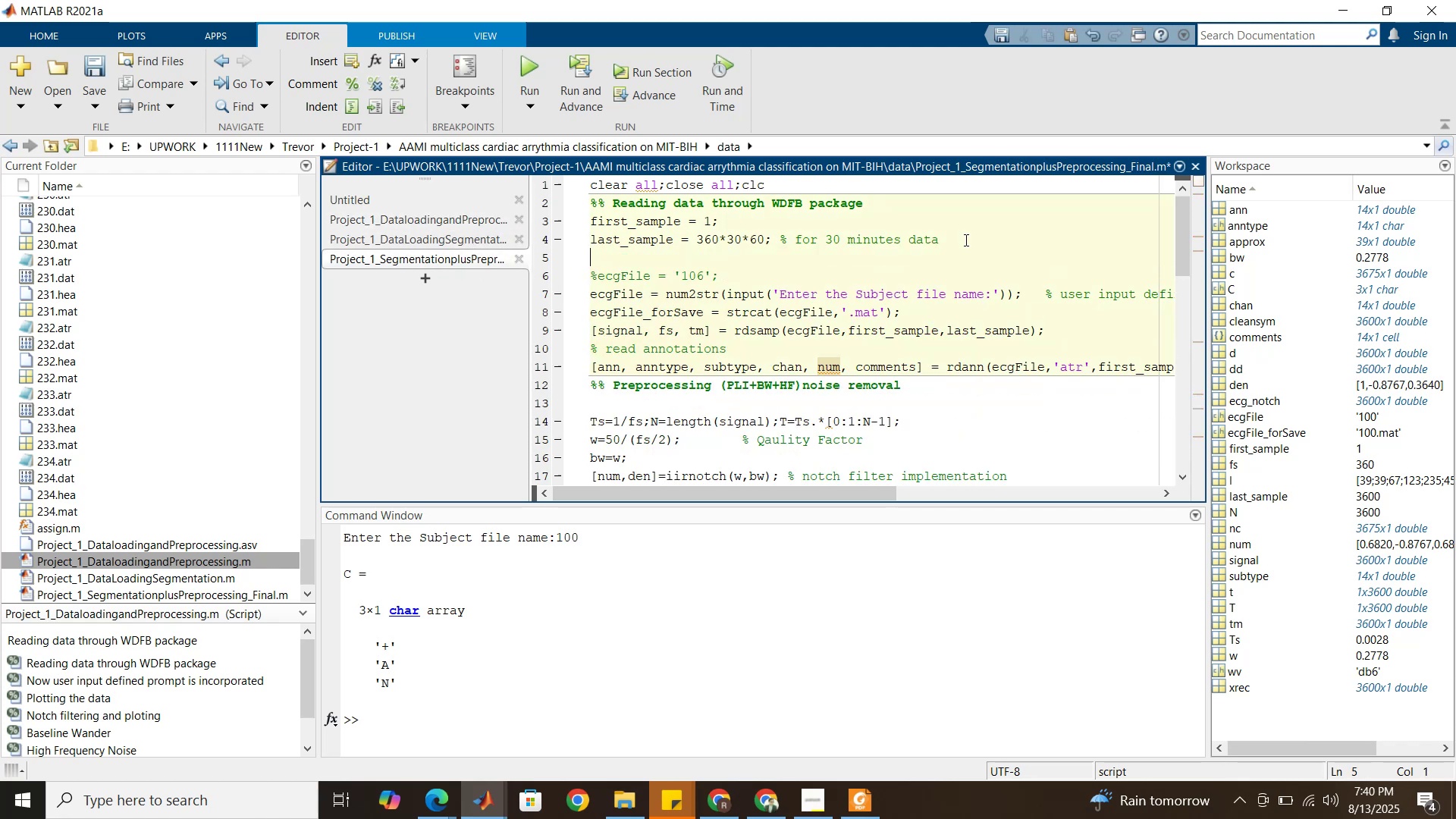 
key(Control+V)
 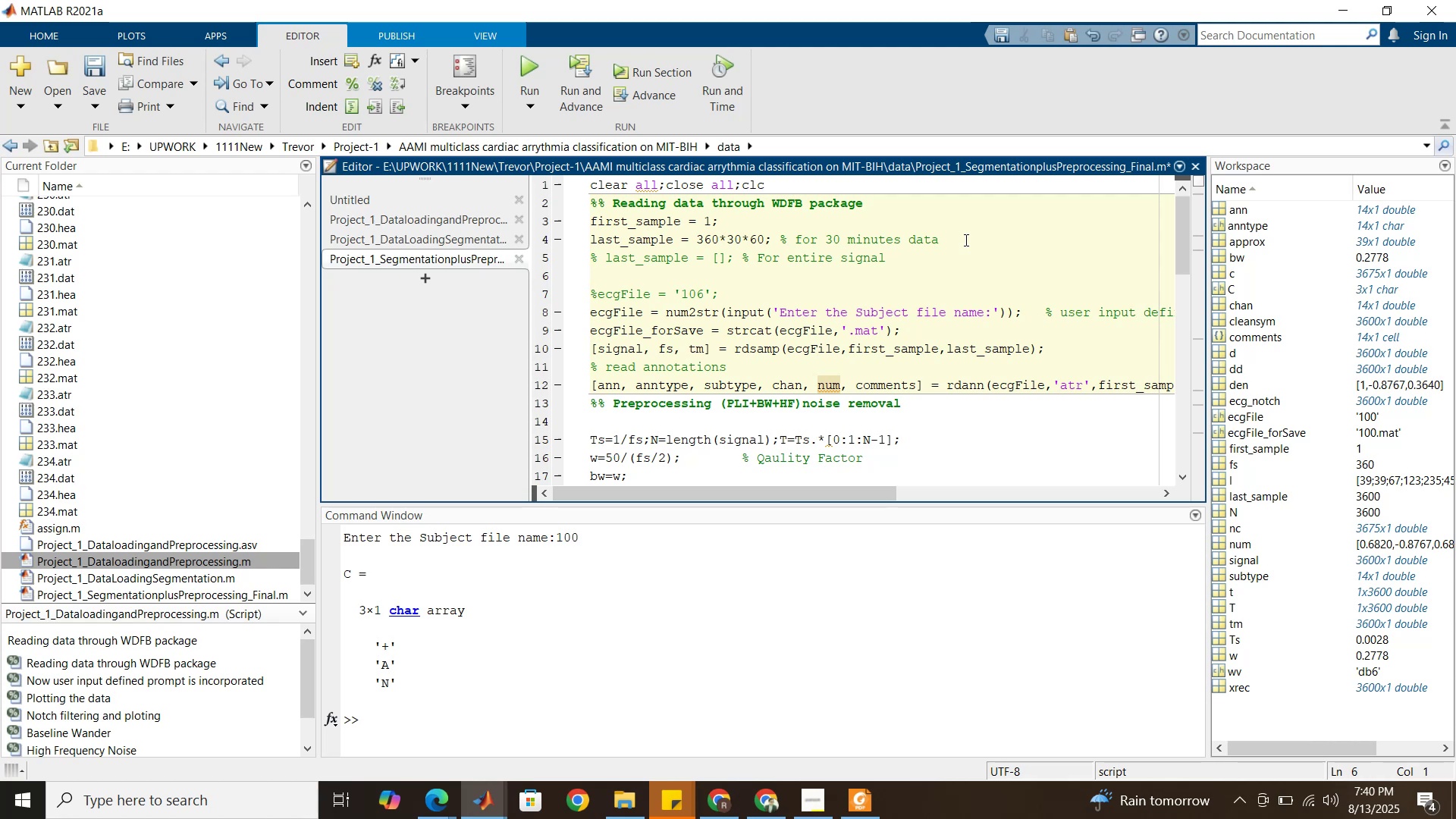 
key(Backspace)
 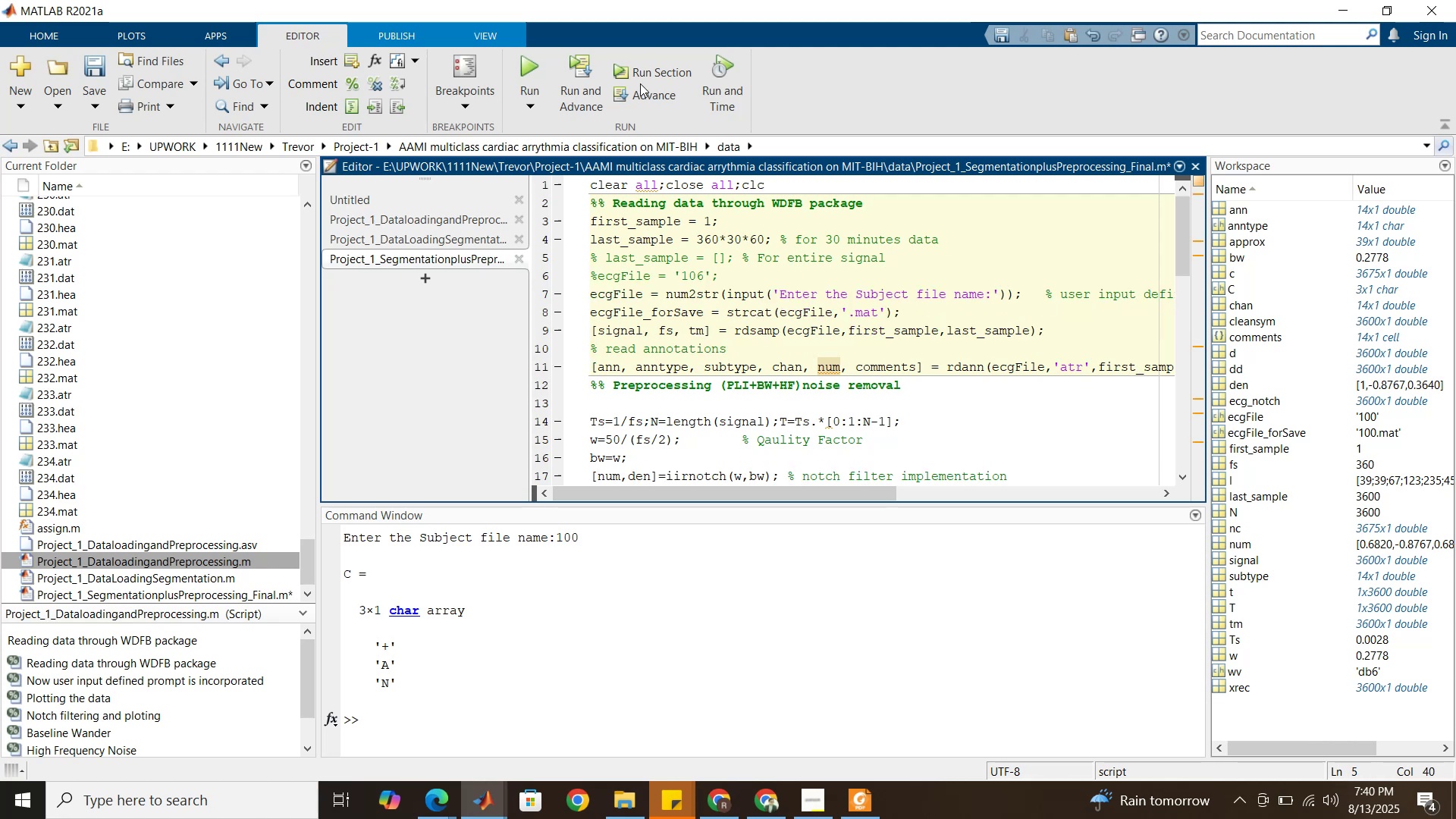 
wait(5.38)
 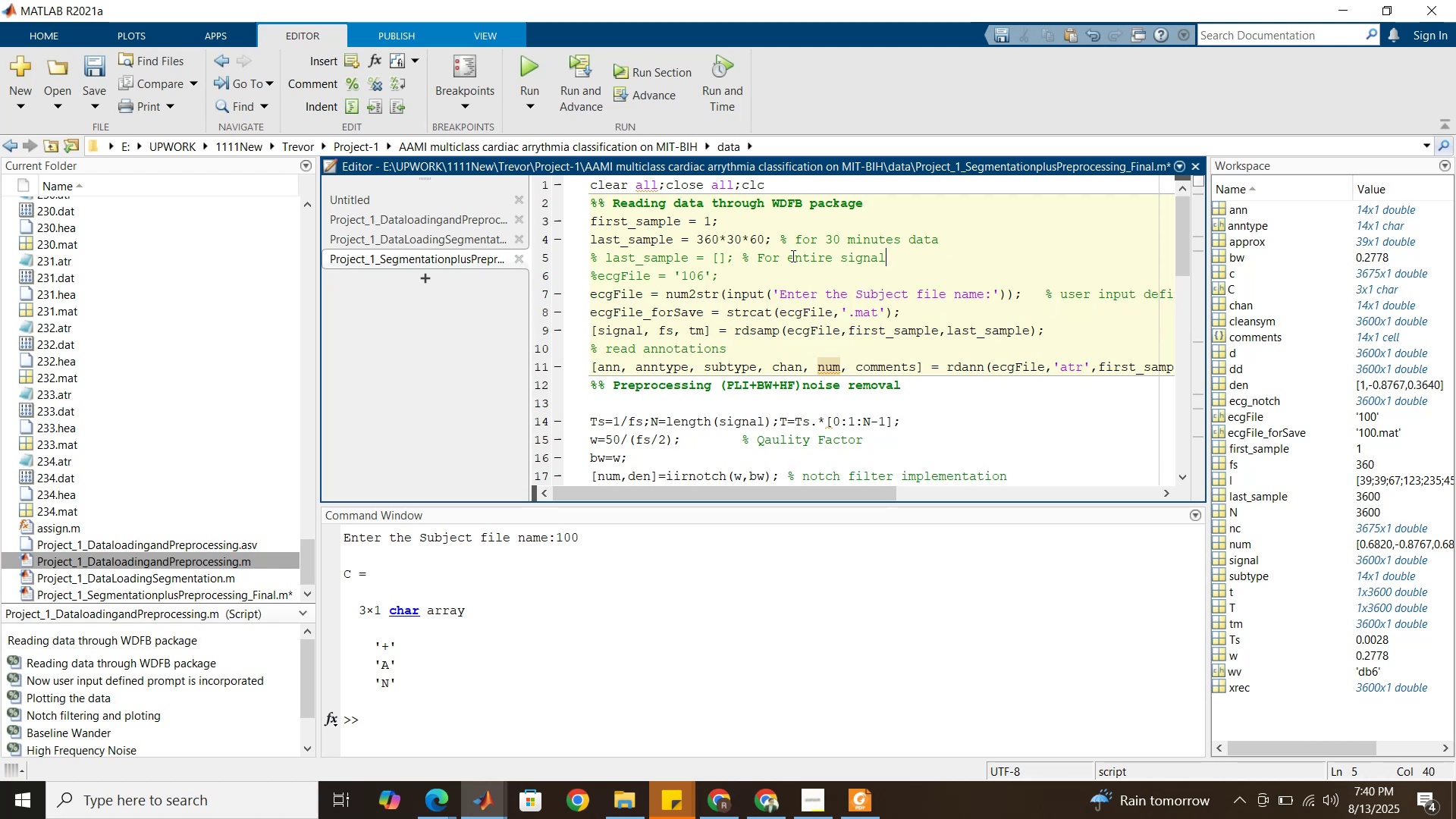 
left_click([542, 71])
 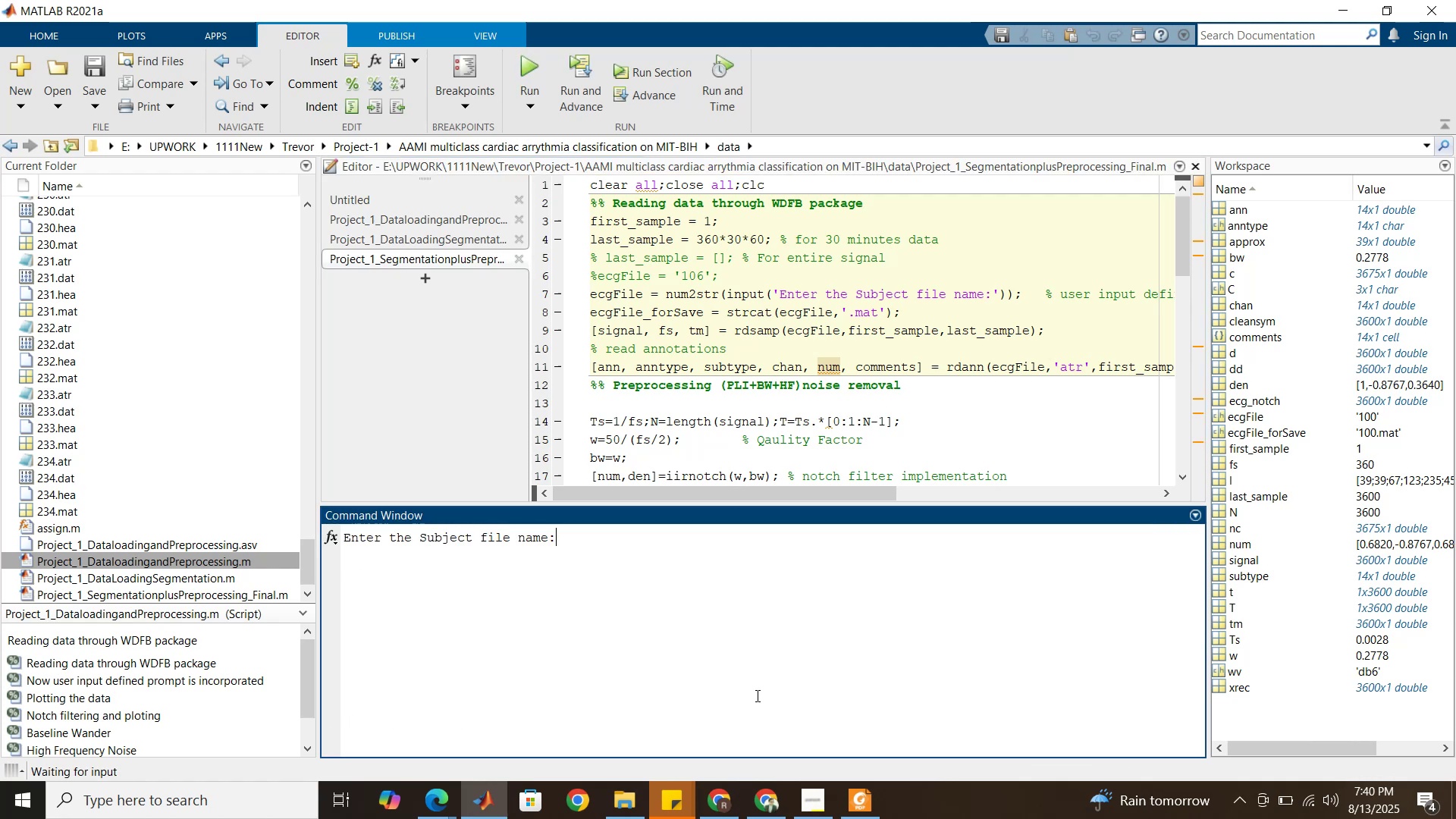 
wait(6.48)
 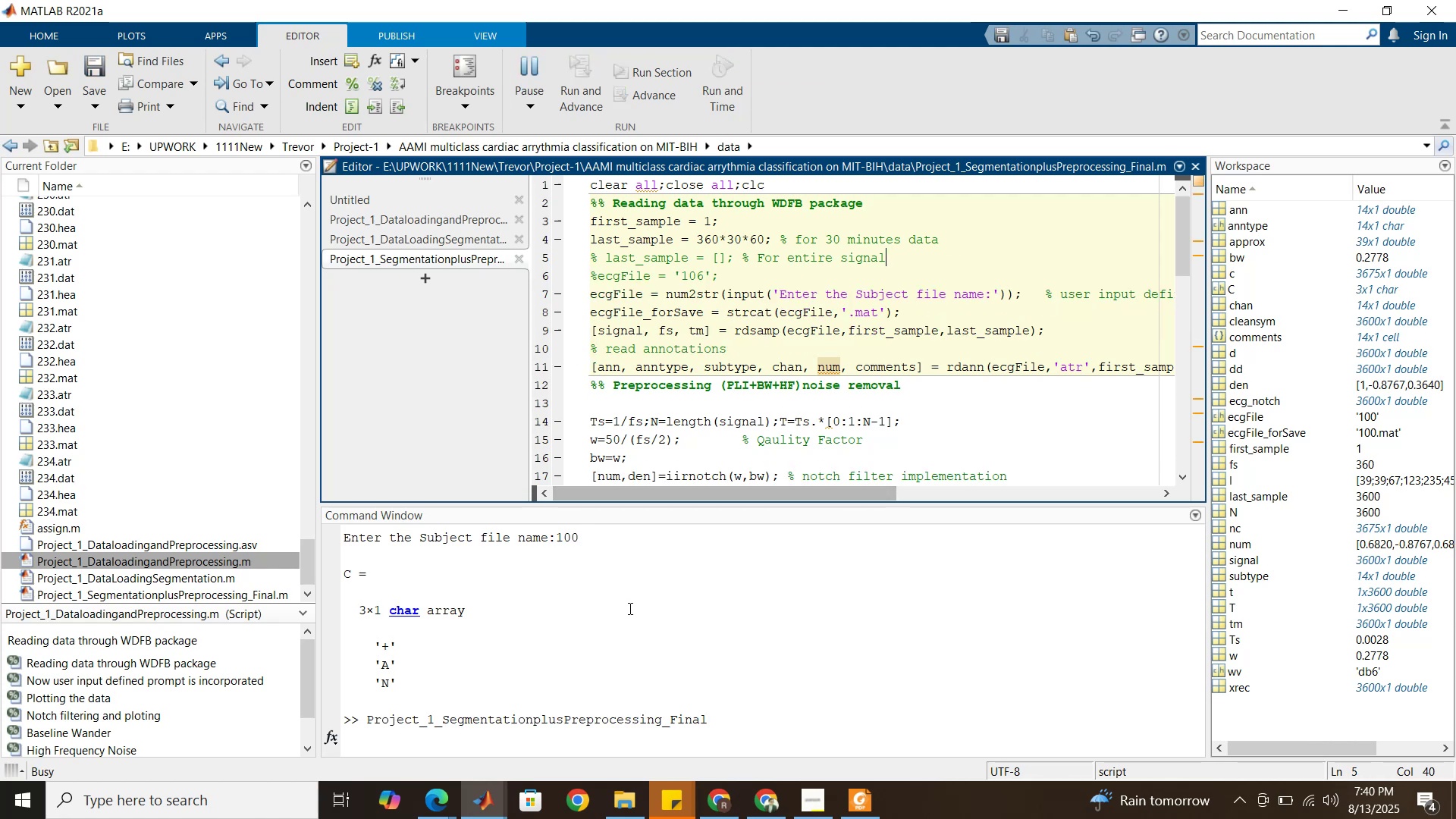 
key(Numpad1)
 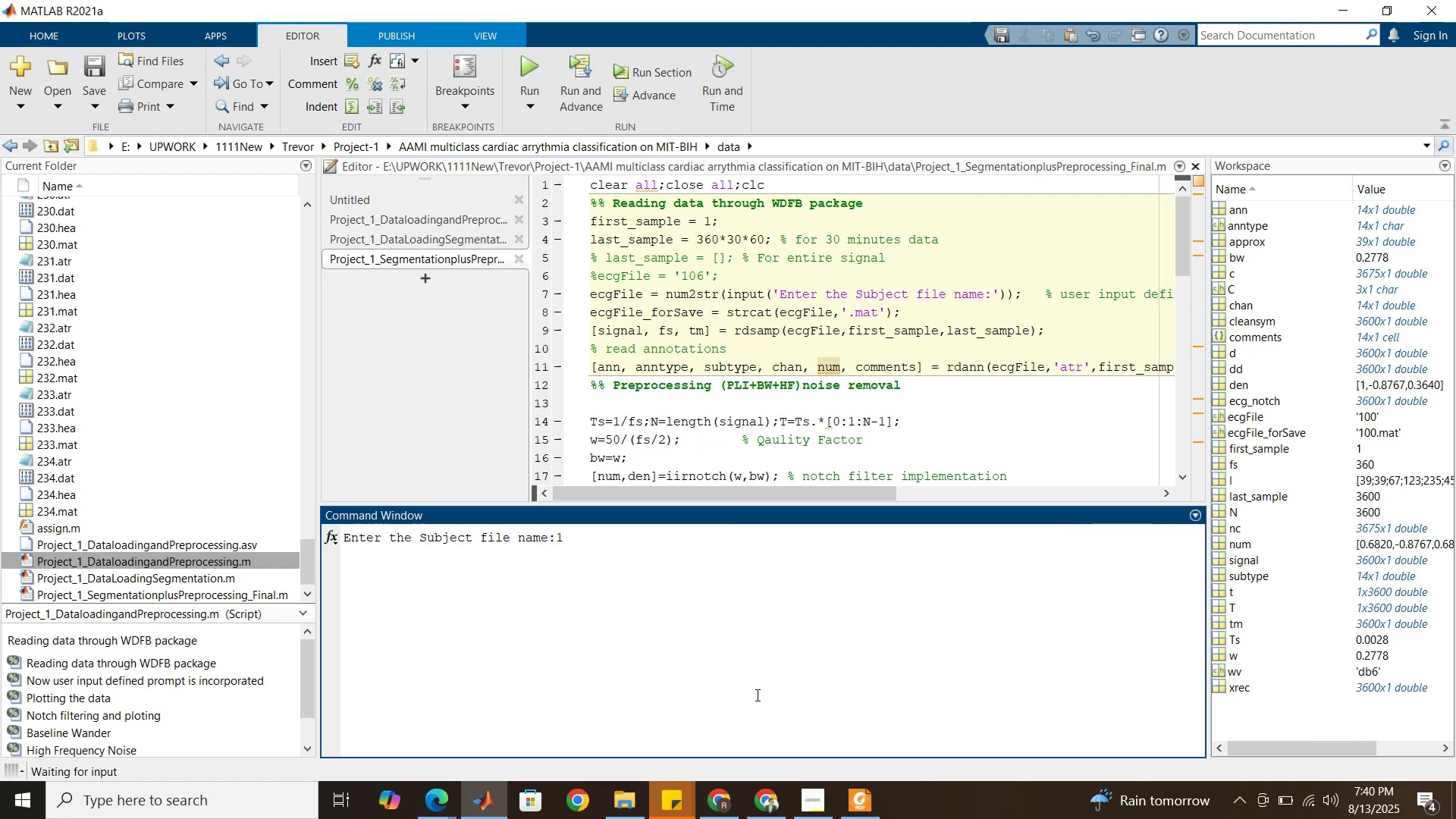 
key(Numpad0)
 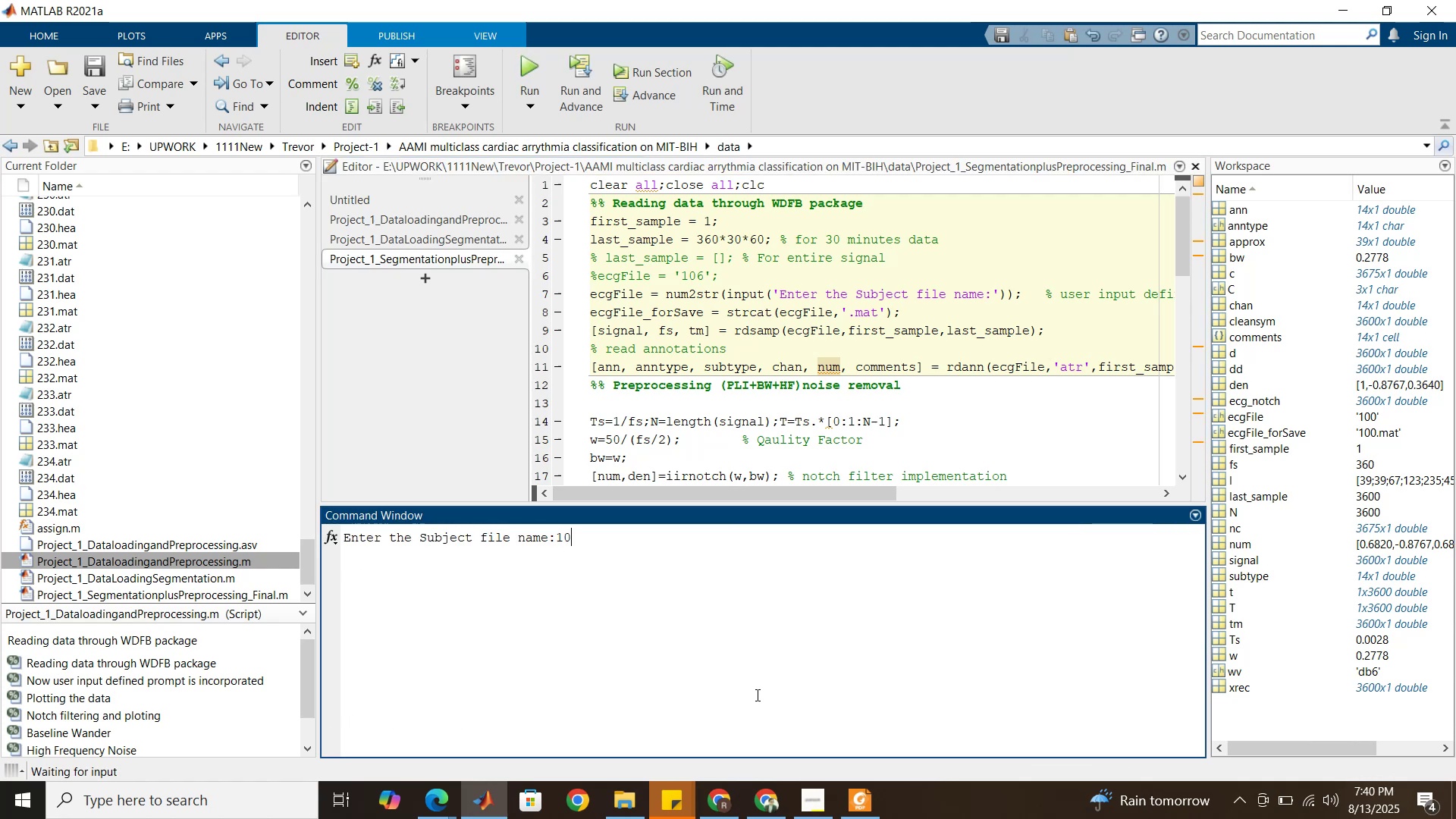 
key(Numpad1)
 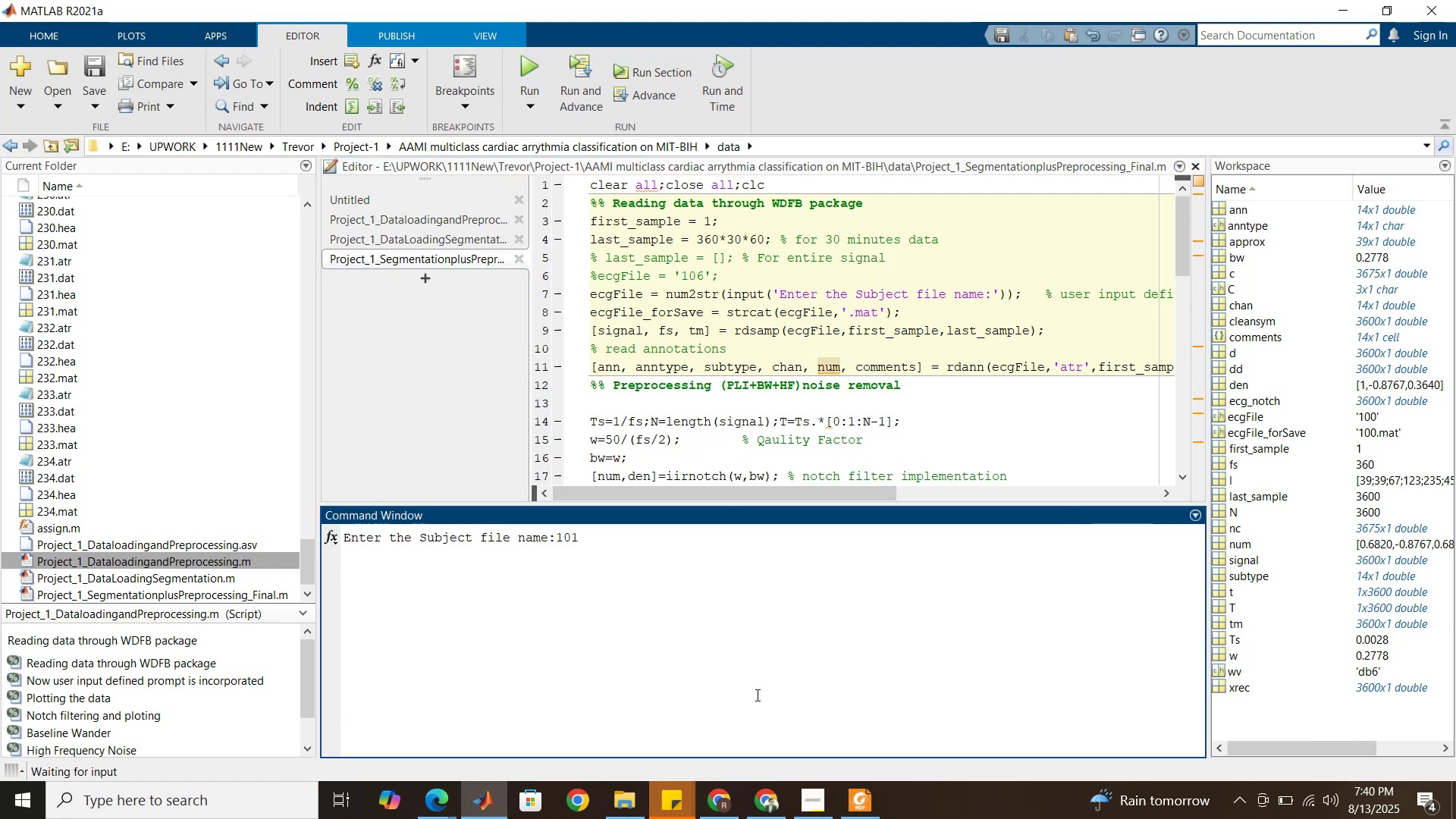 
key(NumpadEnter)
 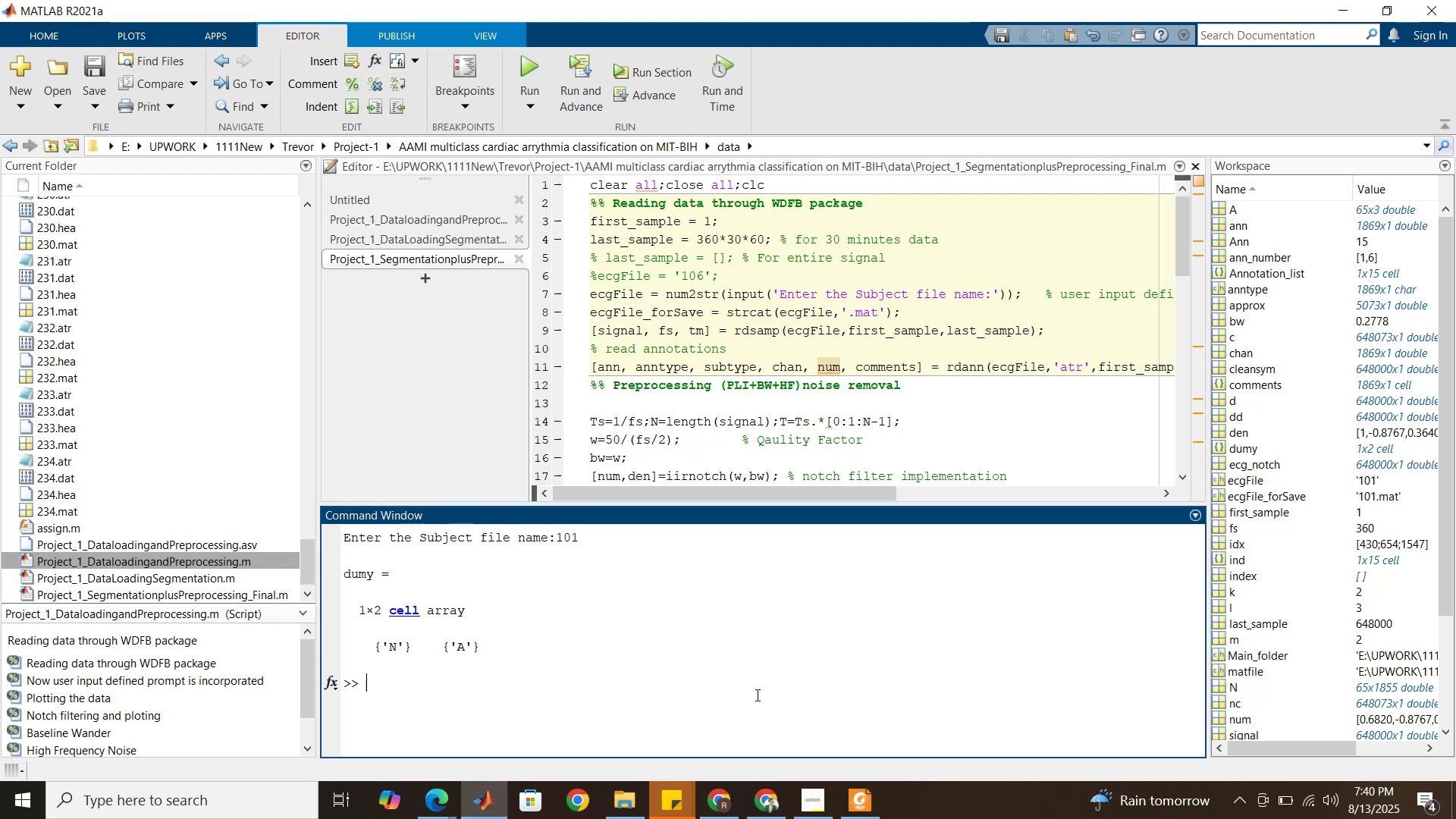 
wait(7.27)
 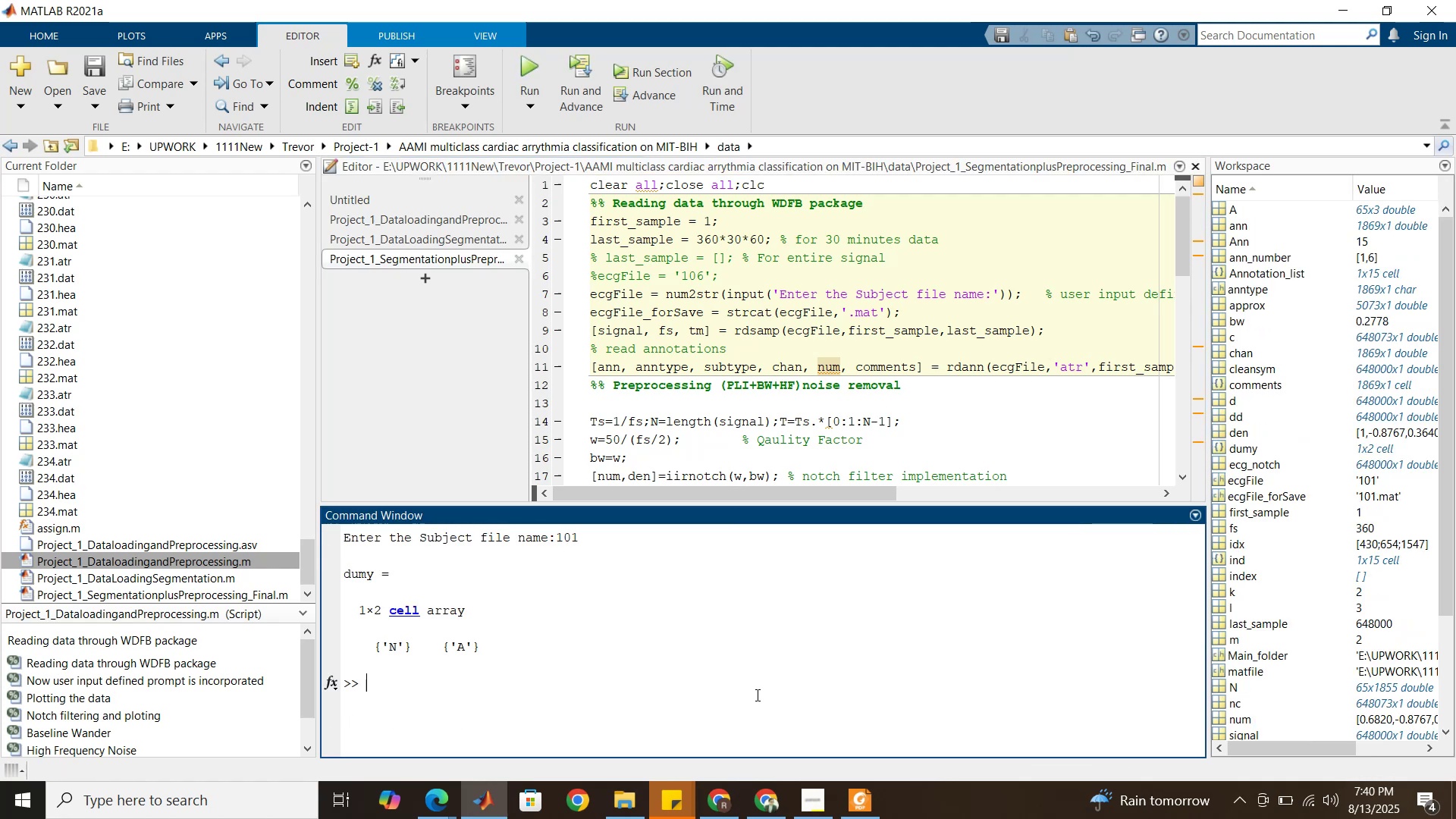 
scroll: coordinate [962, 411], scroll_direction: down, amount: 19.0
 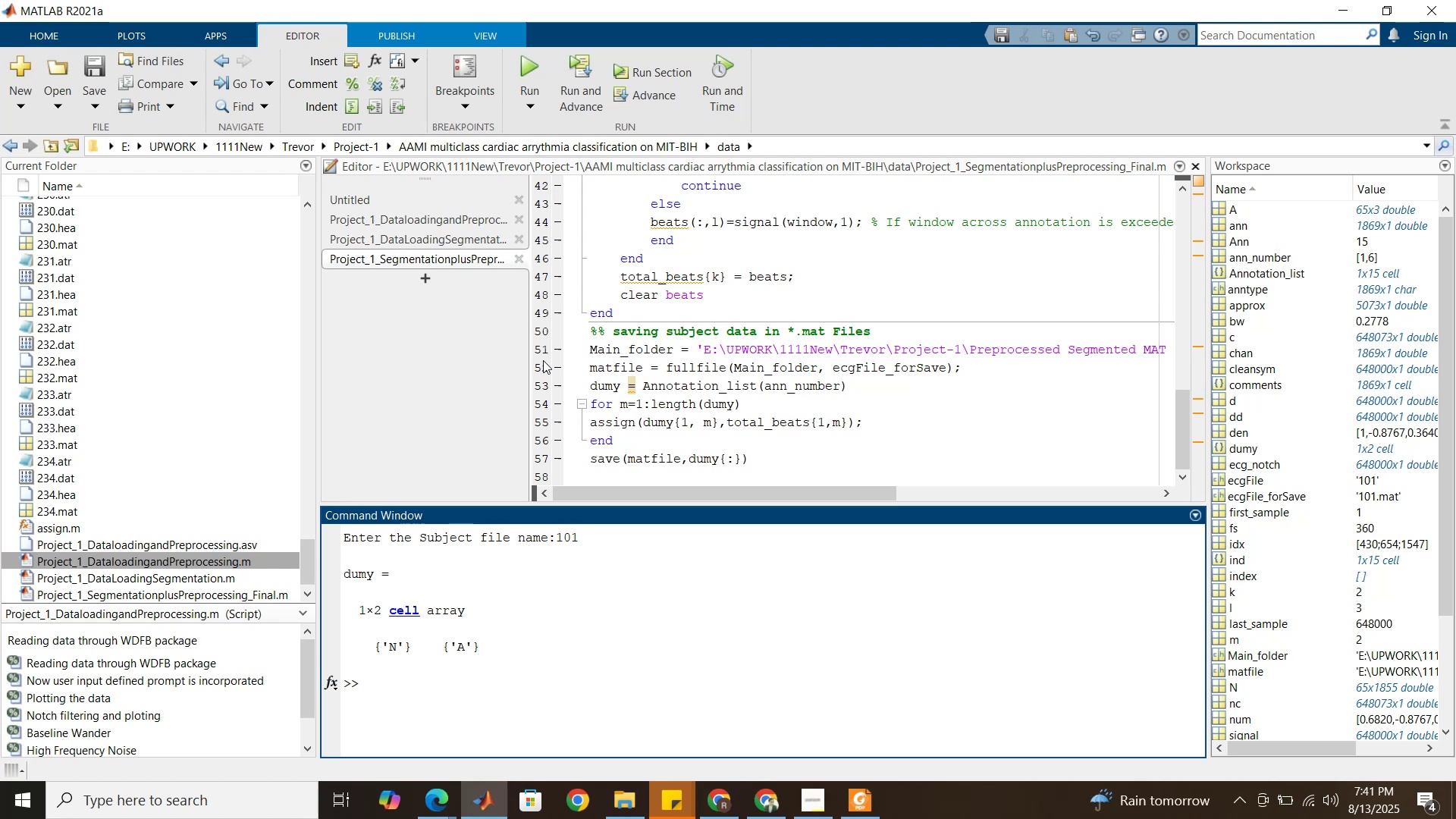 
wait(39.63)
 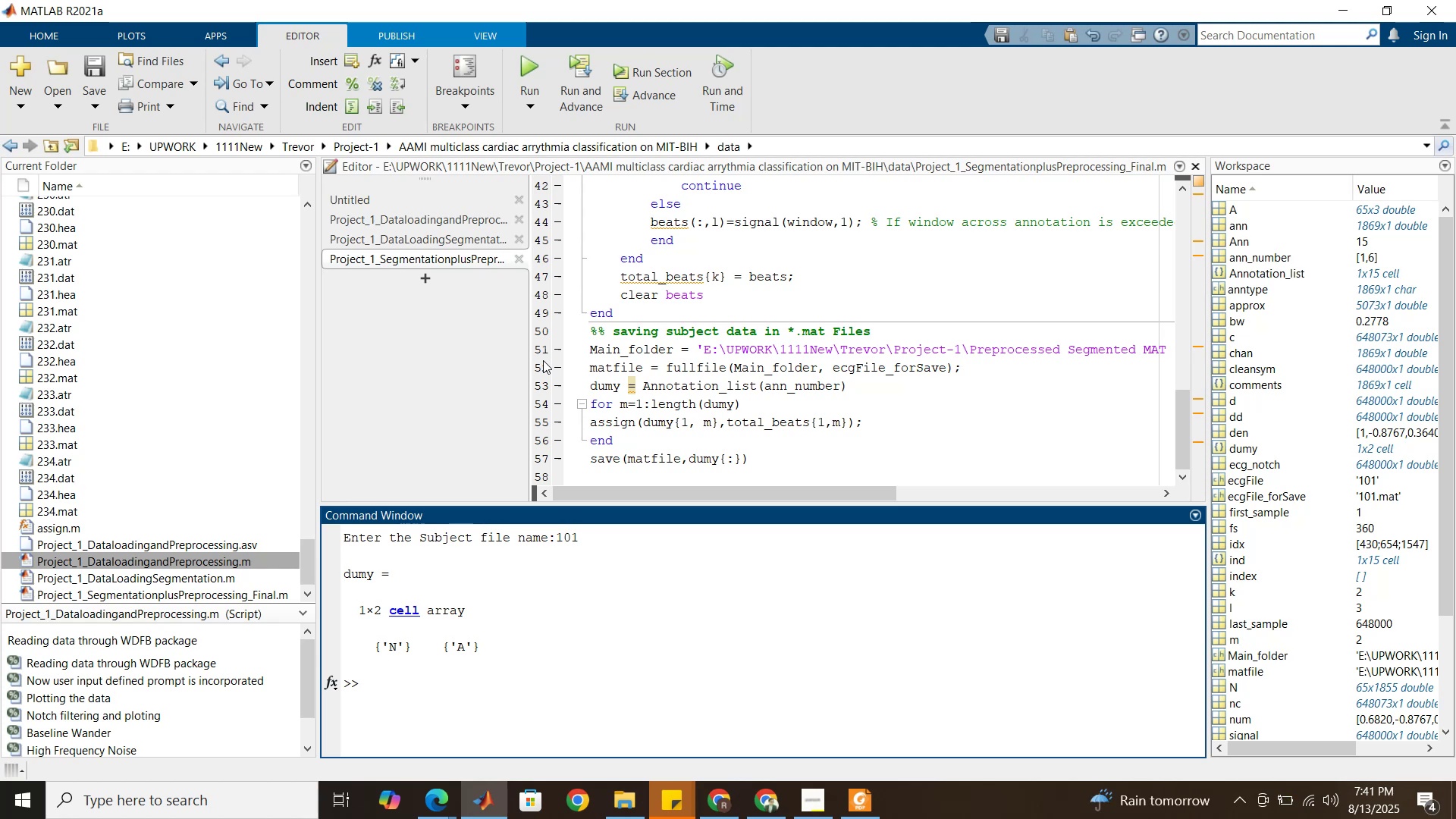 
scroll: coordinate [632, 285], scroll_direction: up, amount: 18.0
 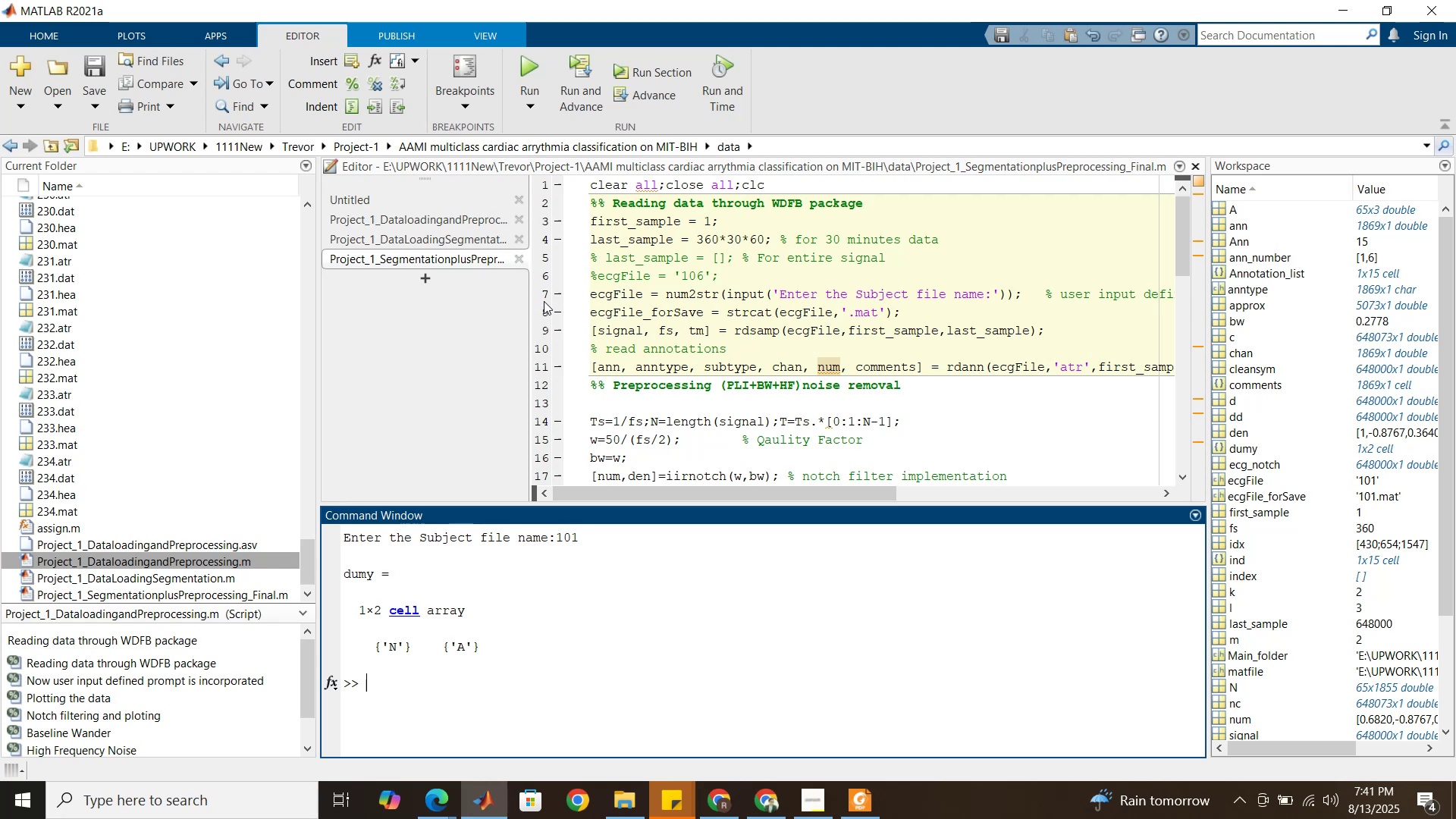 
wait(17.9)
 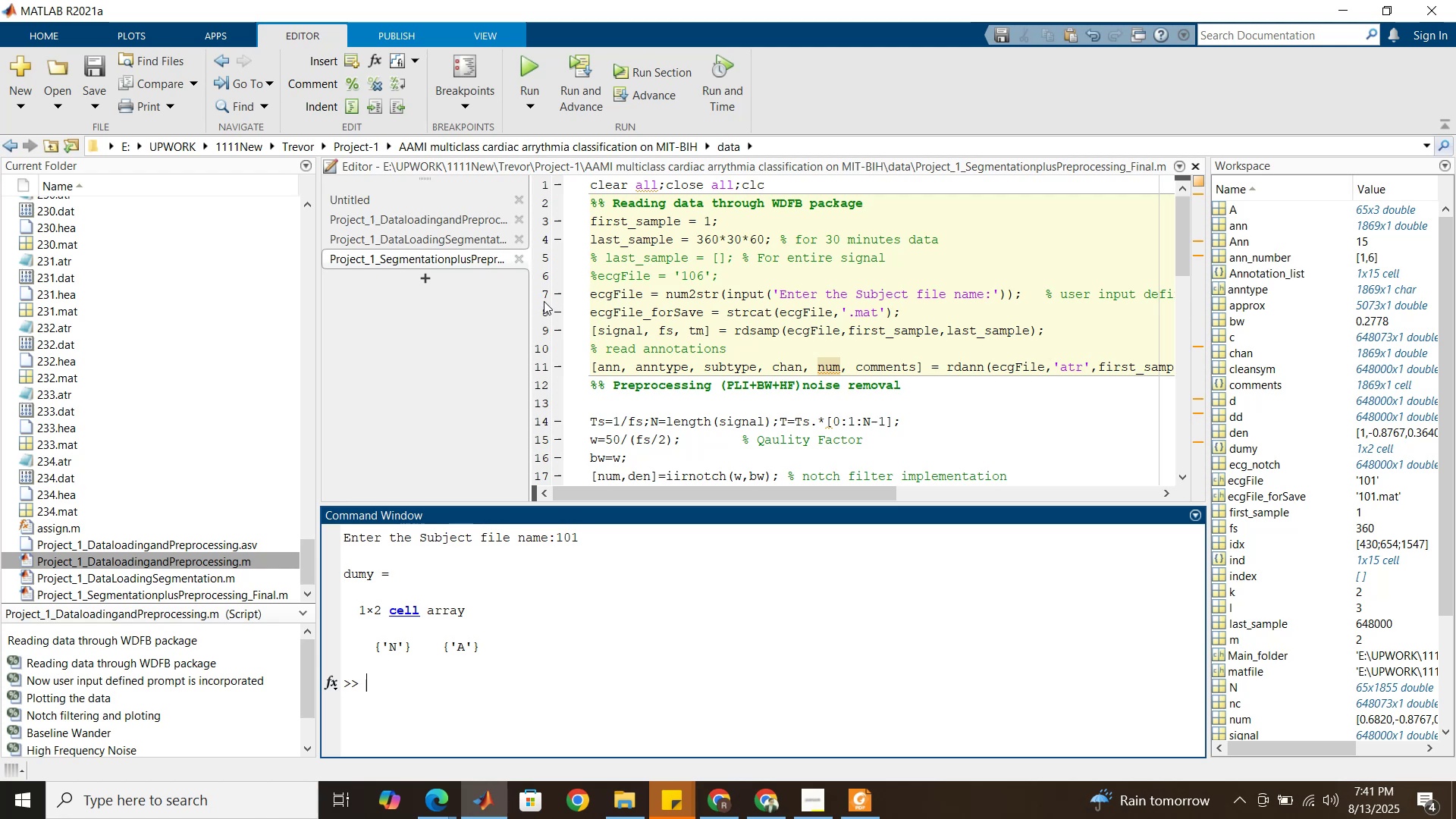 
left_click([470, 240])
 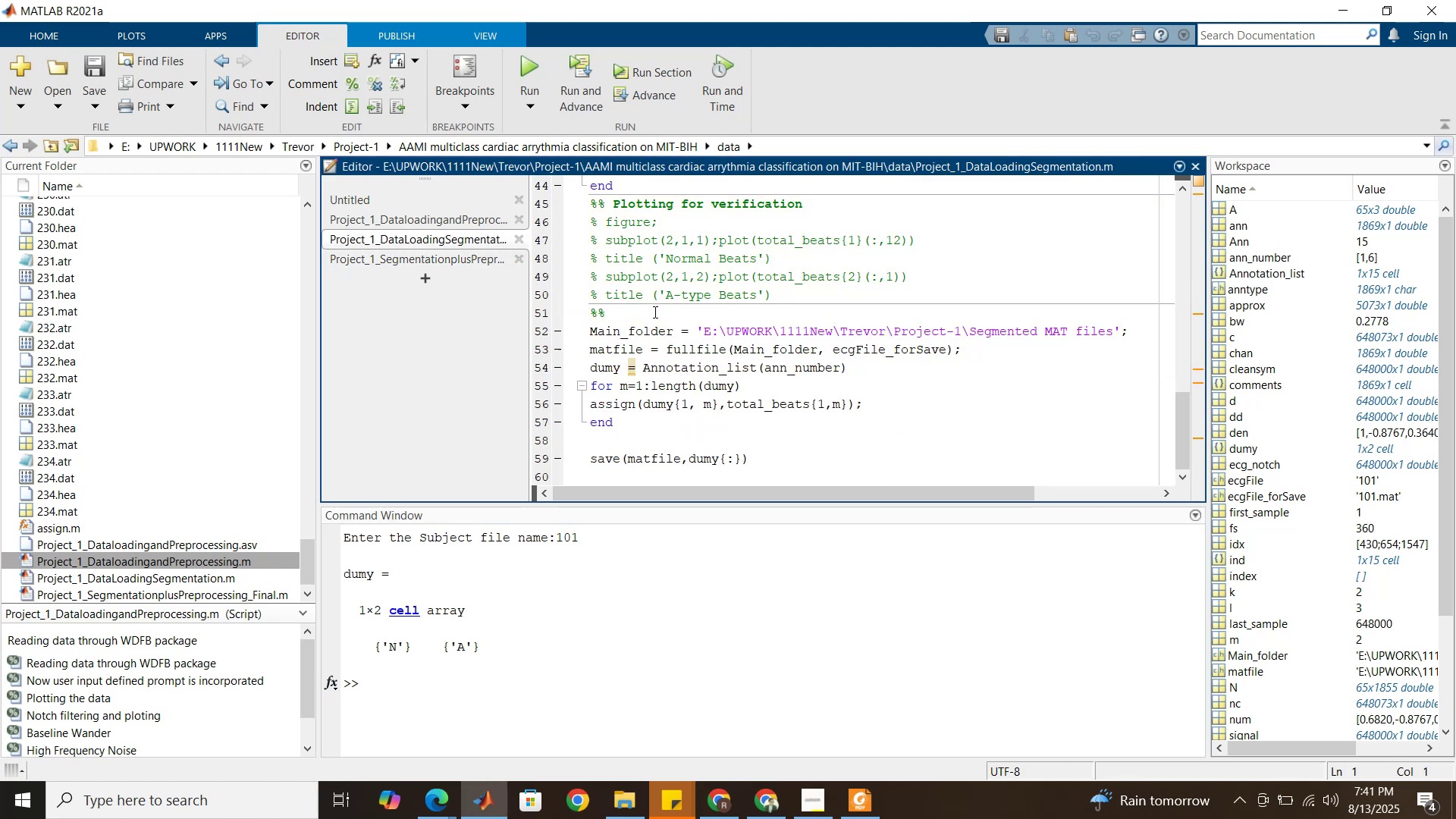 
scroll: coordinate [654, 312], scroll_direction: up, amount: 22.0
 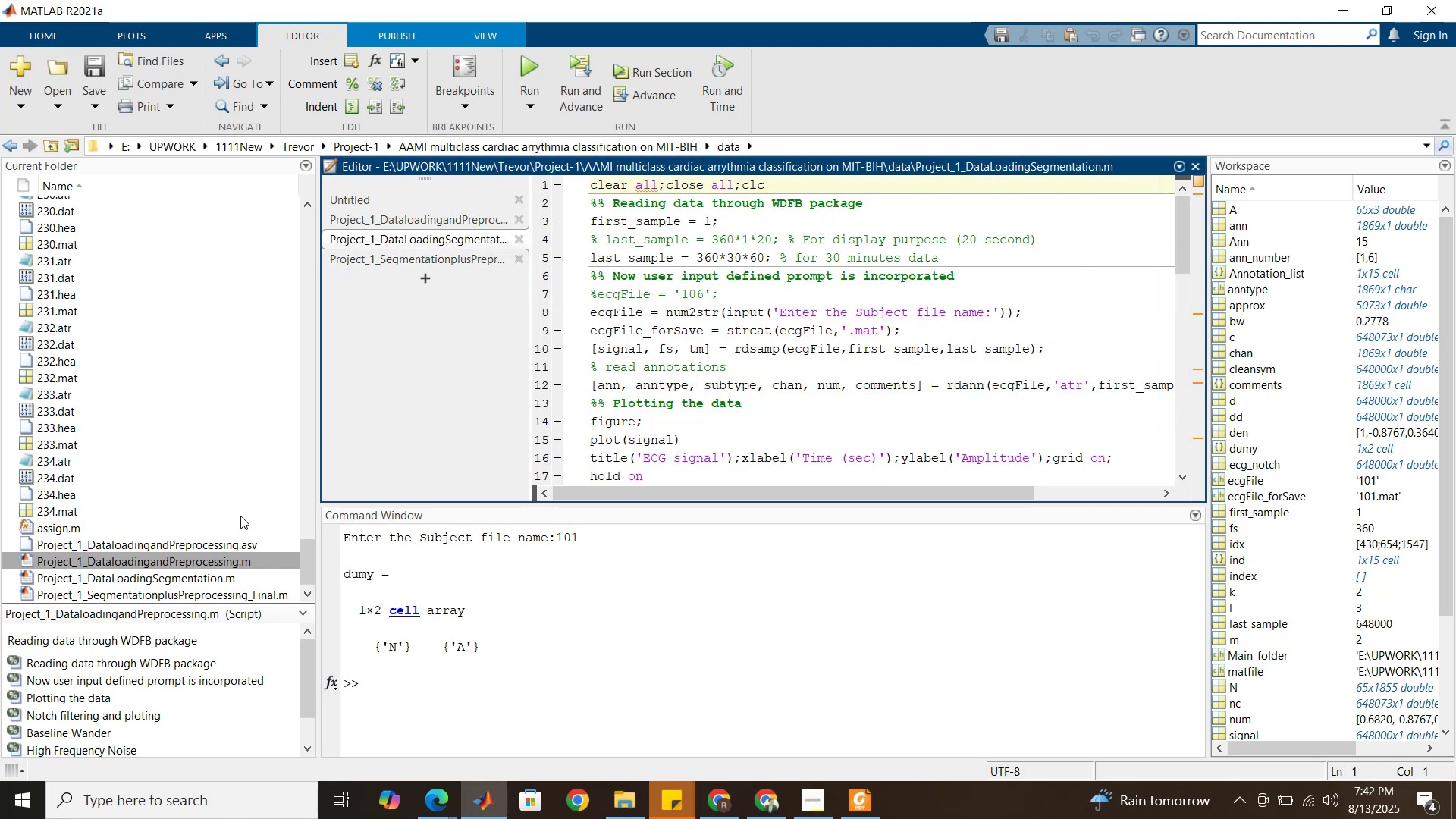 
double_click([207, 581])
 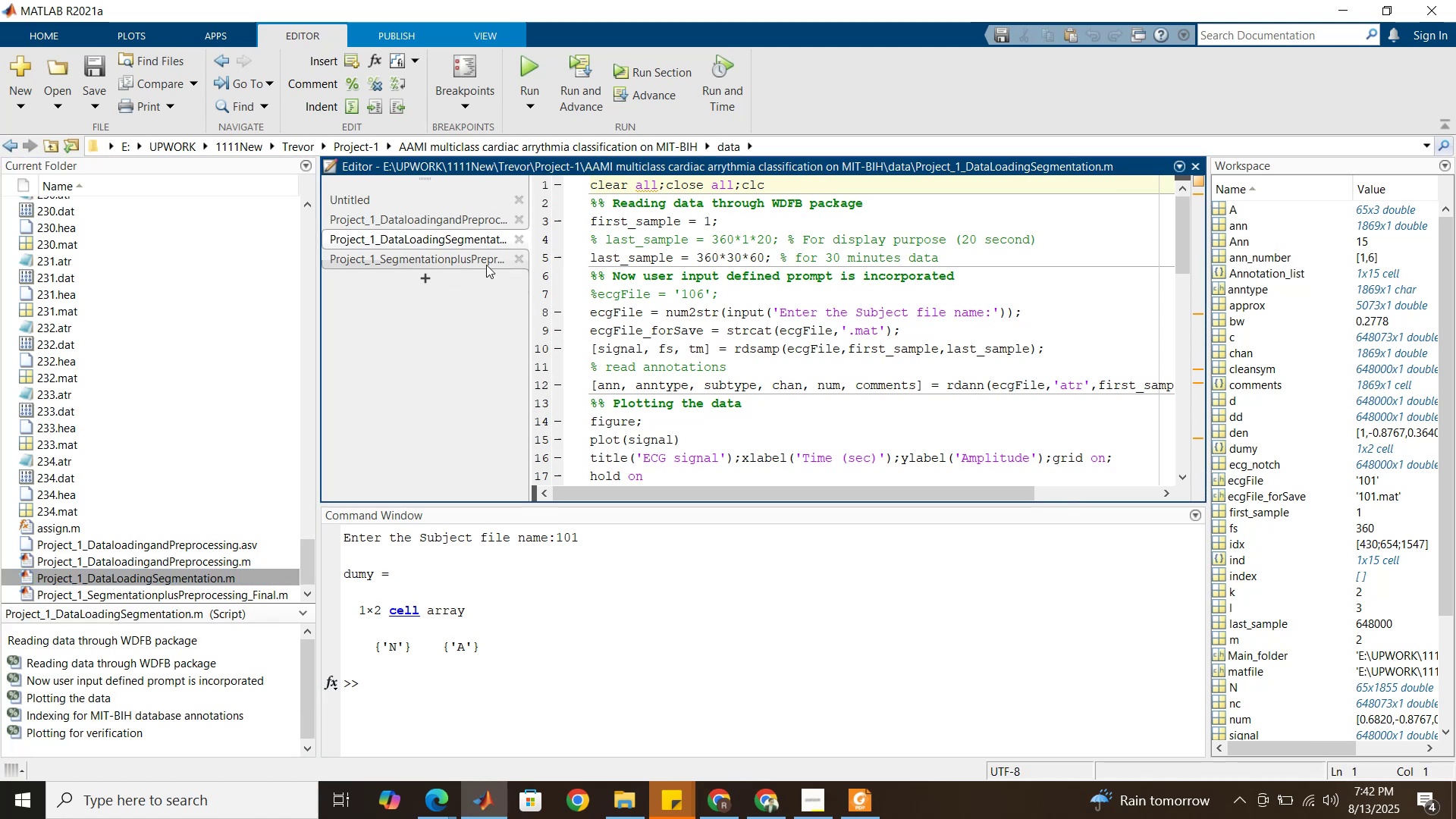 
left_click([513, 241])
 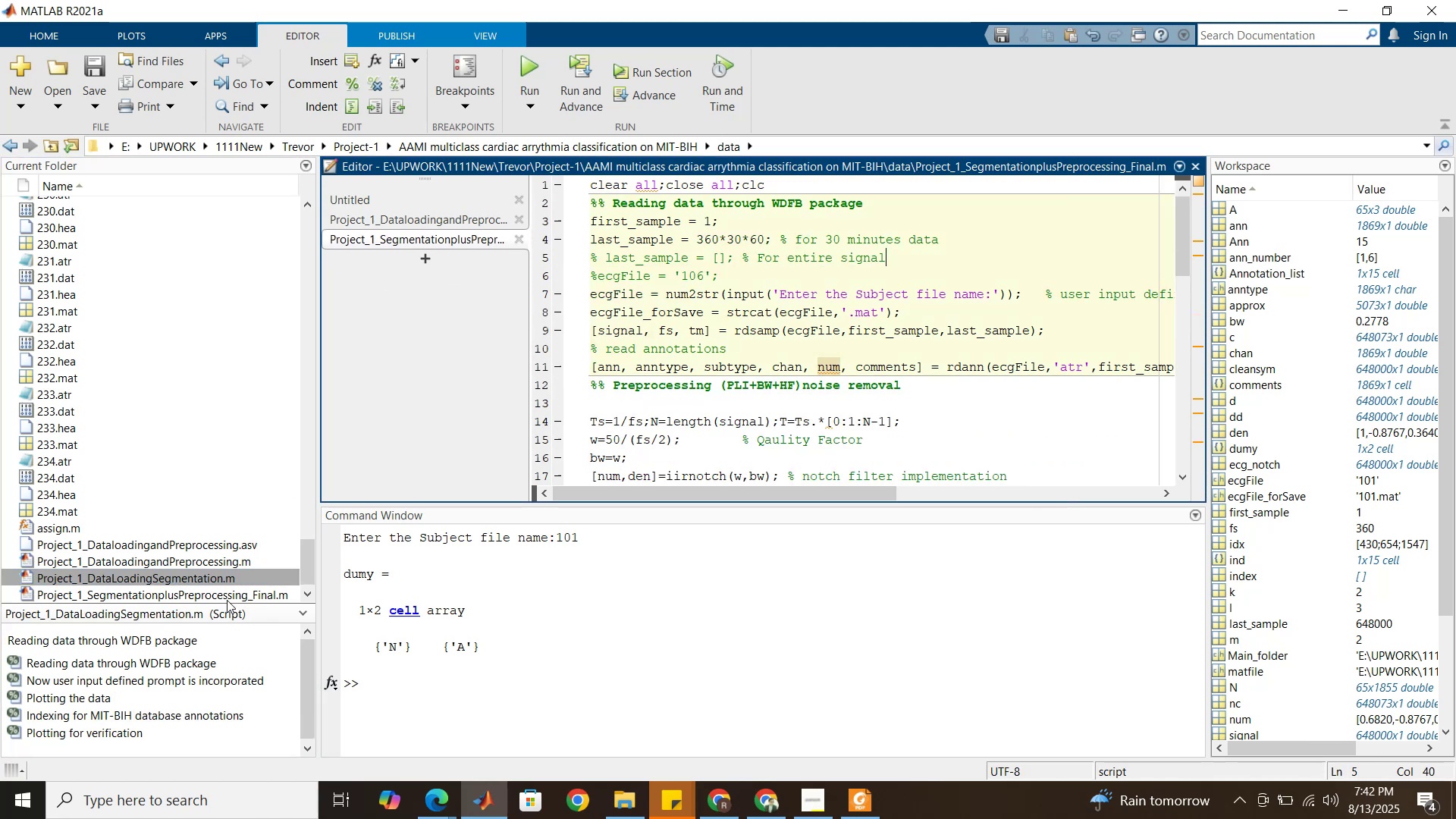 
left_click([234, 594])
 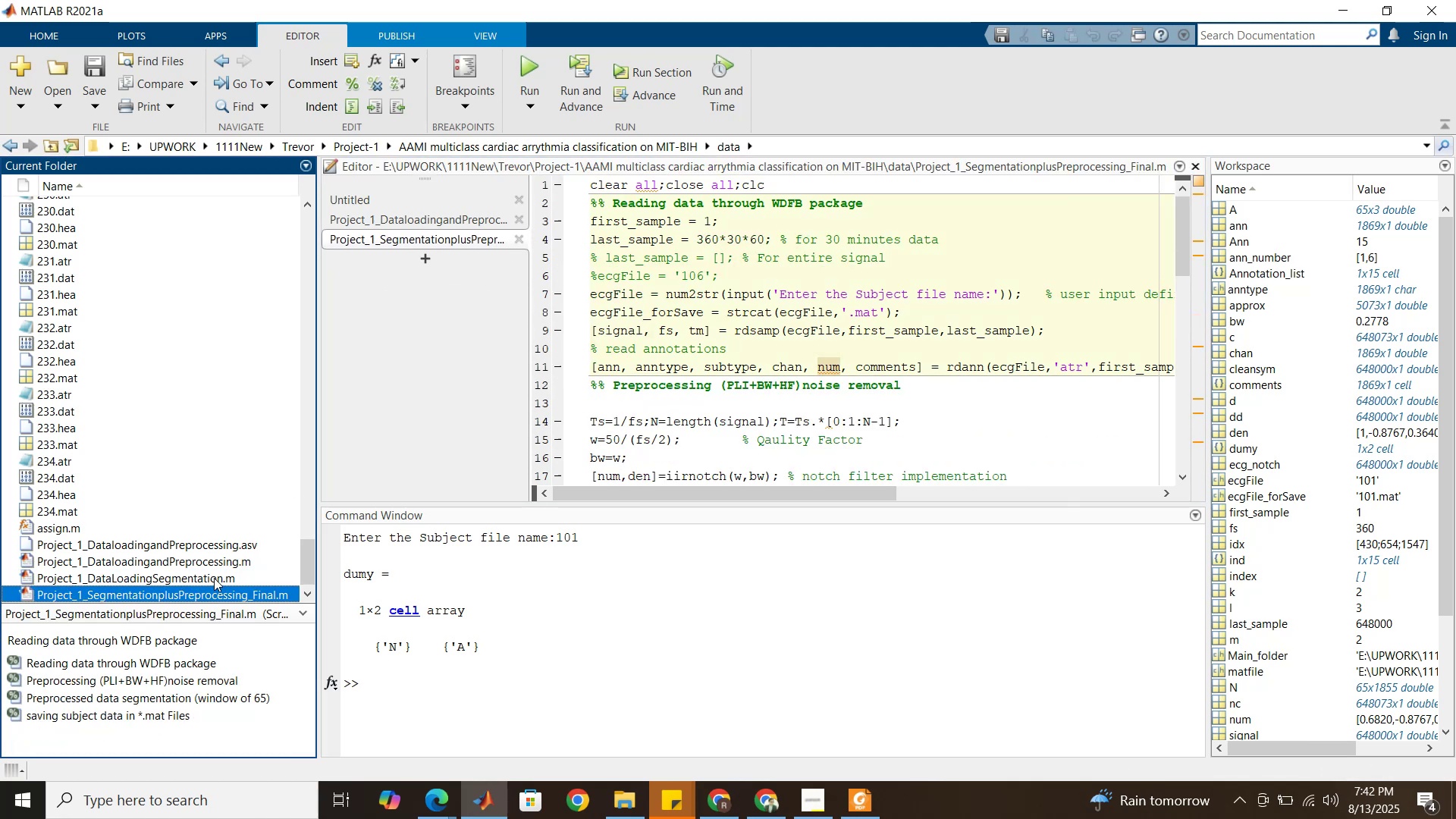 
left_click([214, 578])
 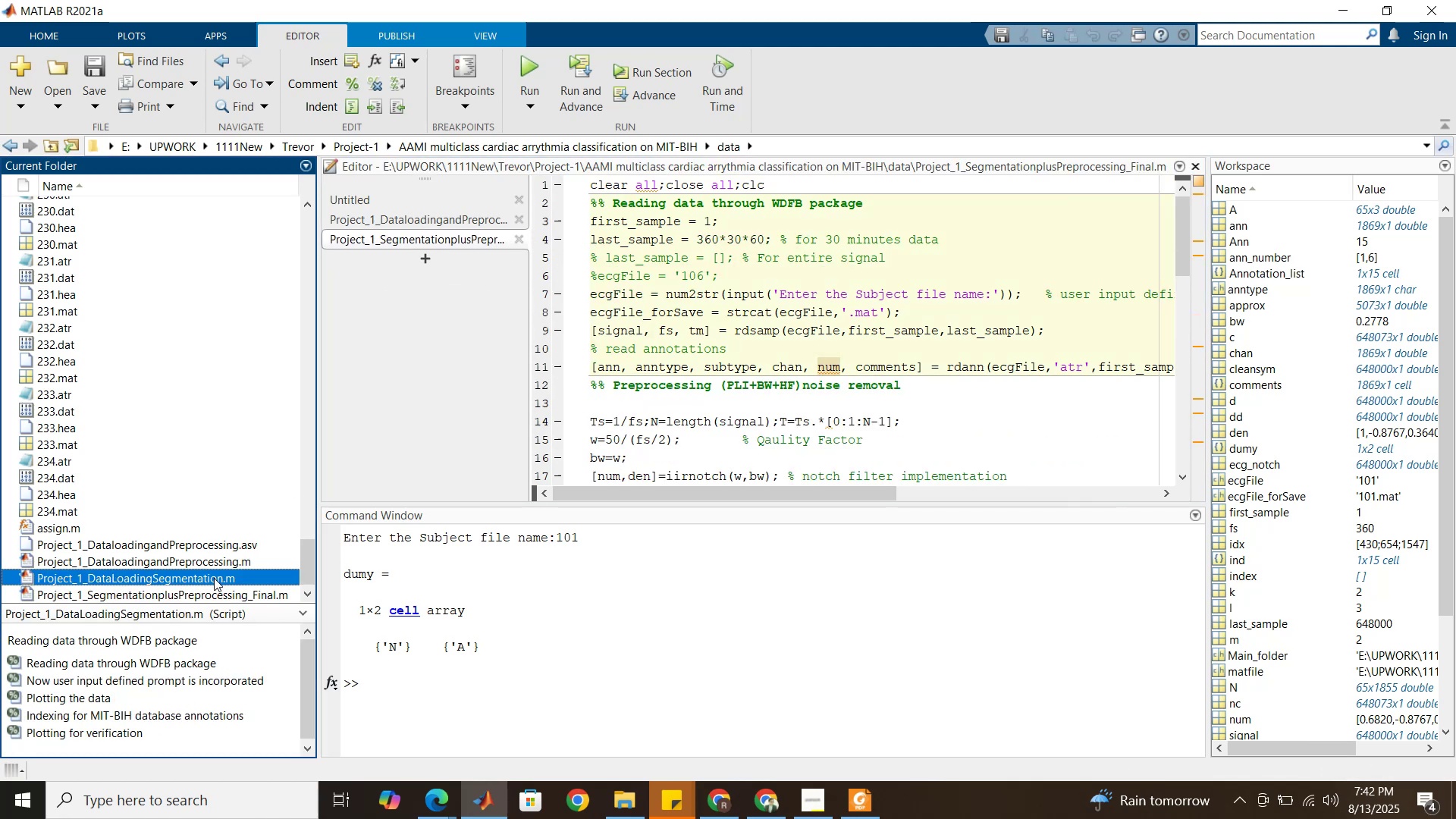 
key(Delete)
 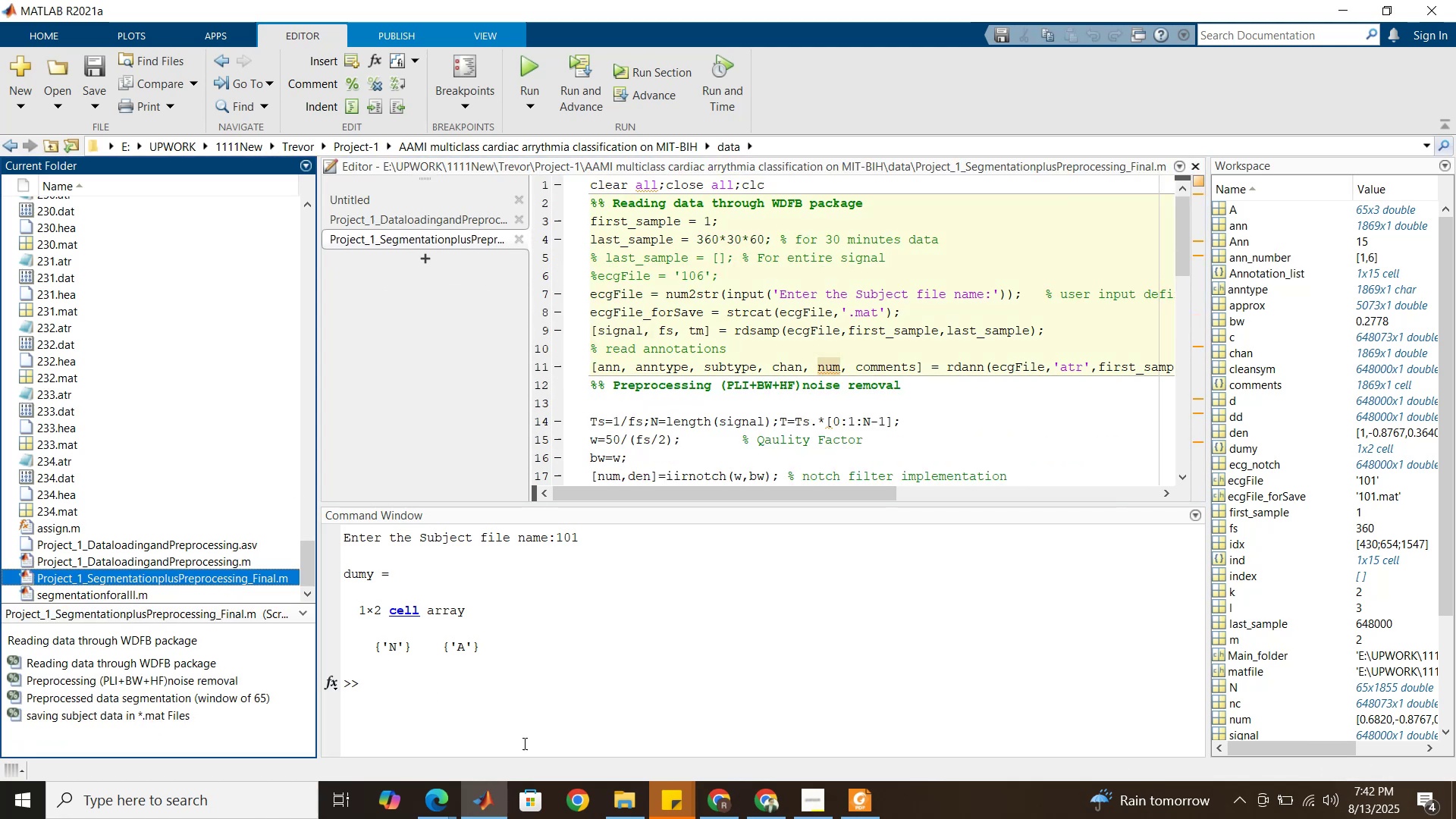 
left_click([632, 807])
 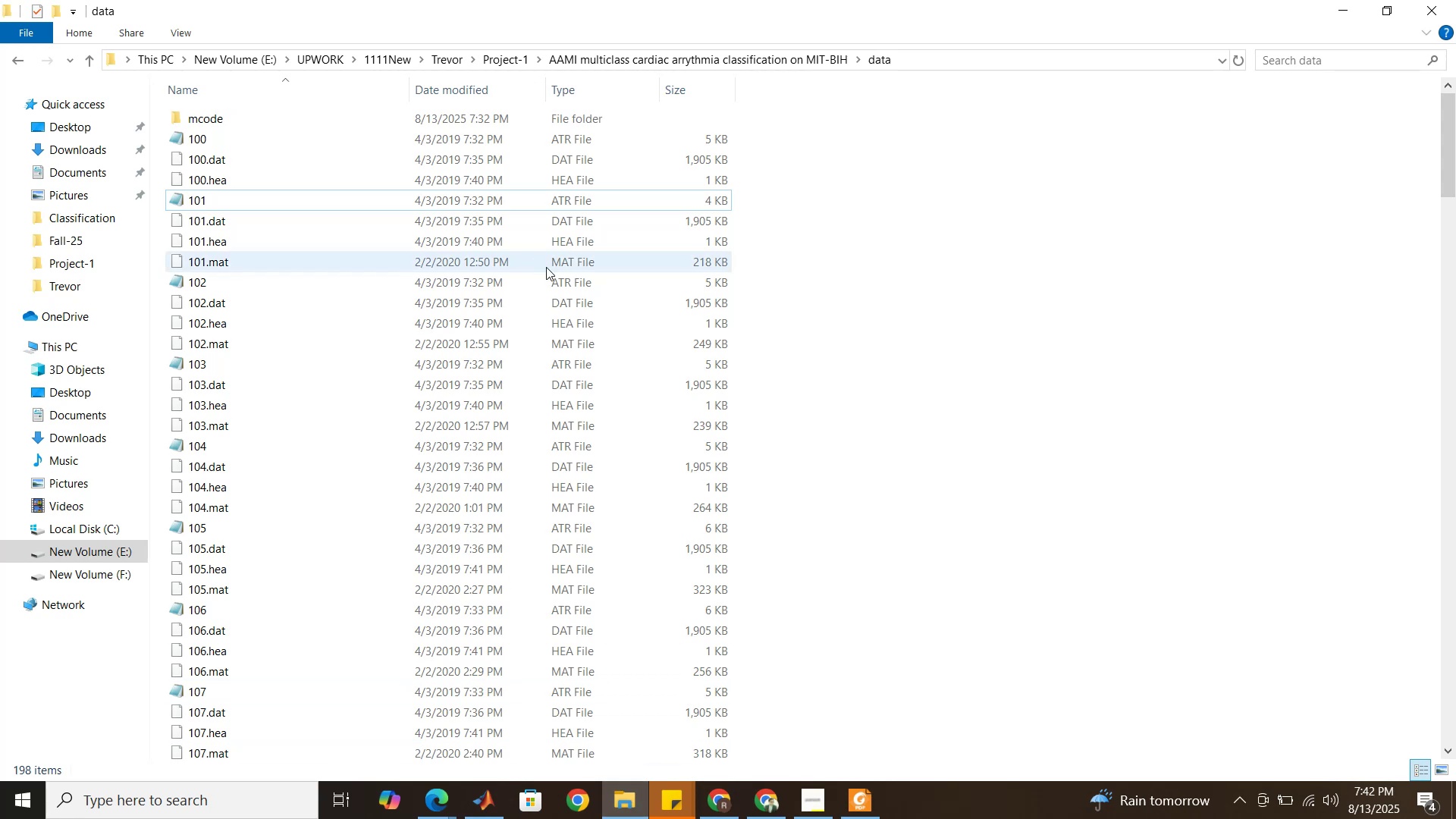 
scroll: coordinate [764, 679], scroll_direction: down, amount: 65.0
 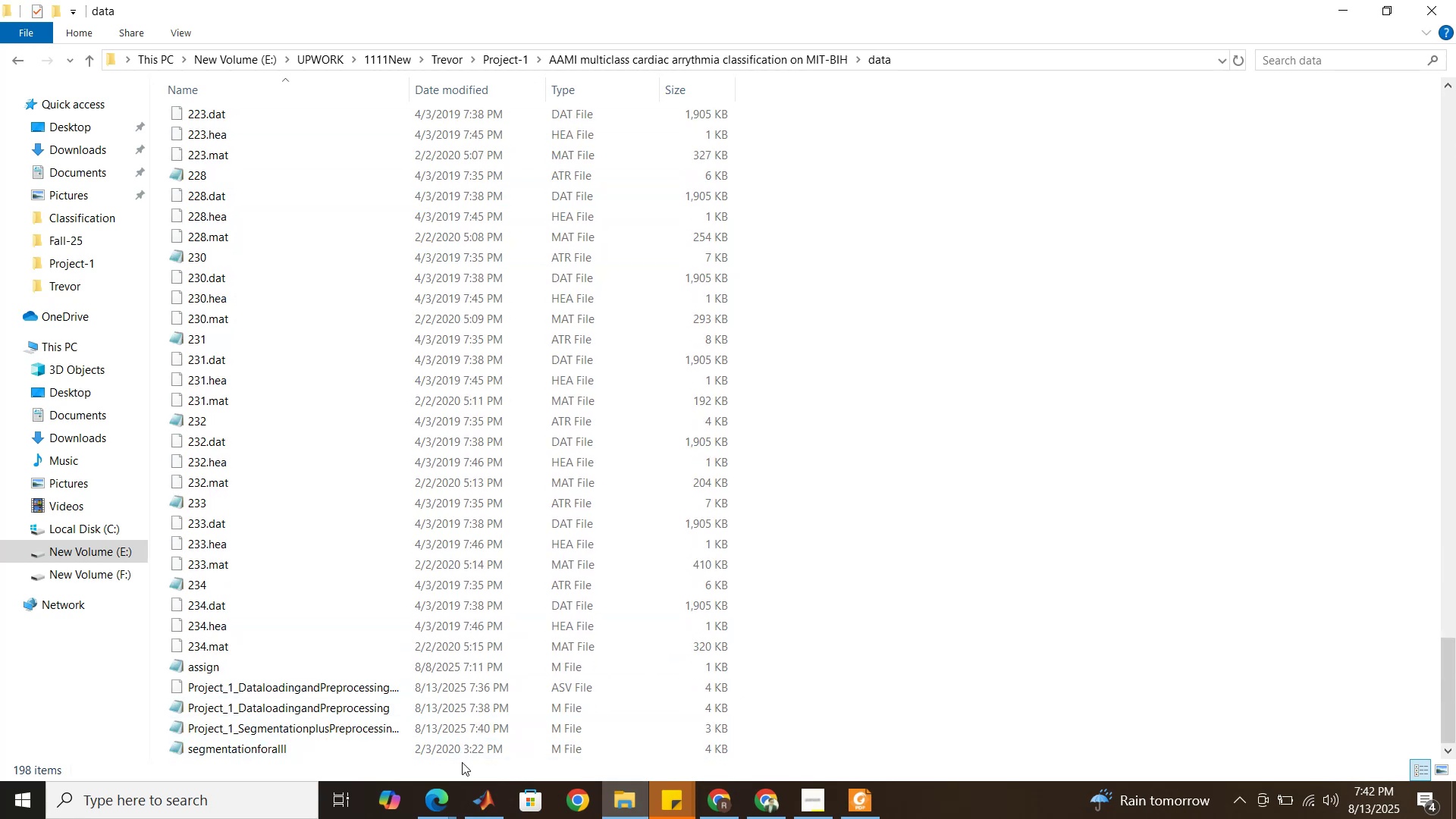 
left_click([454, 752])
 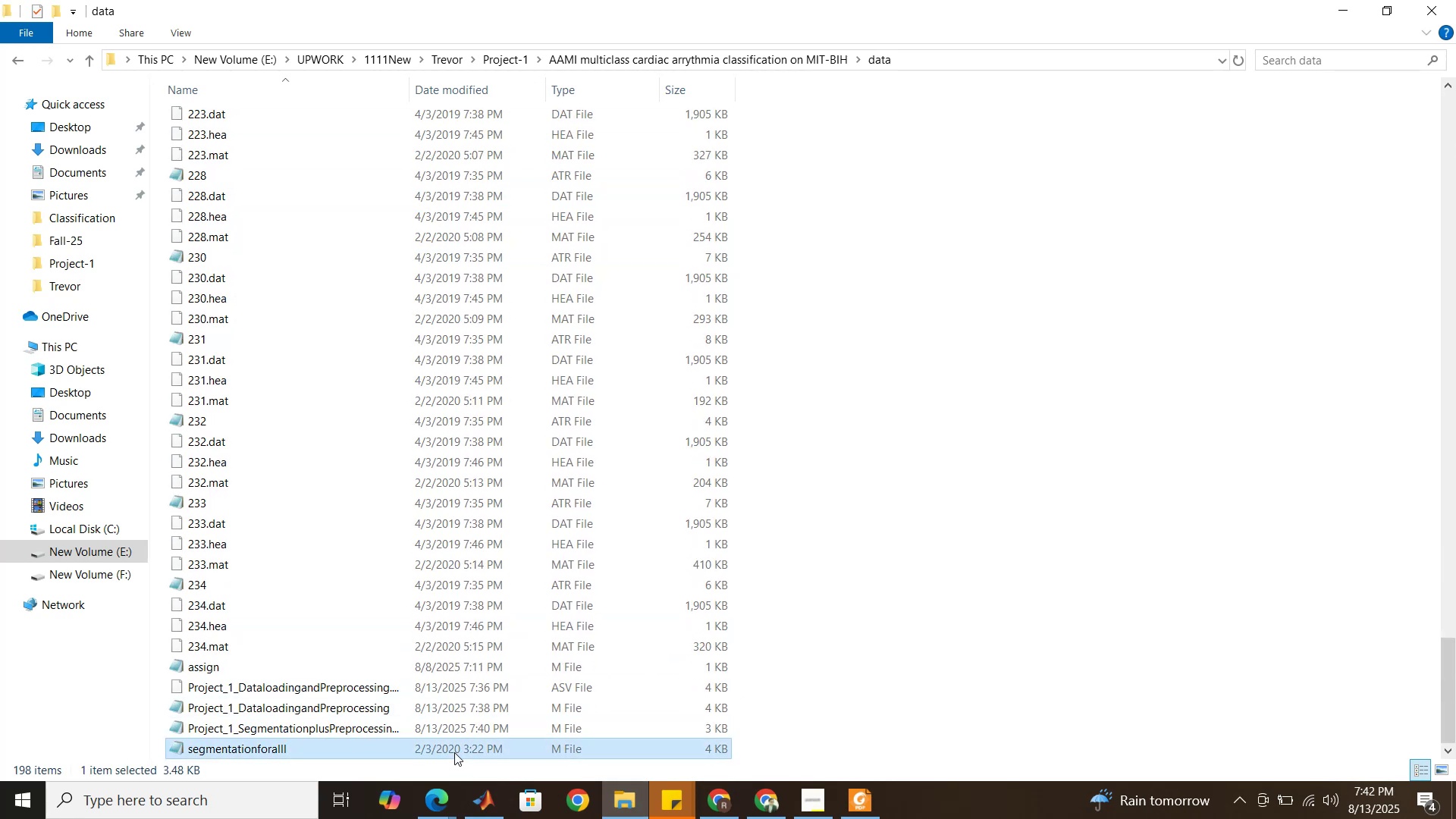 
key(Delete)
 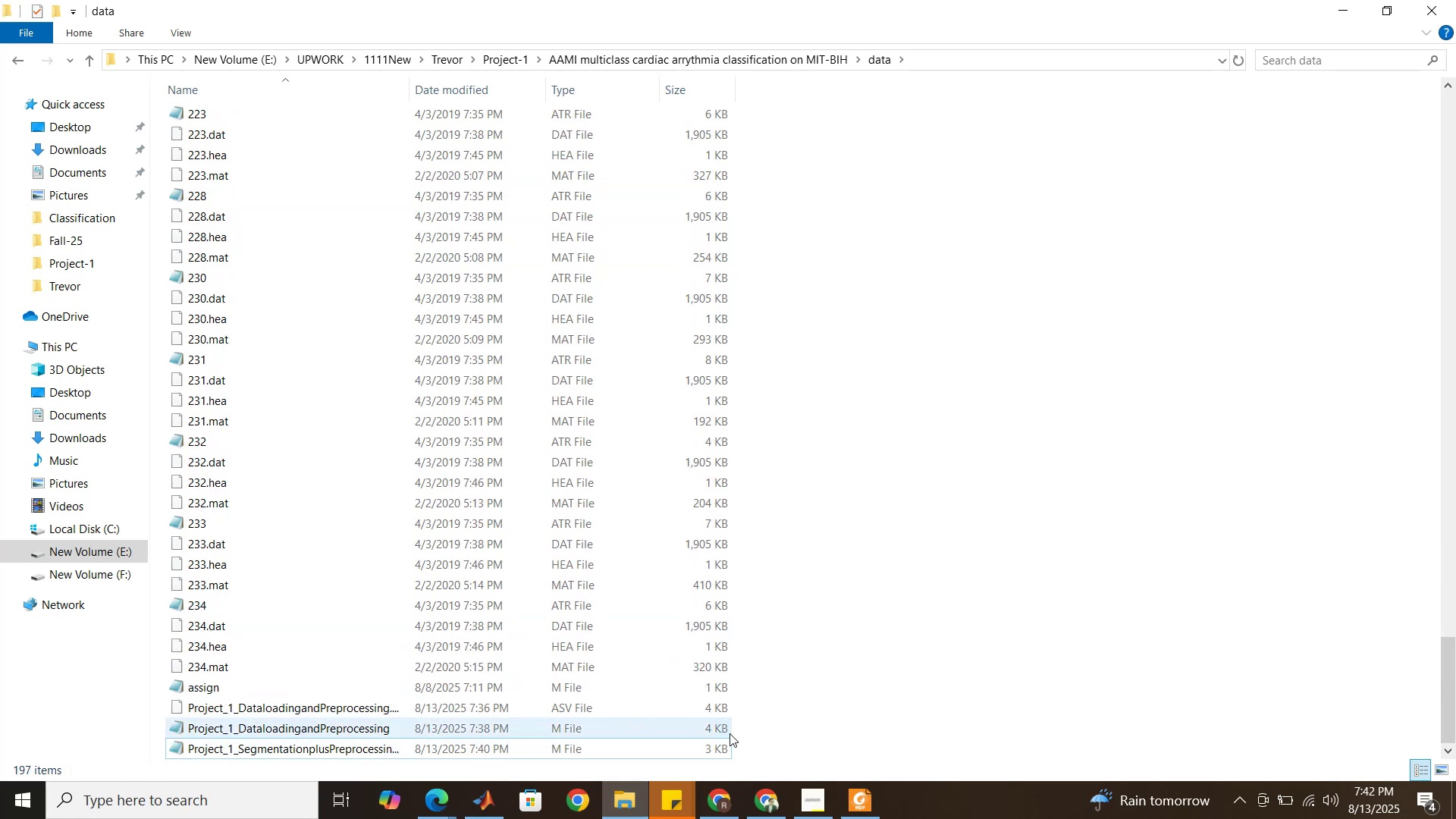 
left_click_drag(start_coordinate=[759, 725], to_coordinate=[711, 751])
 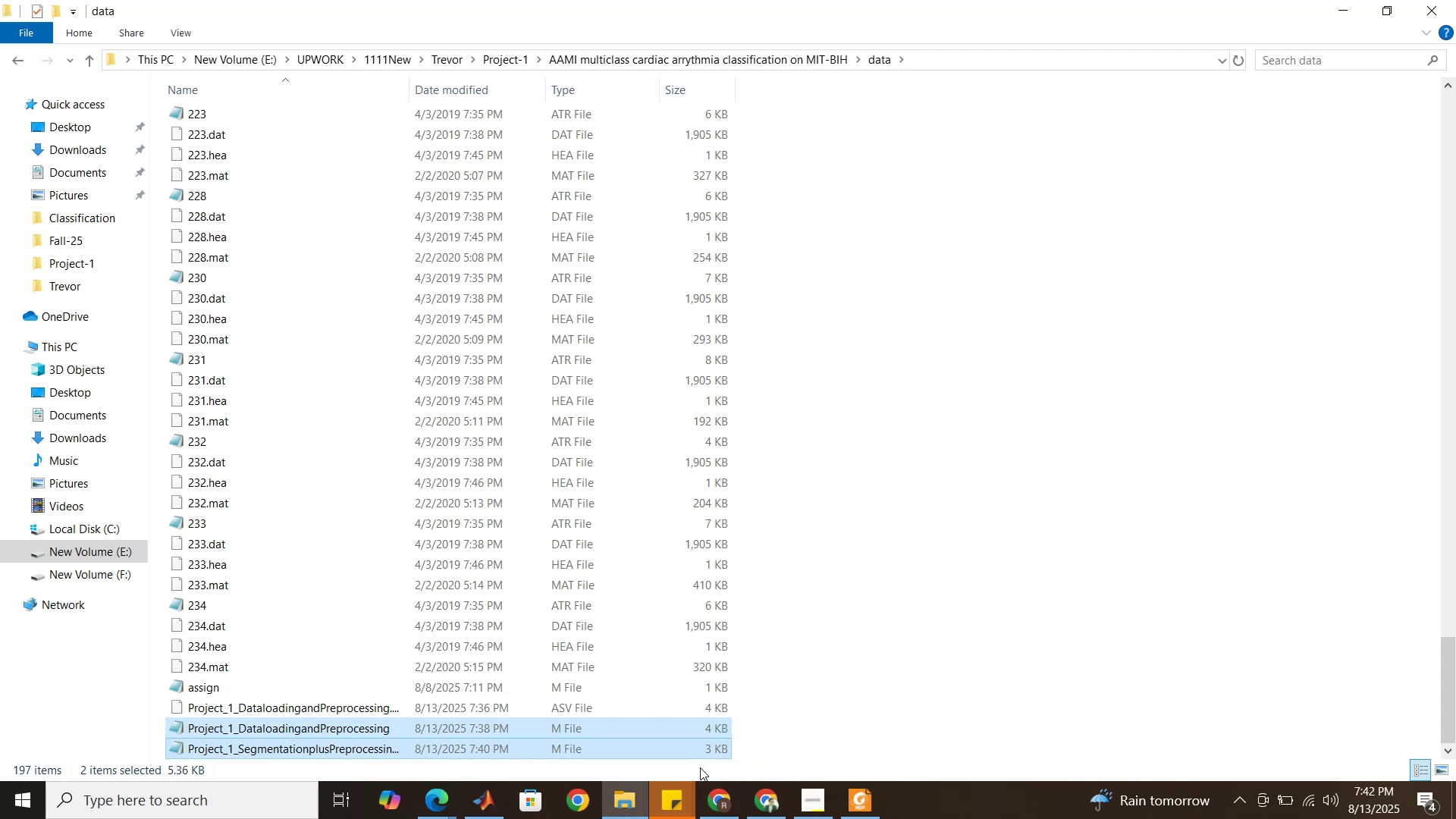 
left_click([494, 807])
 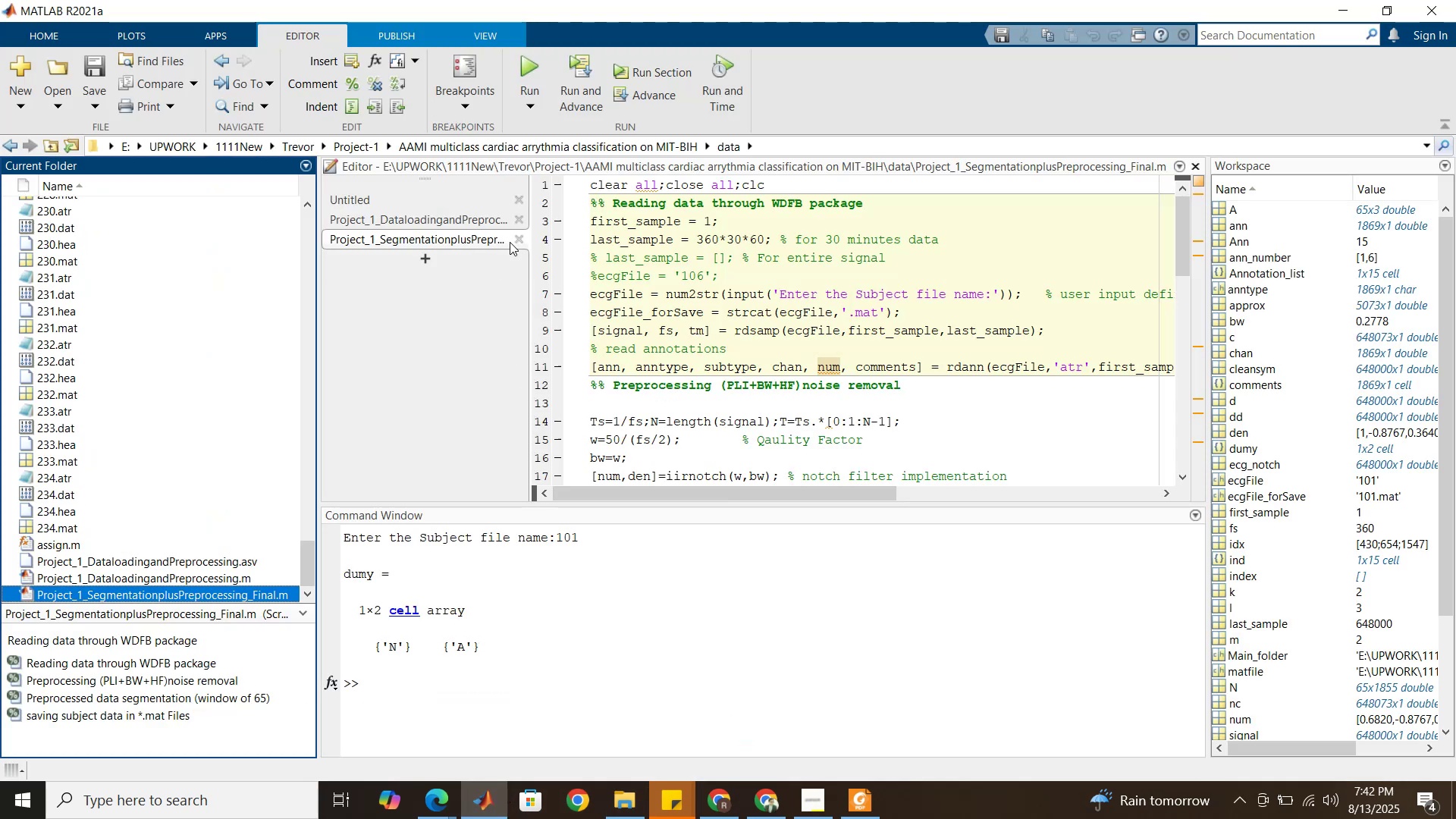 
left_click([519, 233])
 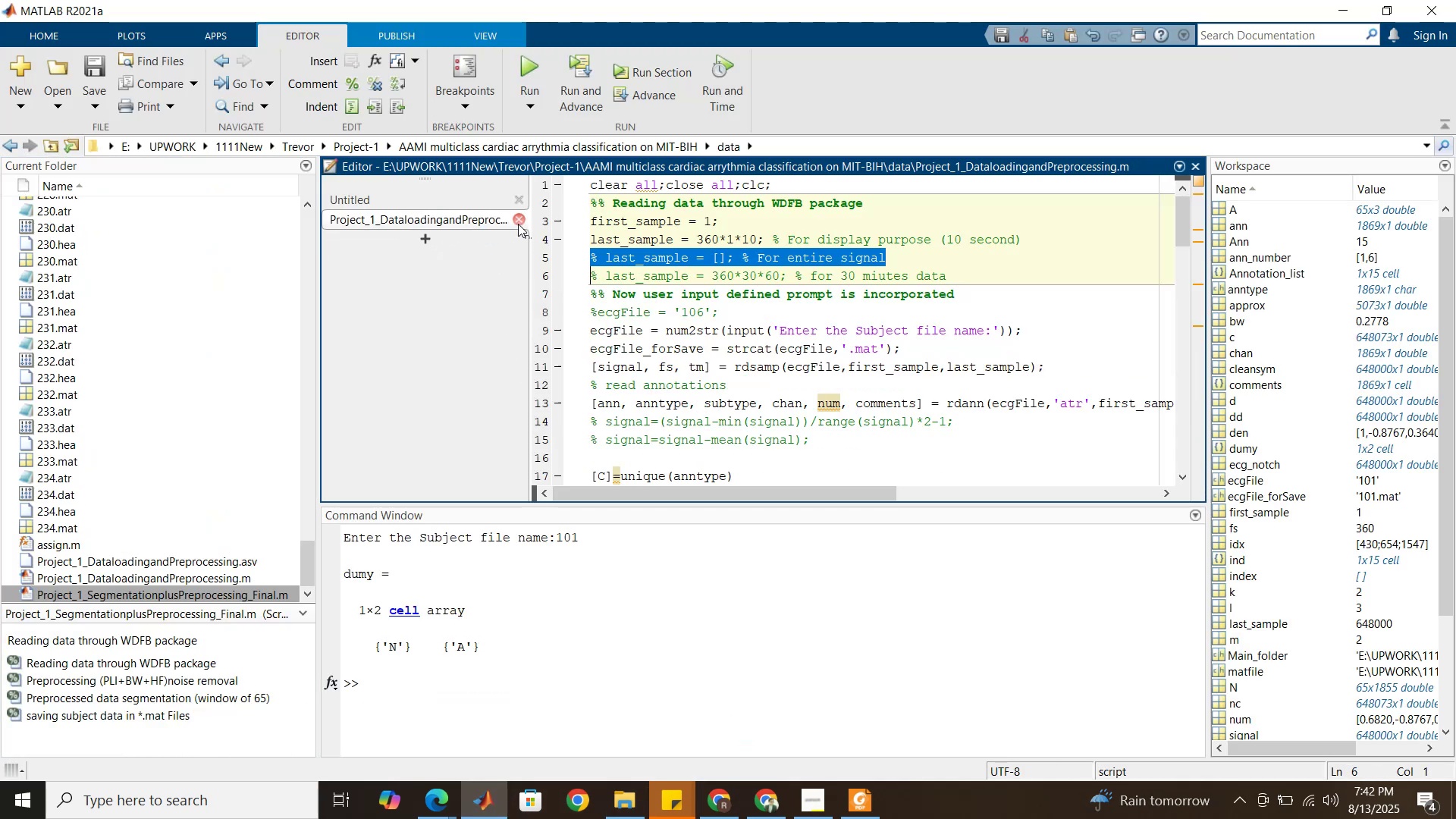 
left_click([518, 221])
 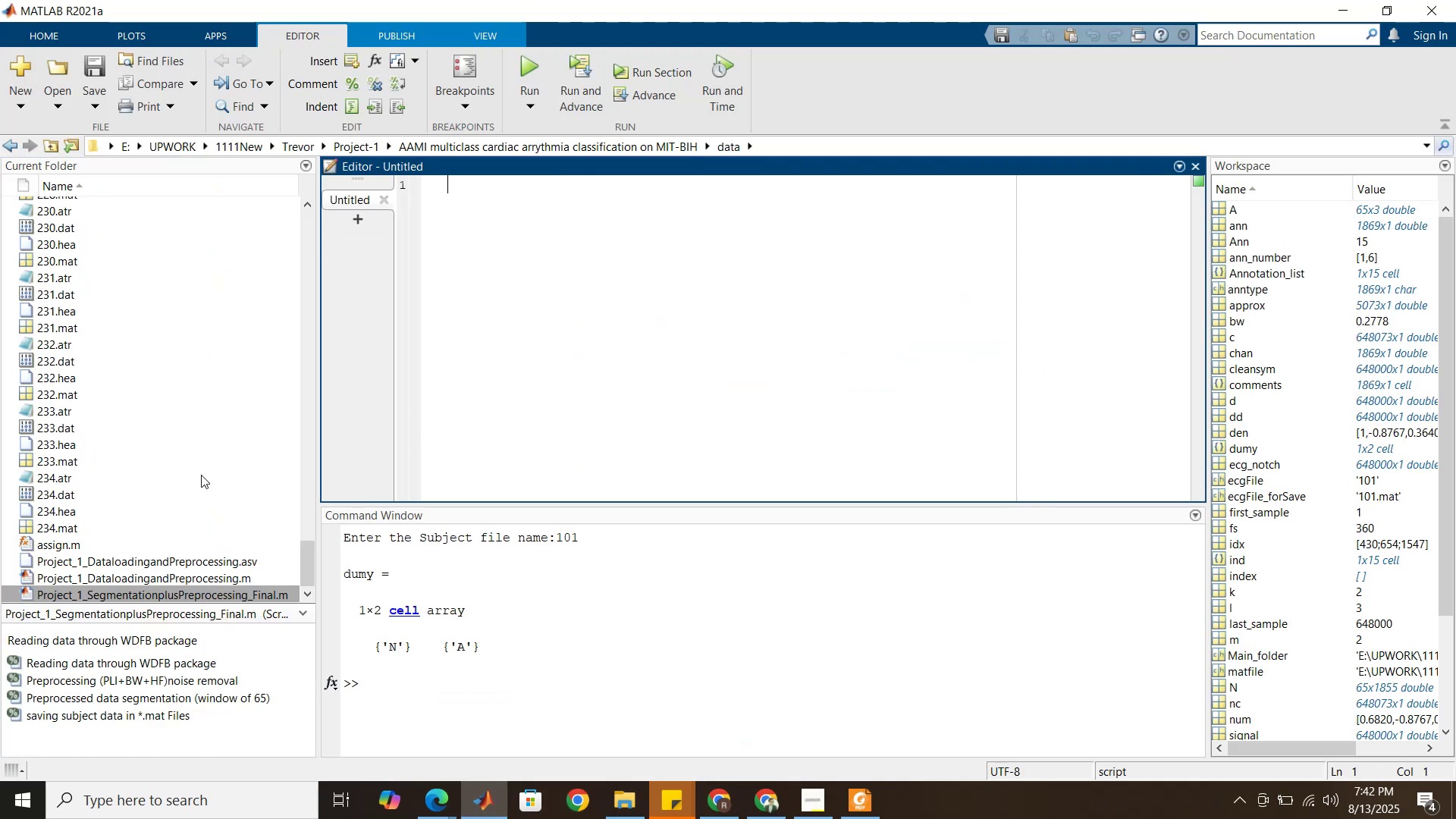 
scroll: coordinate [200, 475], scroll_direction: down, amount: 8.0
 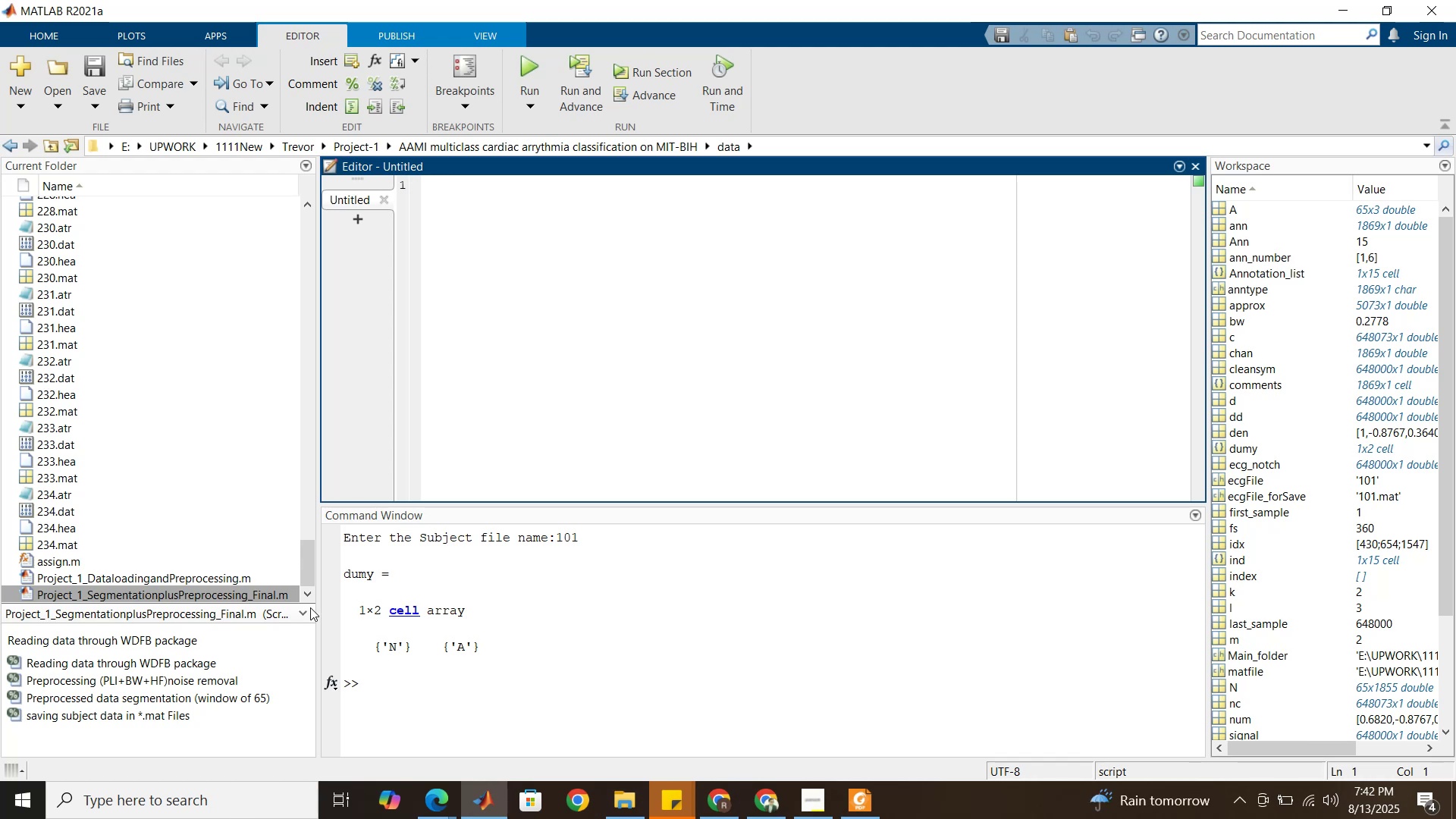 
left_click([494, 802])
 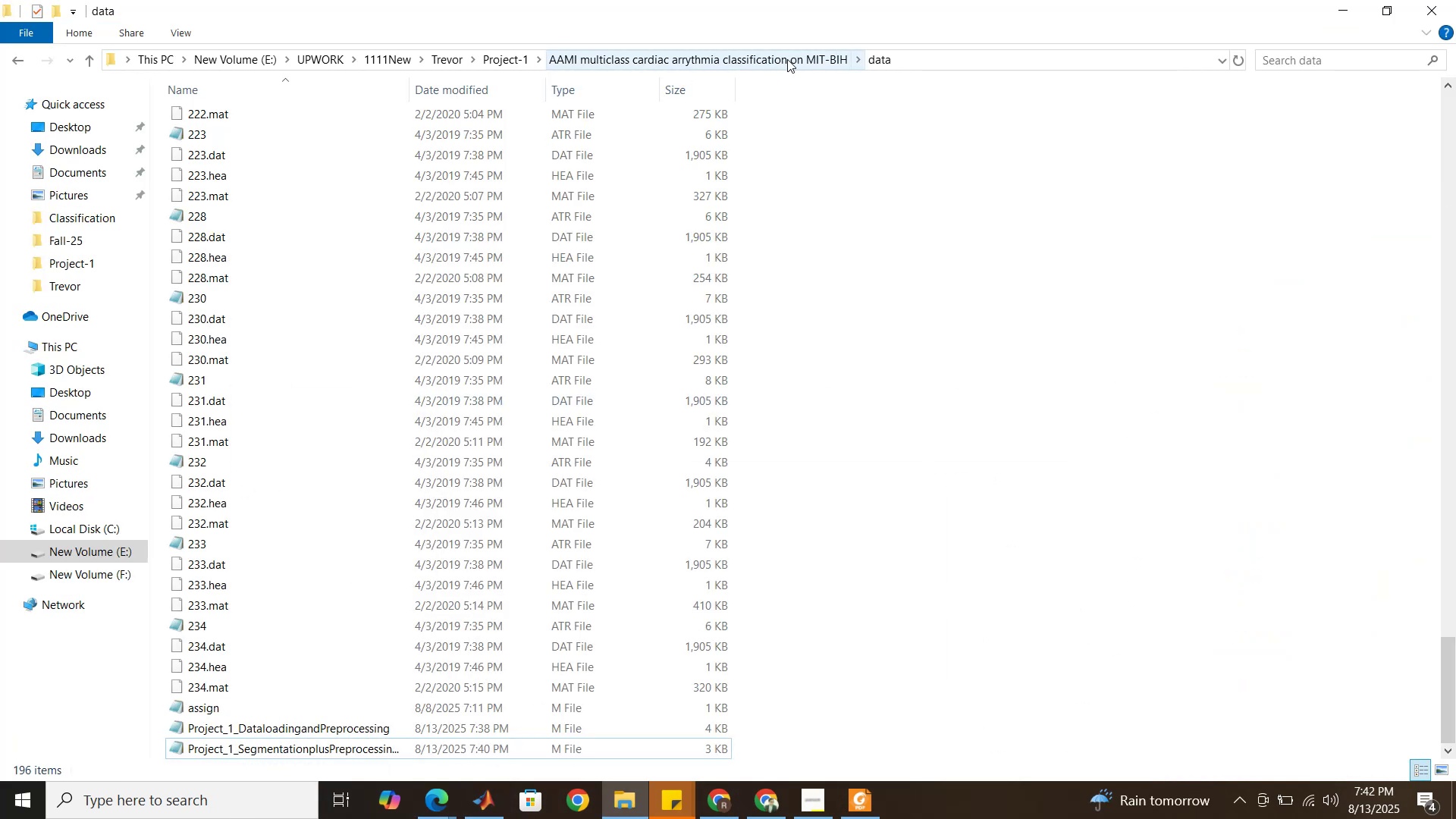 
wait(10.55)
 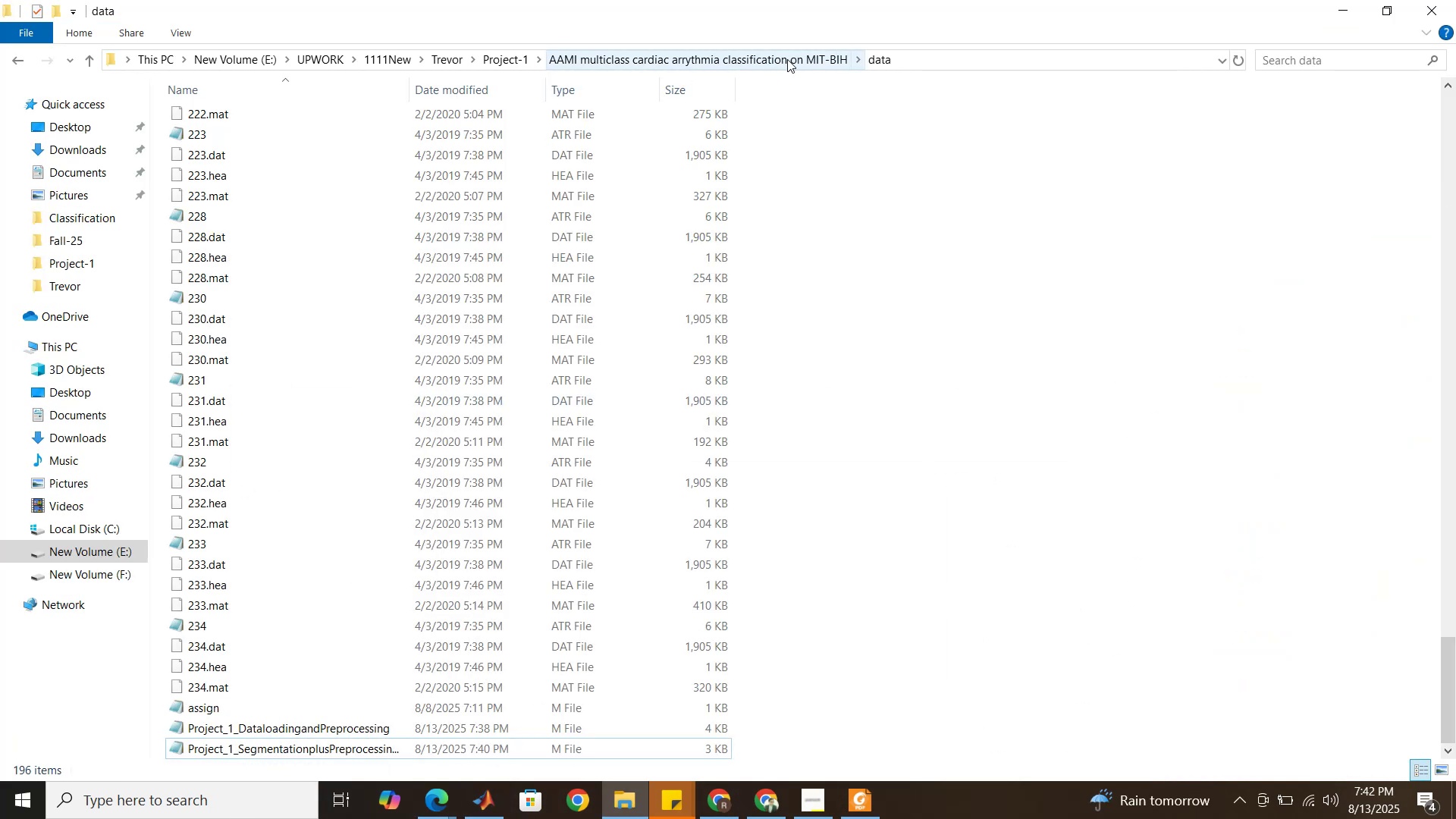 
left_click([787, 59])
 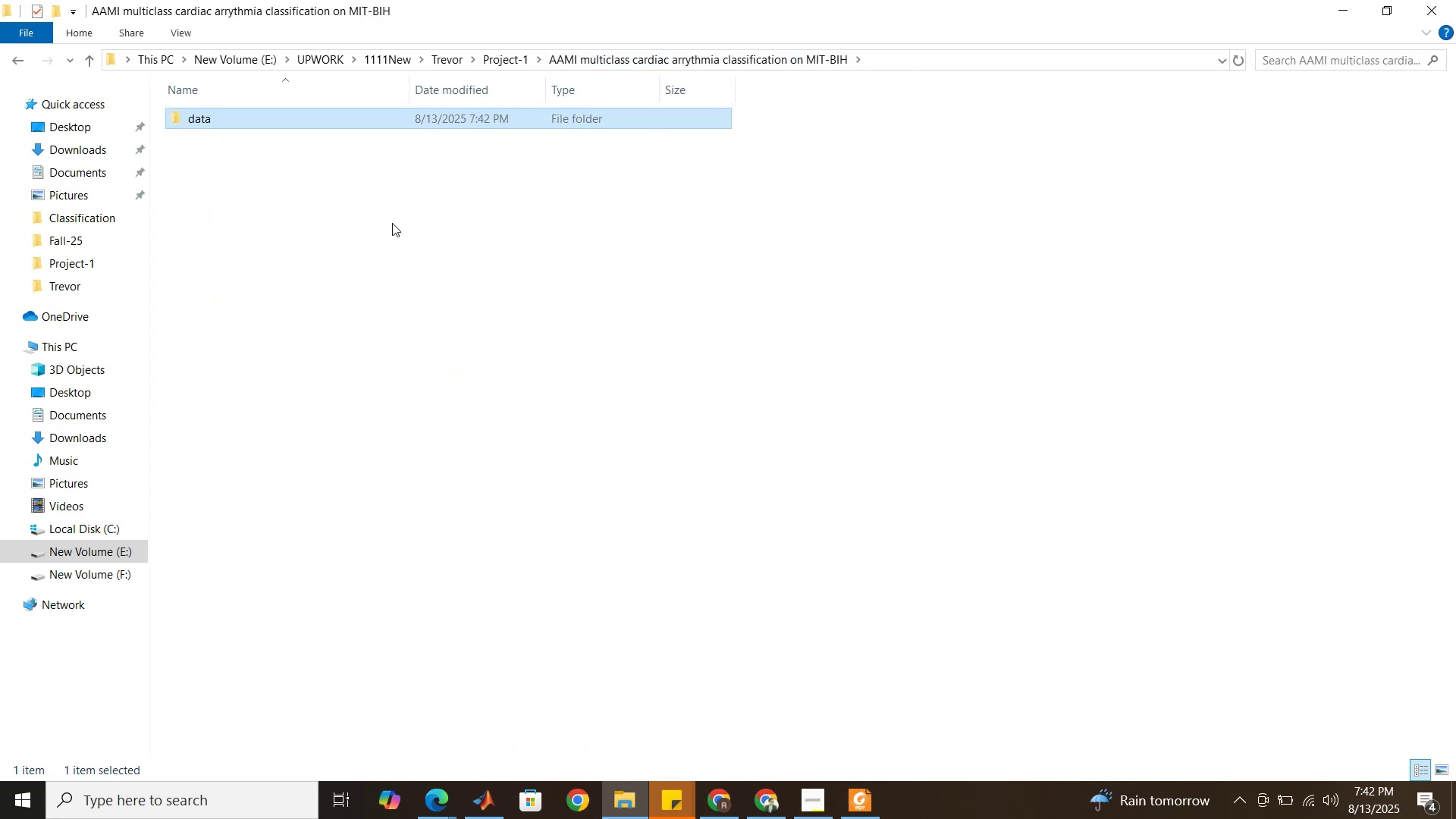 
left_click([392, 223])
 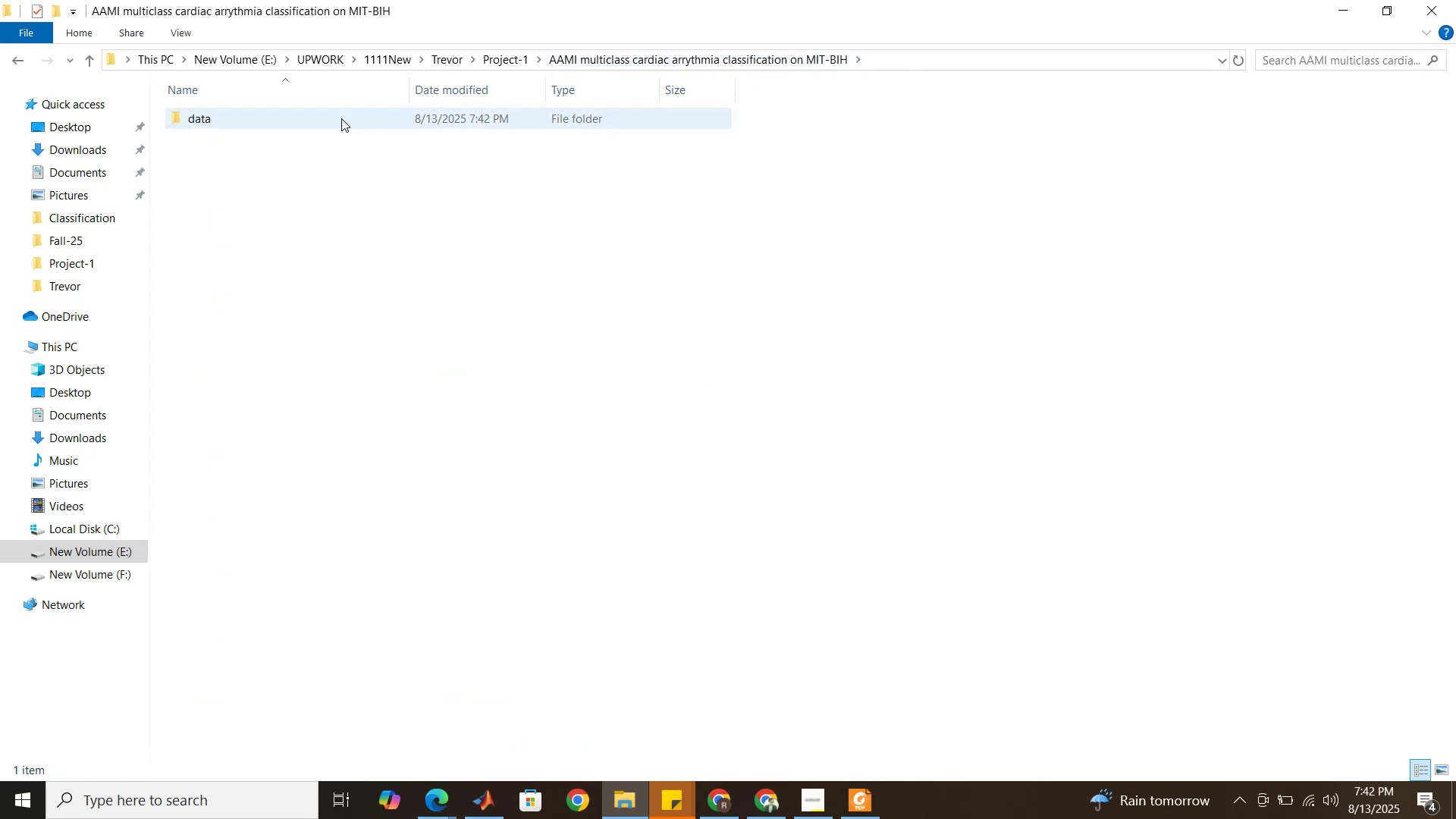 
double_click([336, 118])
 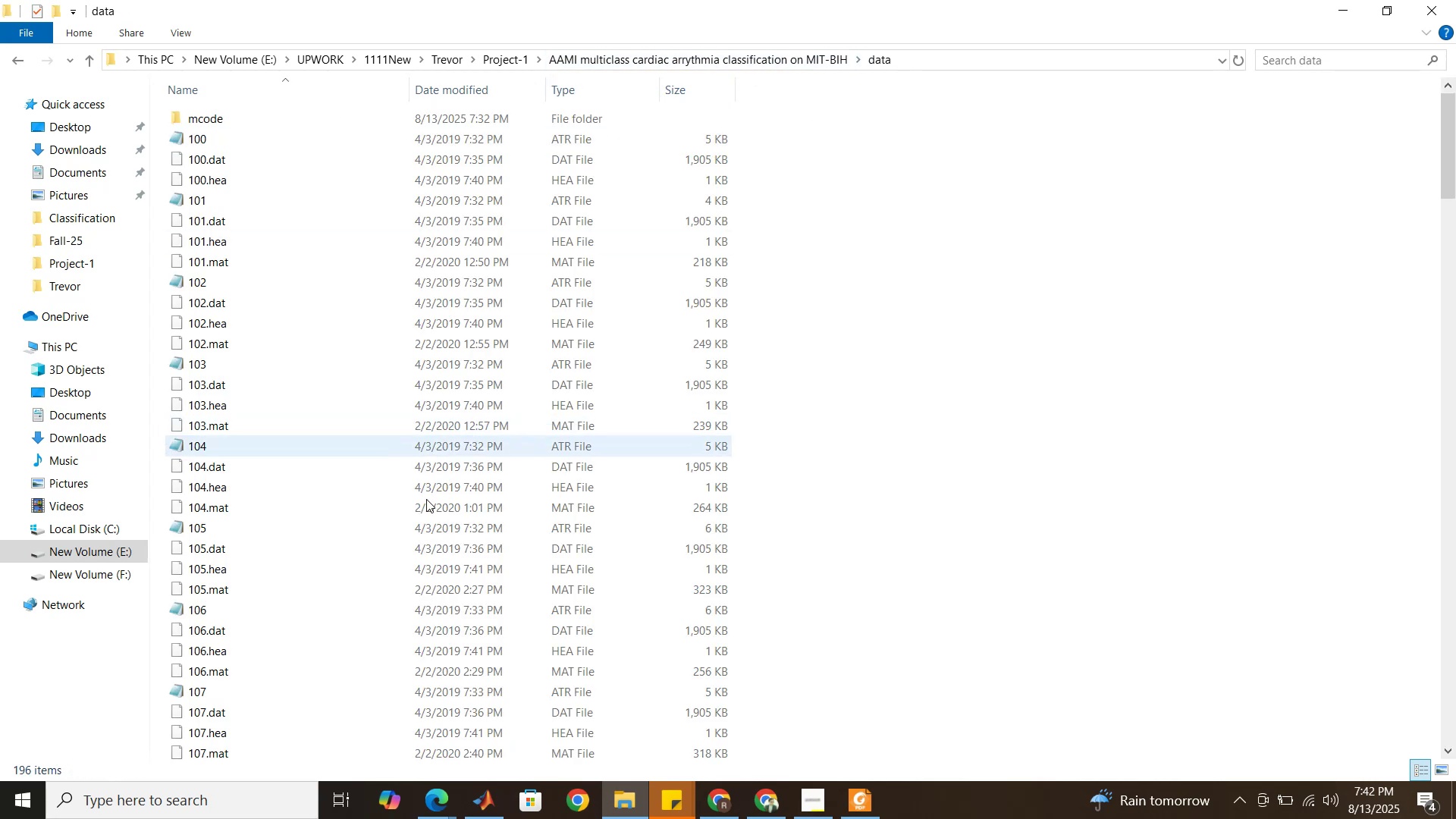 
scroll: coordinate [419, 518], scroll_direction: down, amount: 66.0
 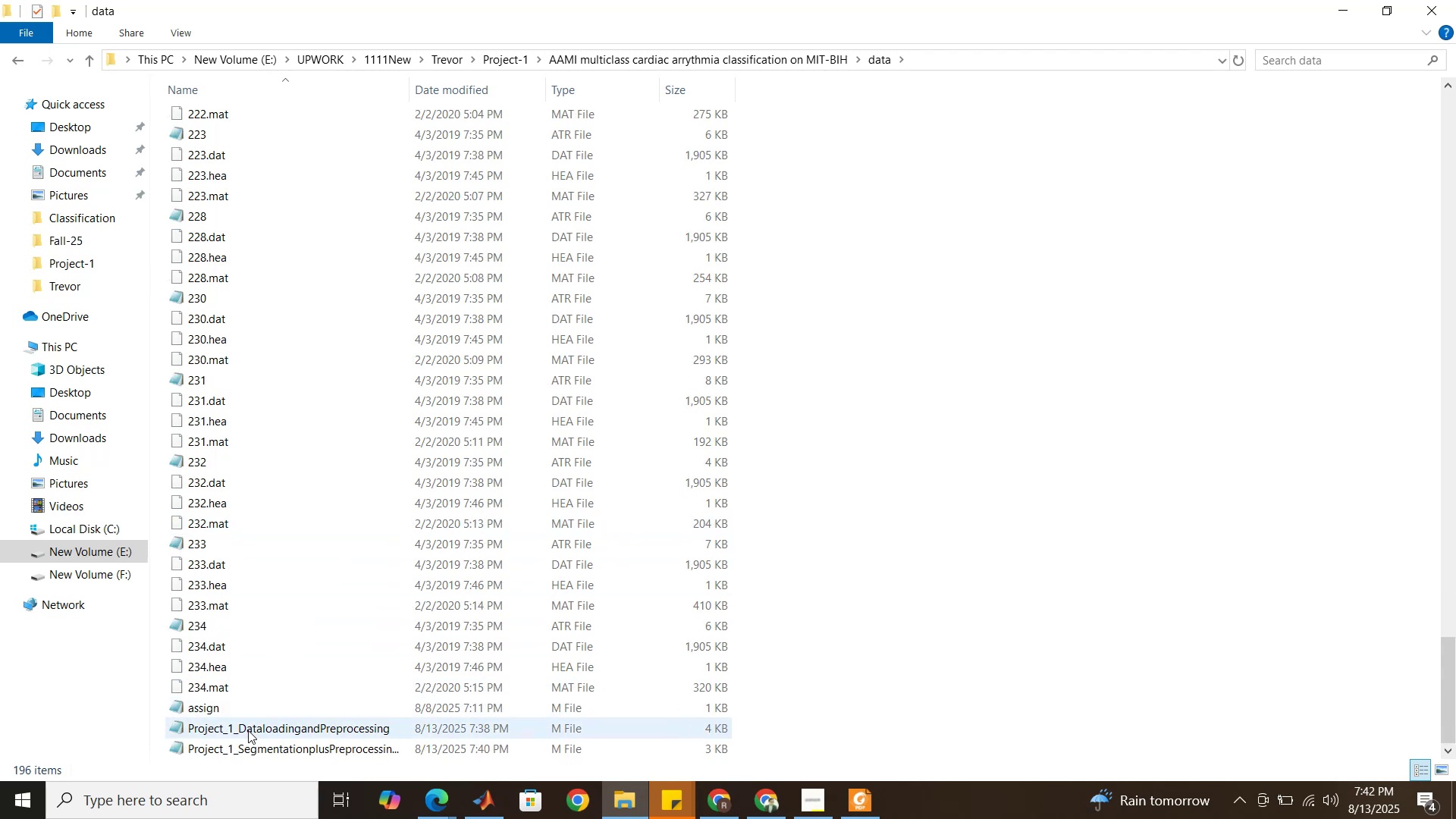 
left_click([248, 733])
 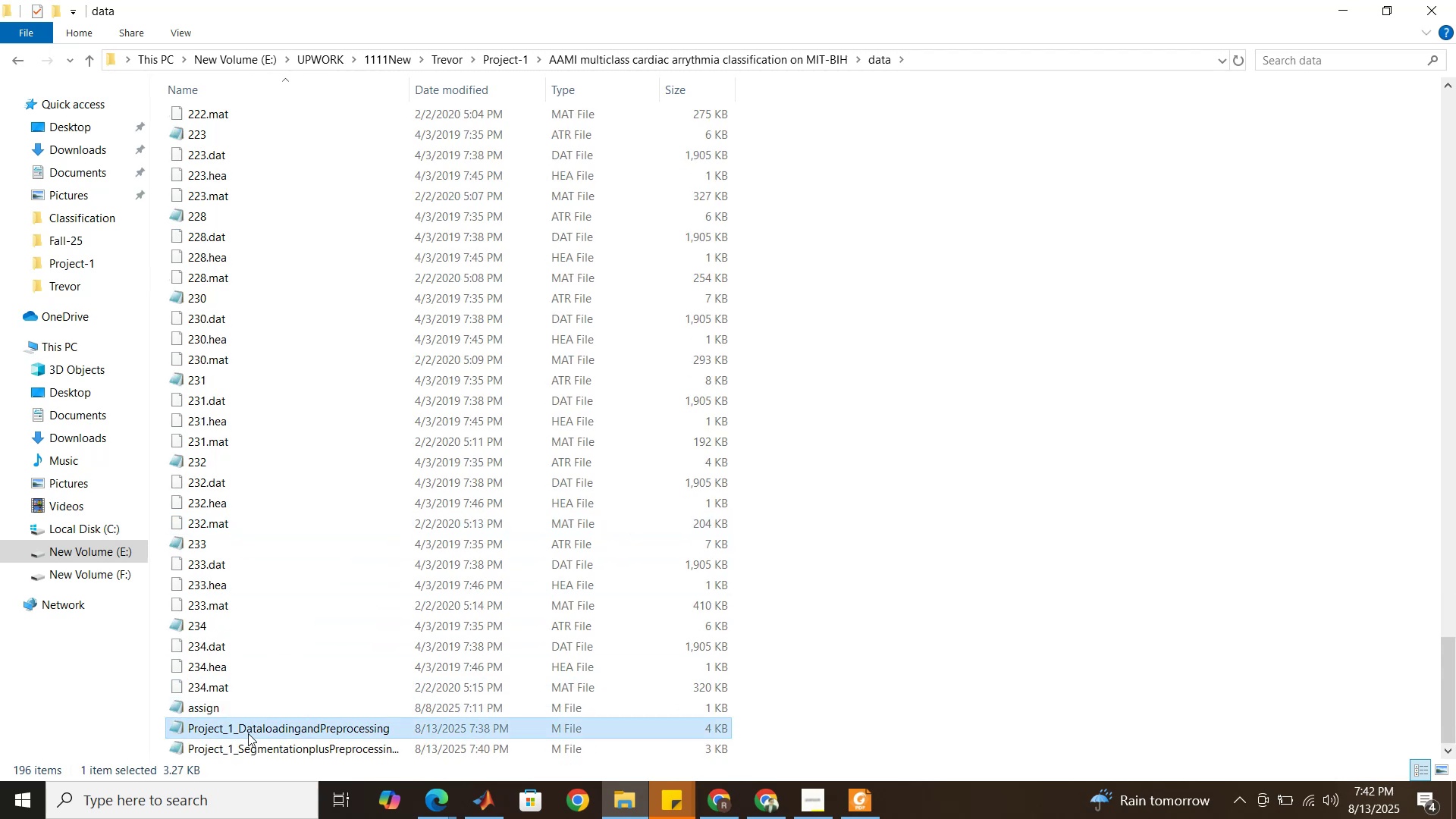 
hold_key(key=ControlLeft, duration=1.5)
left_click([248, 741])
 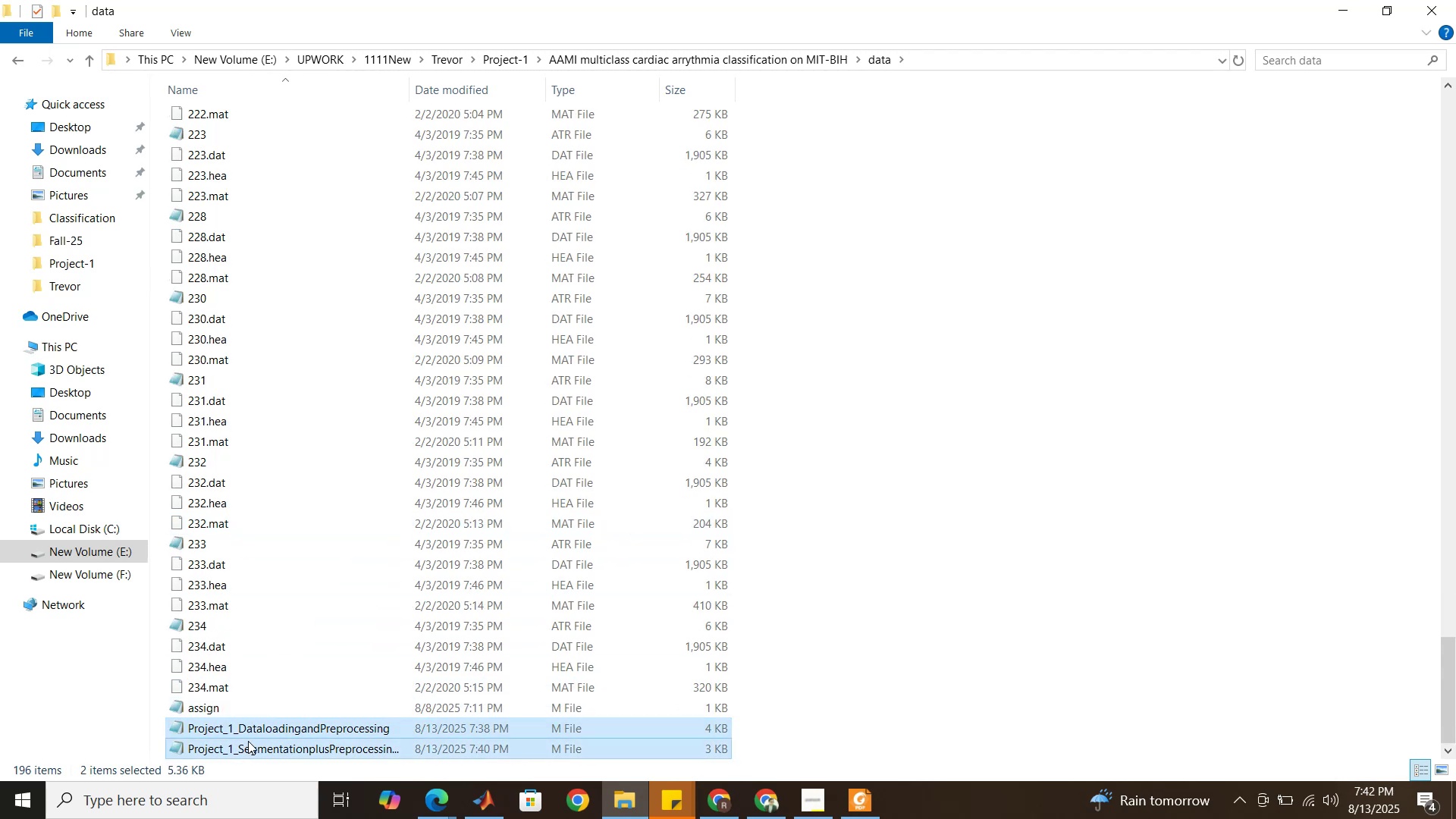 
hold_key(key=ControlLeft, duration=1.52)
 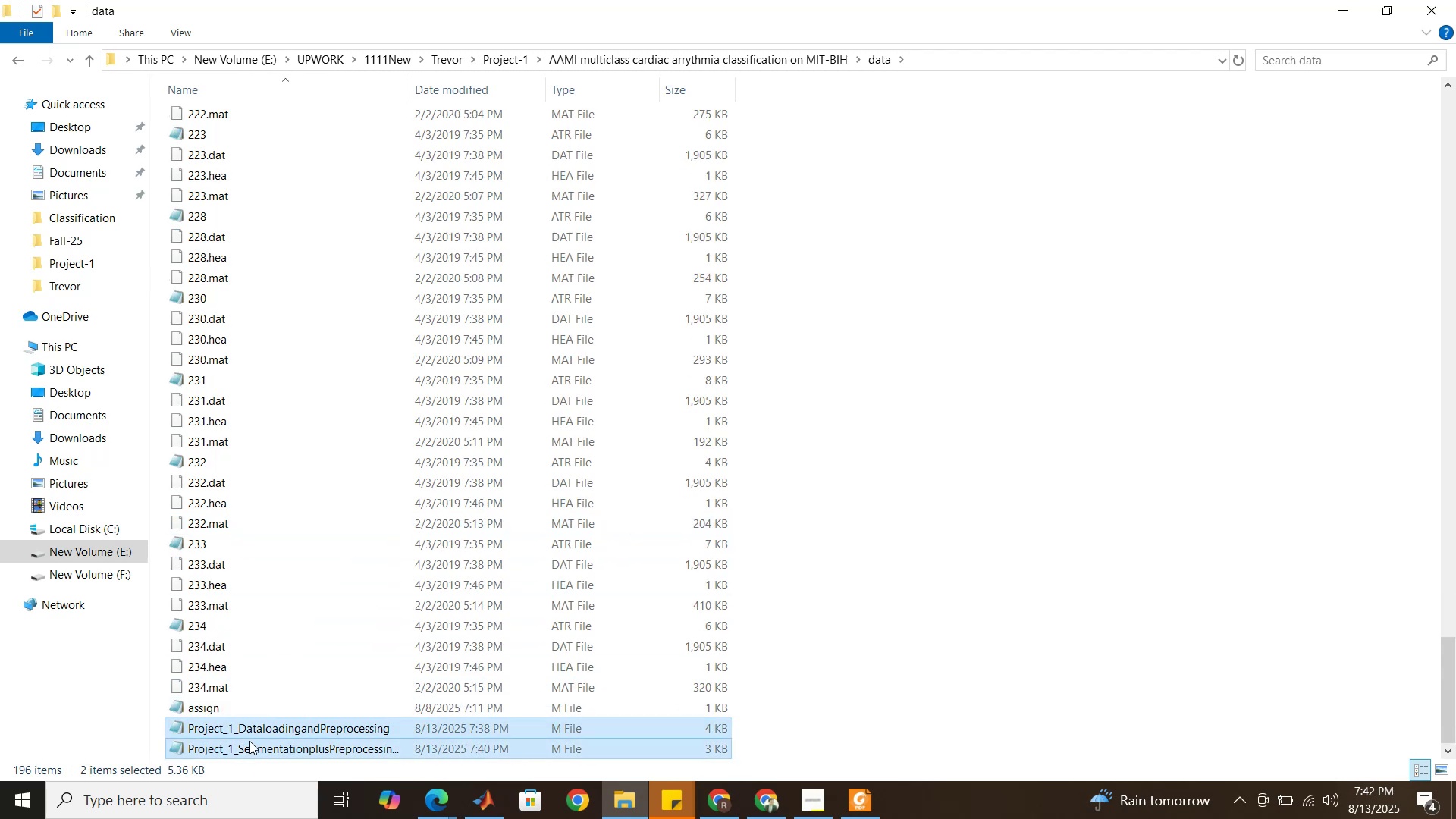 
hold_key(key=ControlLeft, duration=1.21)
 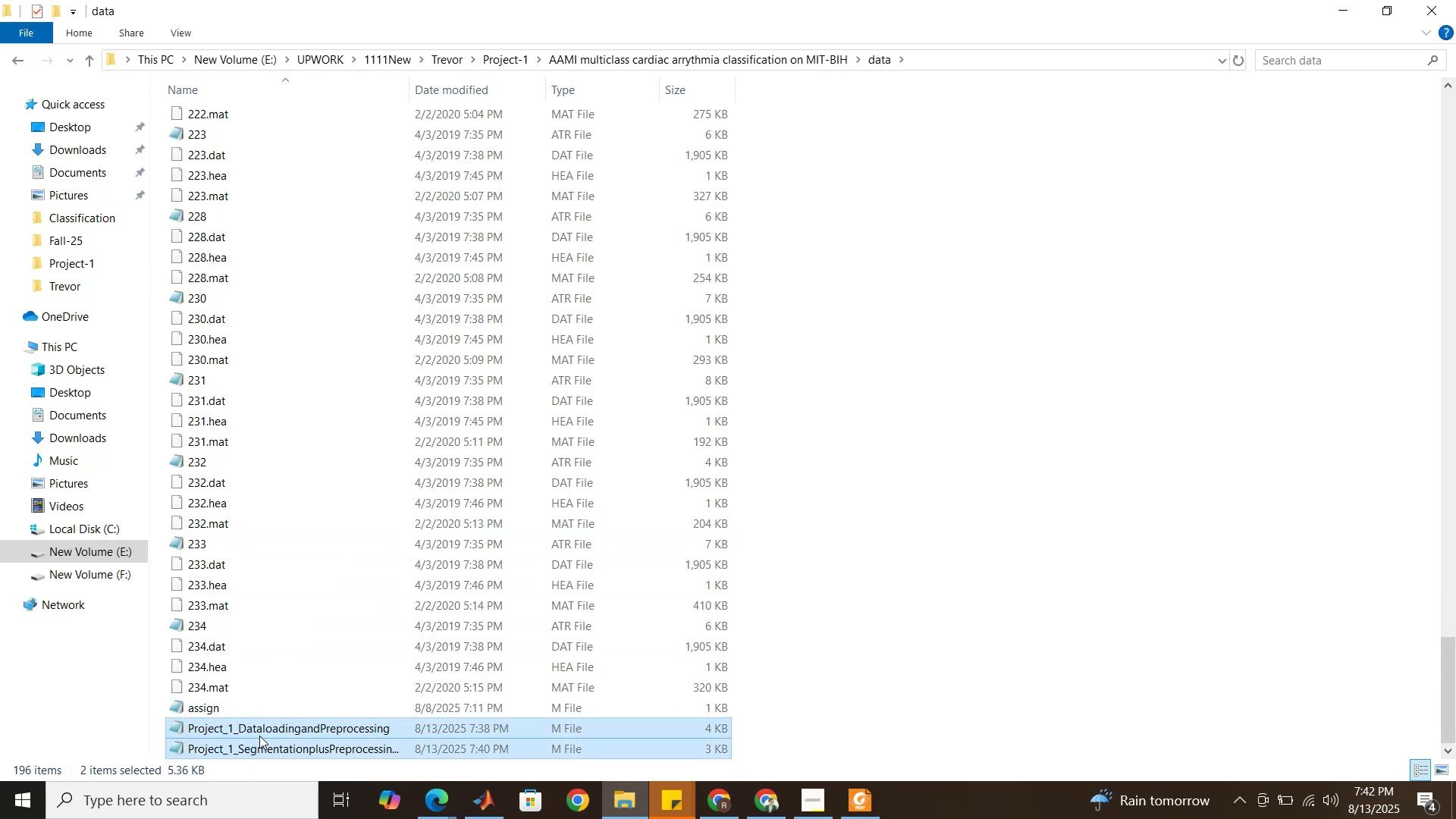 
hold_key(key=C, duration=0.43)
 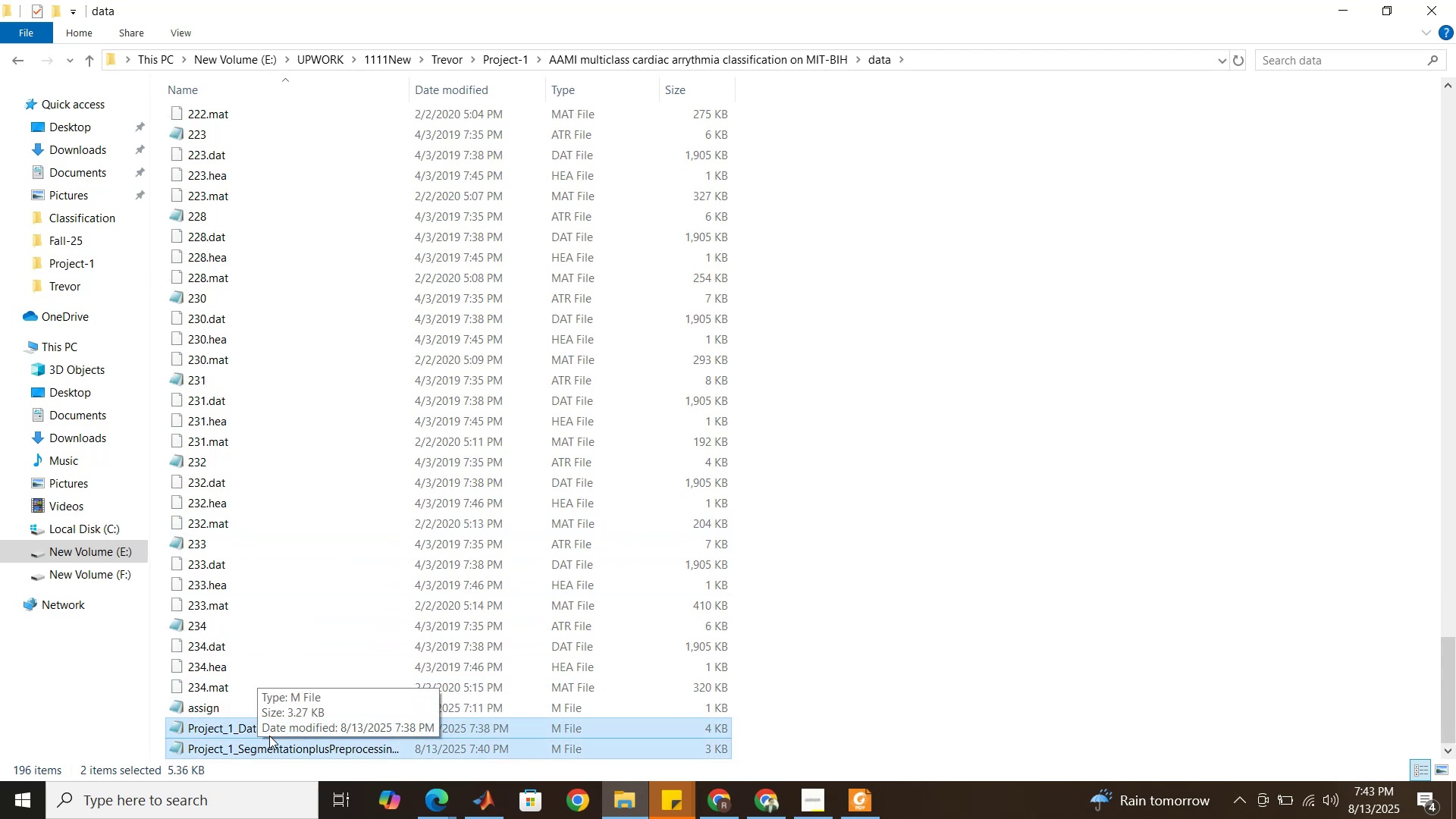 
hold_key(key=ControlLeft, duration=0.95)
 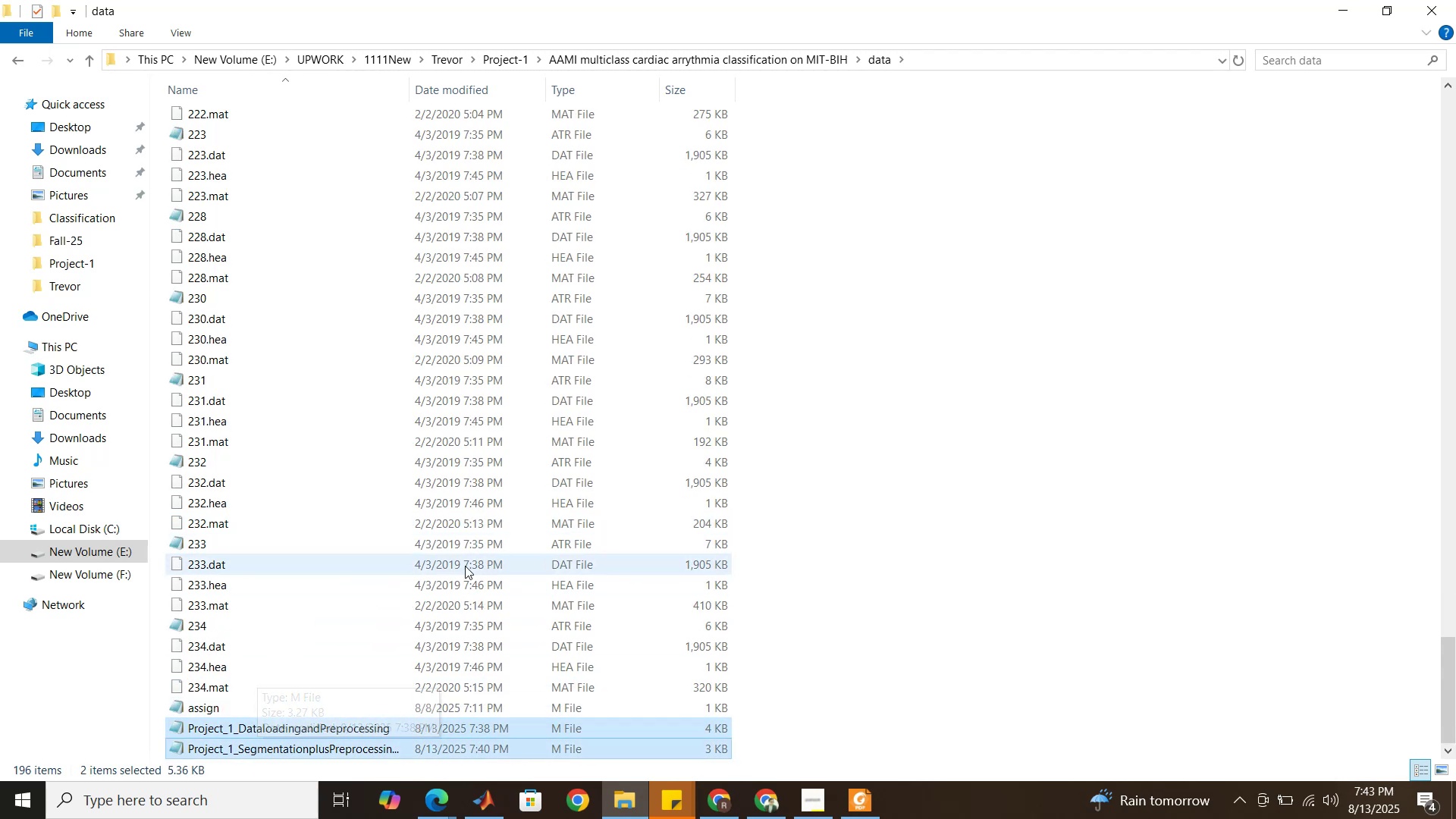 
hold_key(key=C, duration=0.36)
 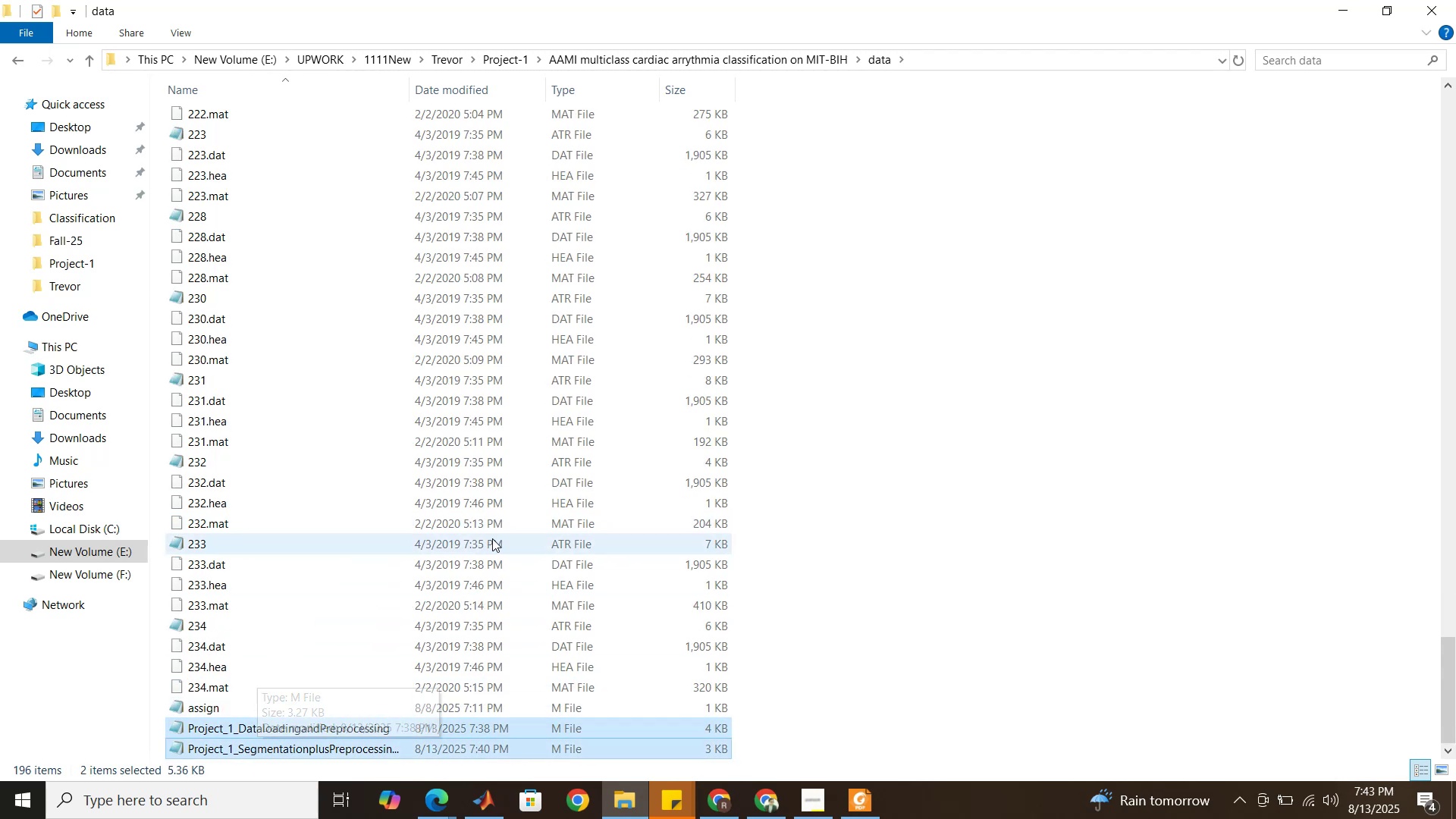 
key(Control+X)
 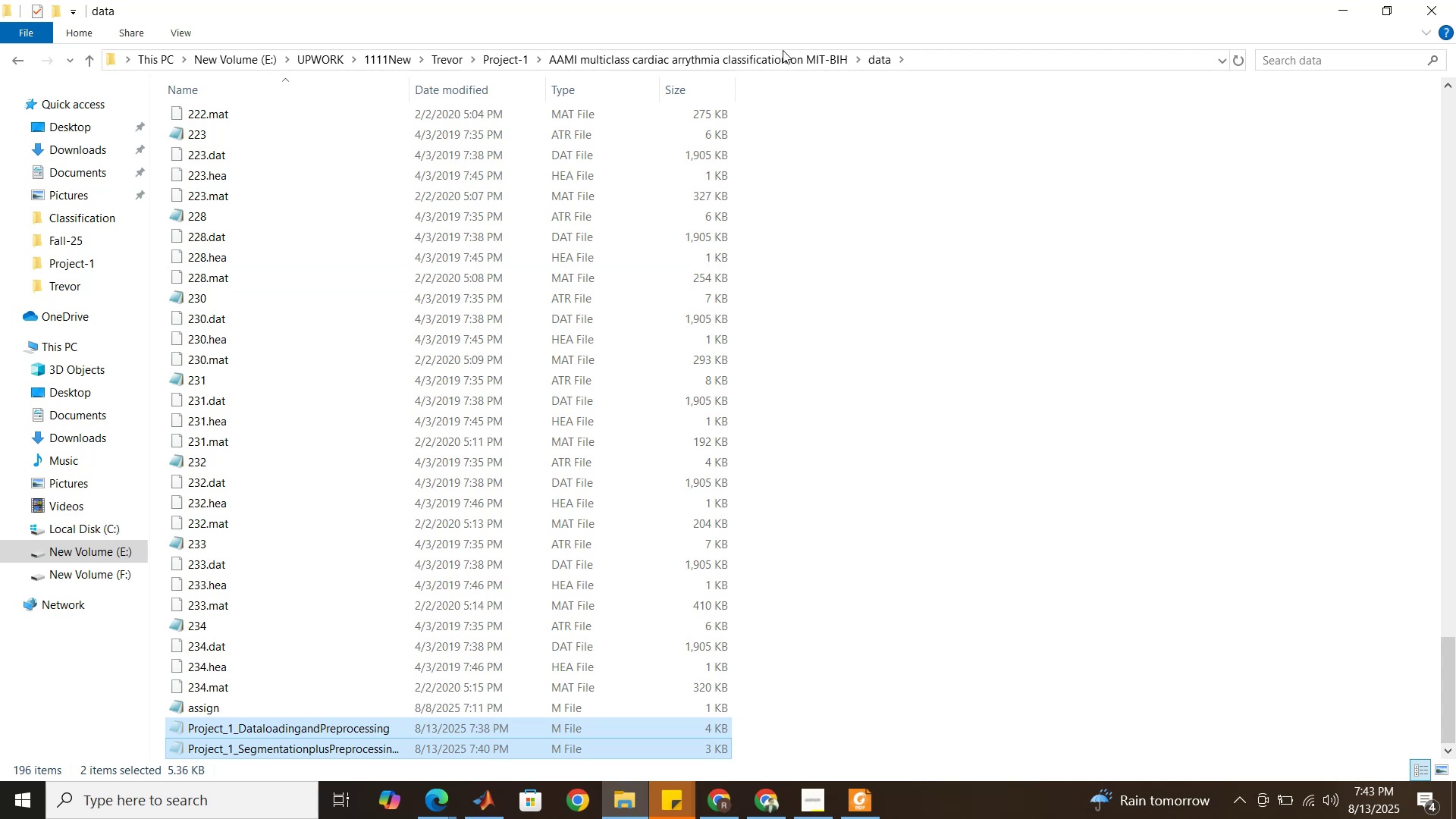 
left_click([783, 50])
 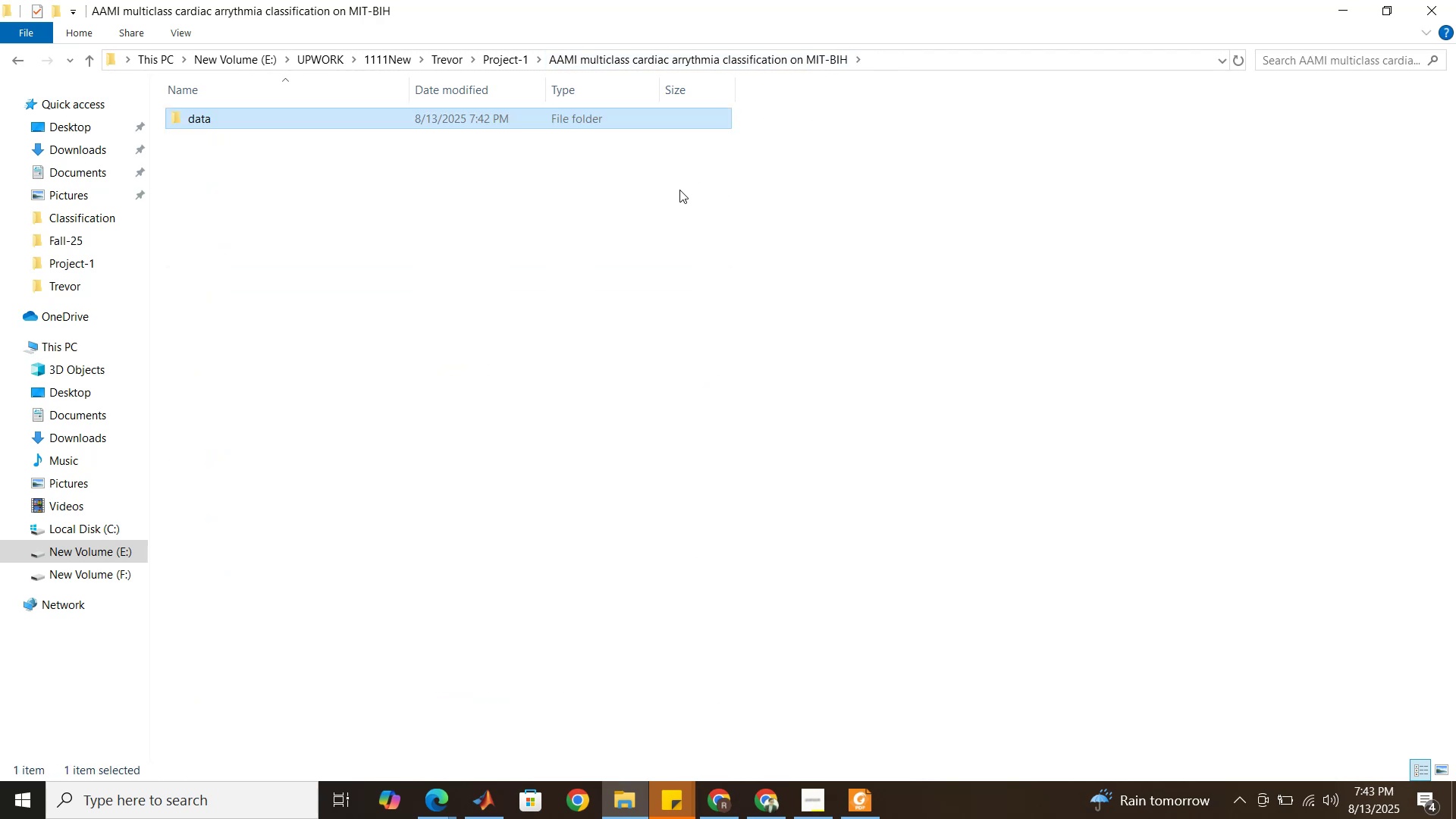 
left_click([671, 205])
 